 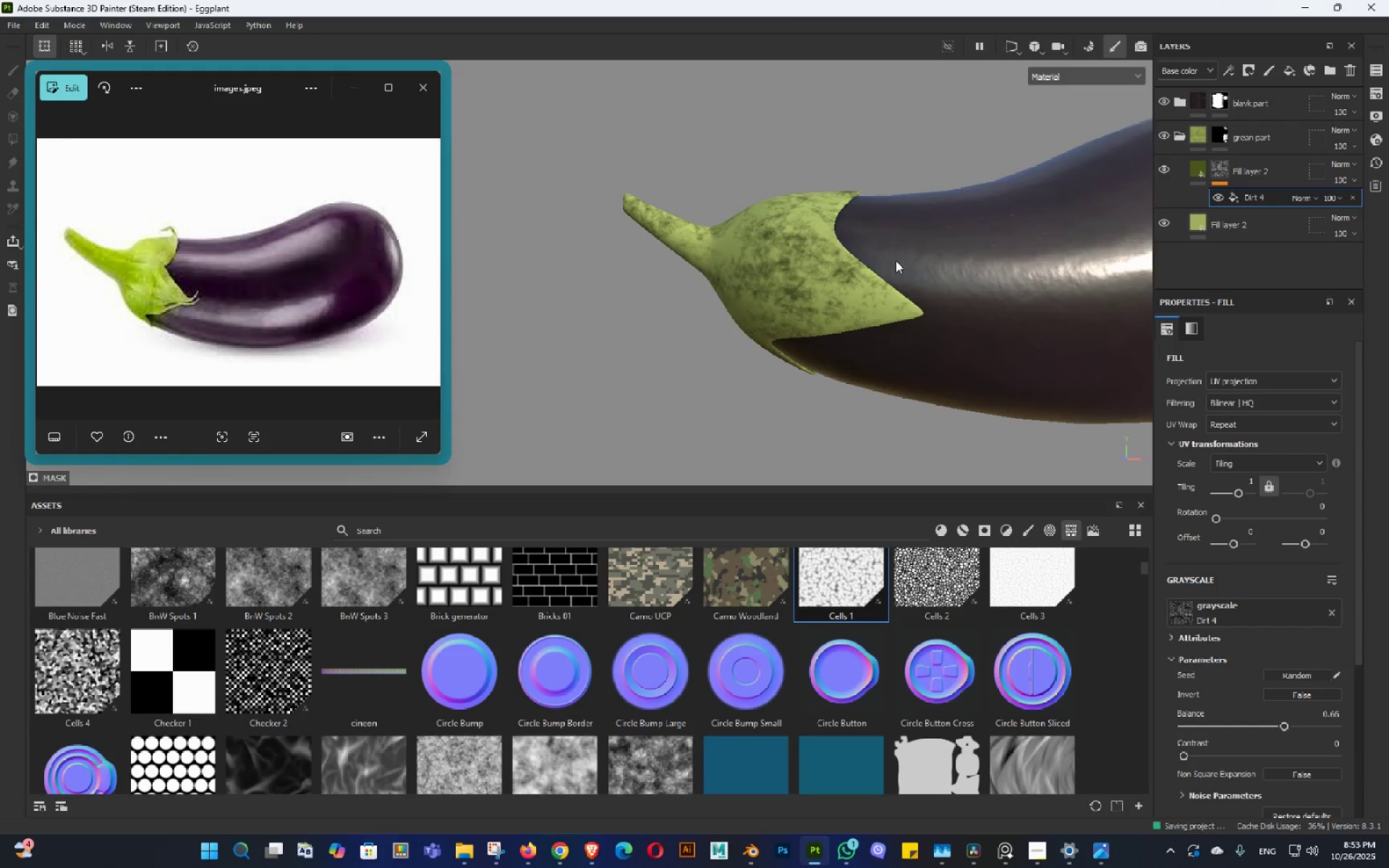 
key(Control+S)
 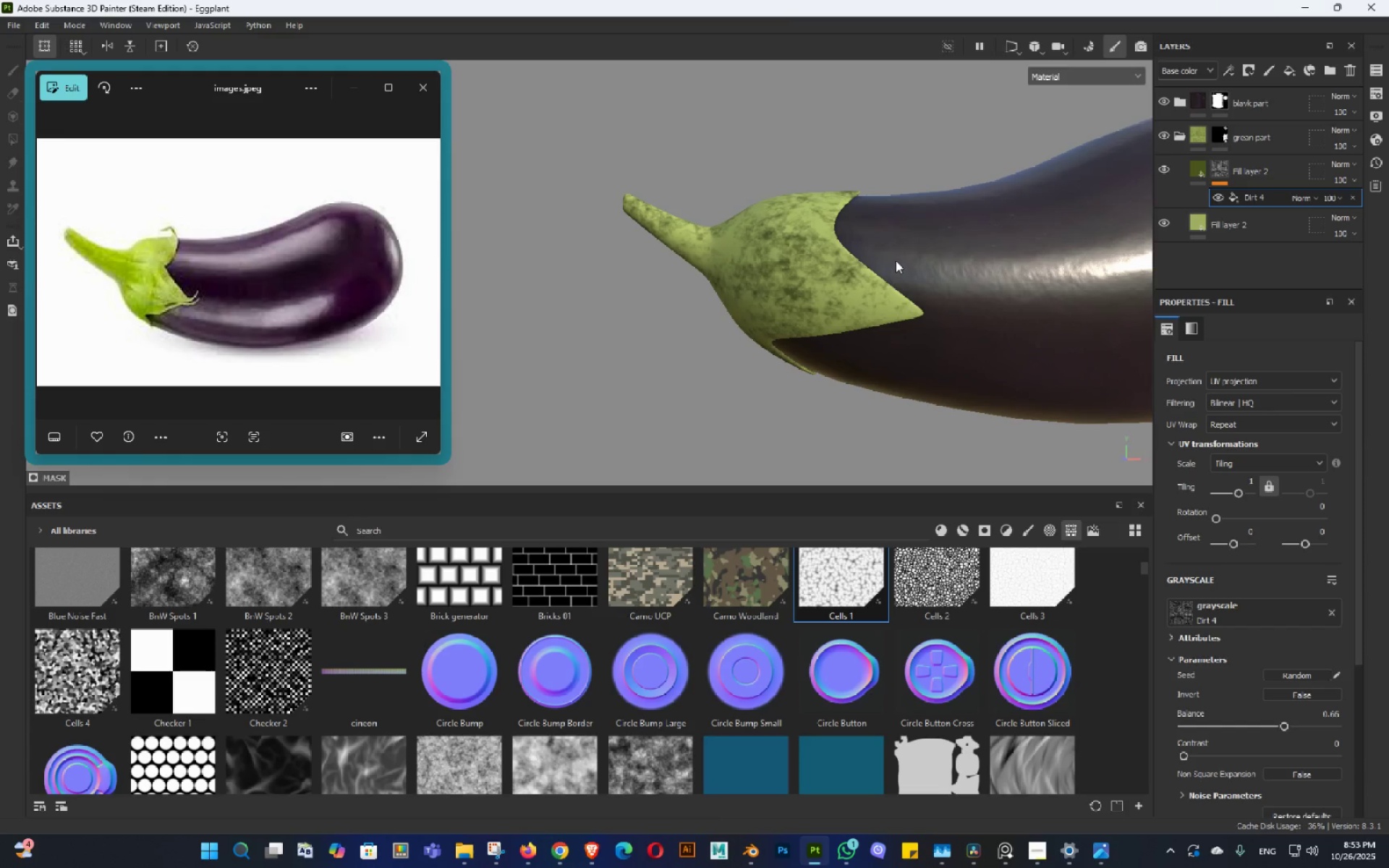 
hold_key(key=AltLeft, duration=1.53)
 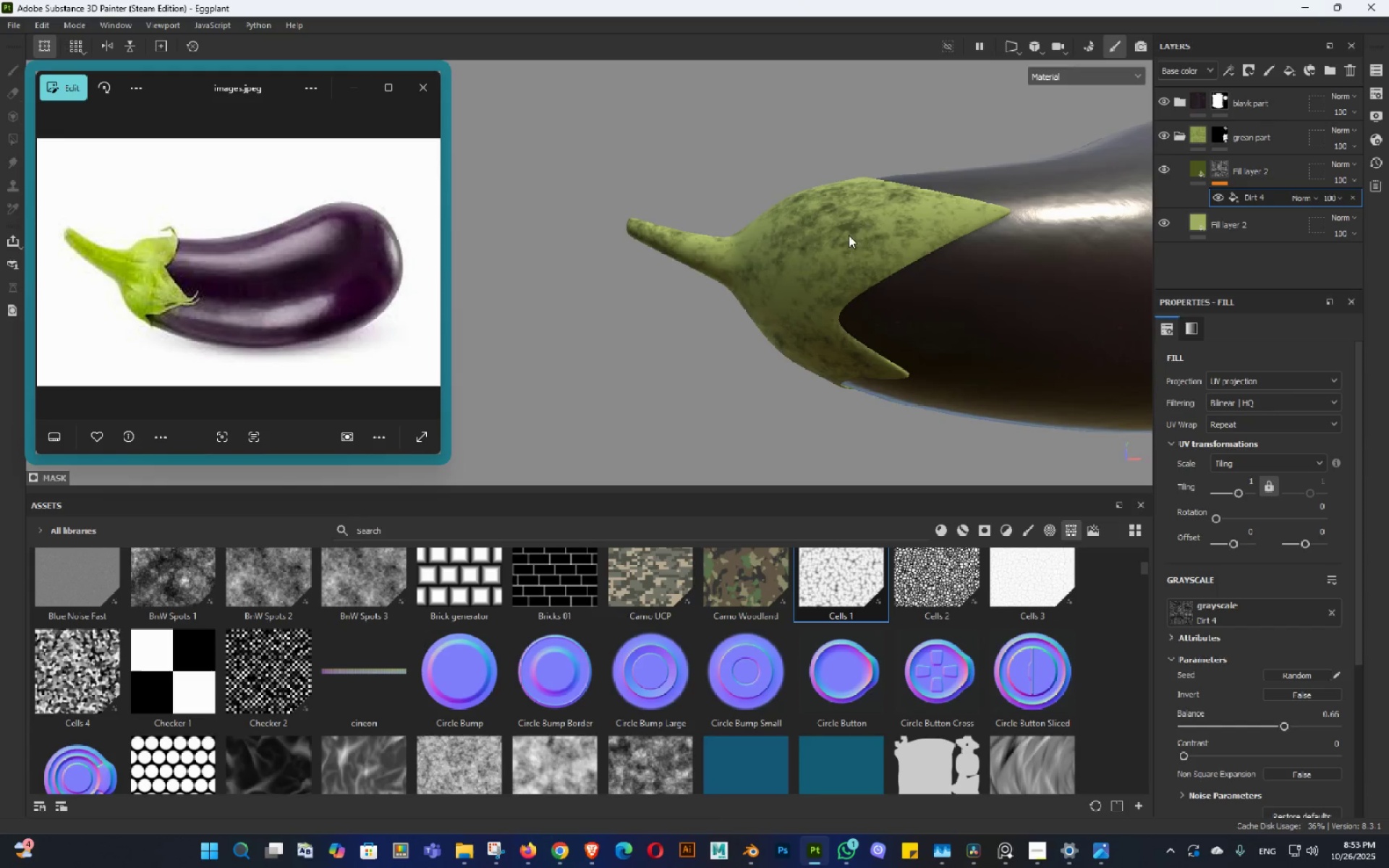 
hold_key(key=AltLeft, duration=0.47)
 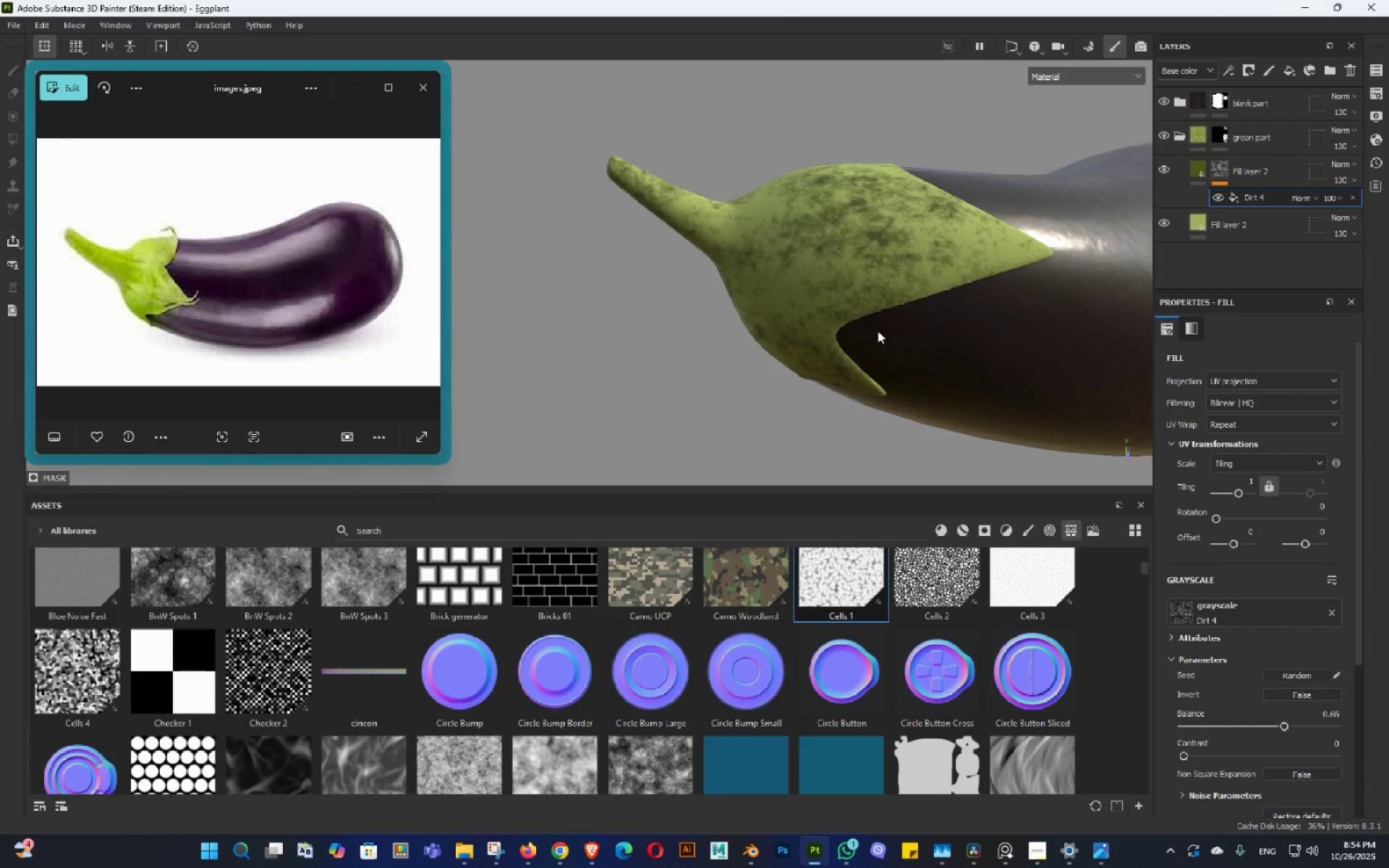 
wait(69.63)
 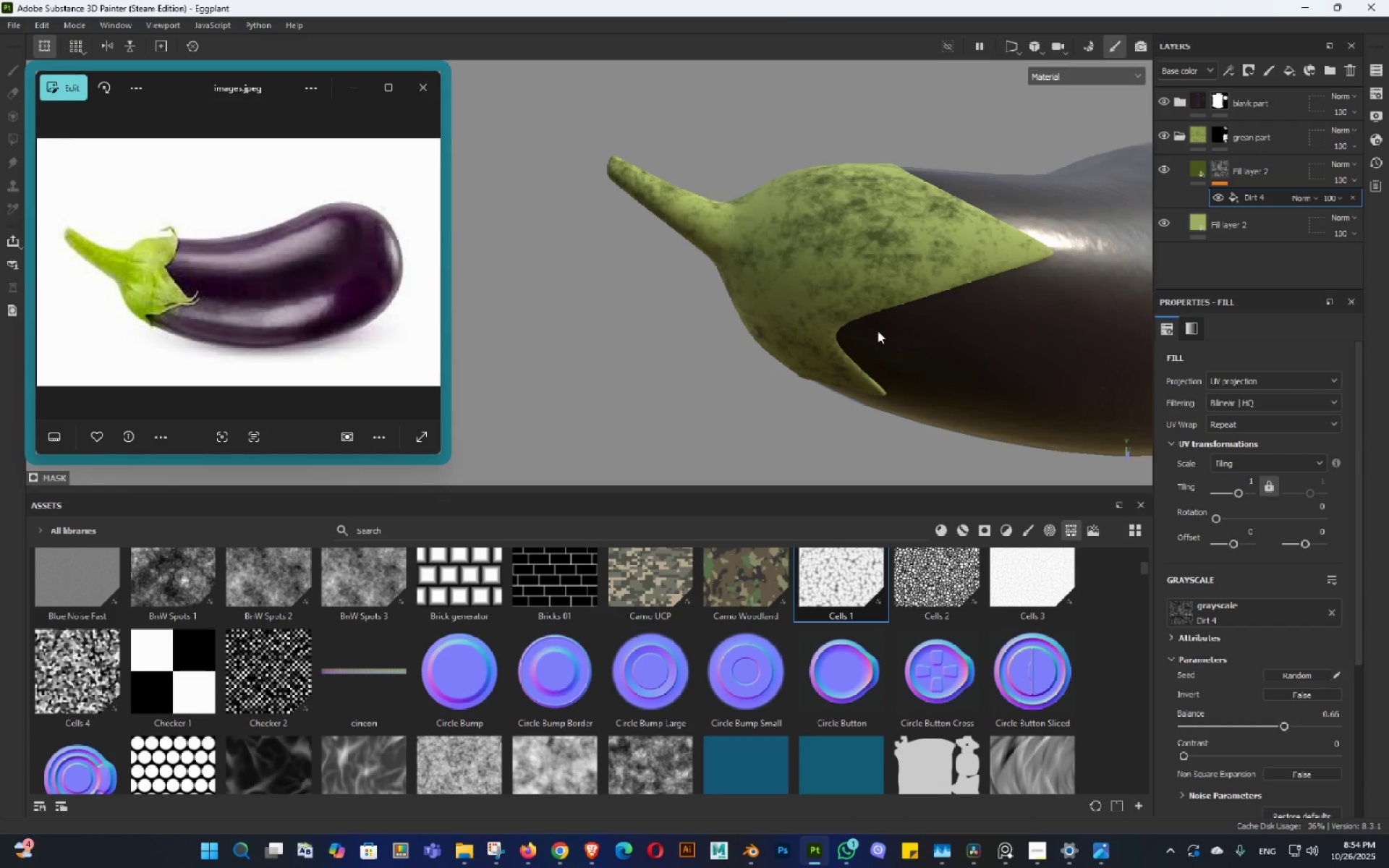 
hold_key(key=AltLeft, duration=1.53)
 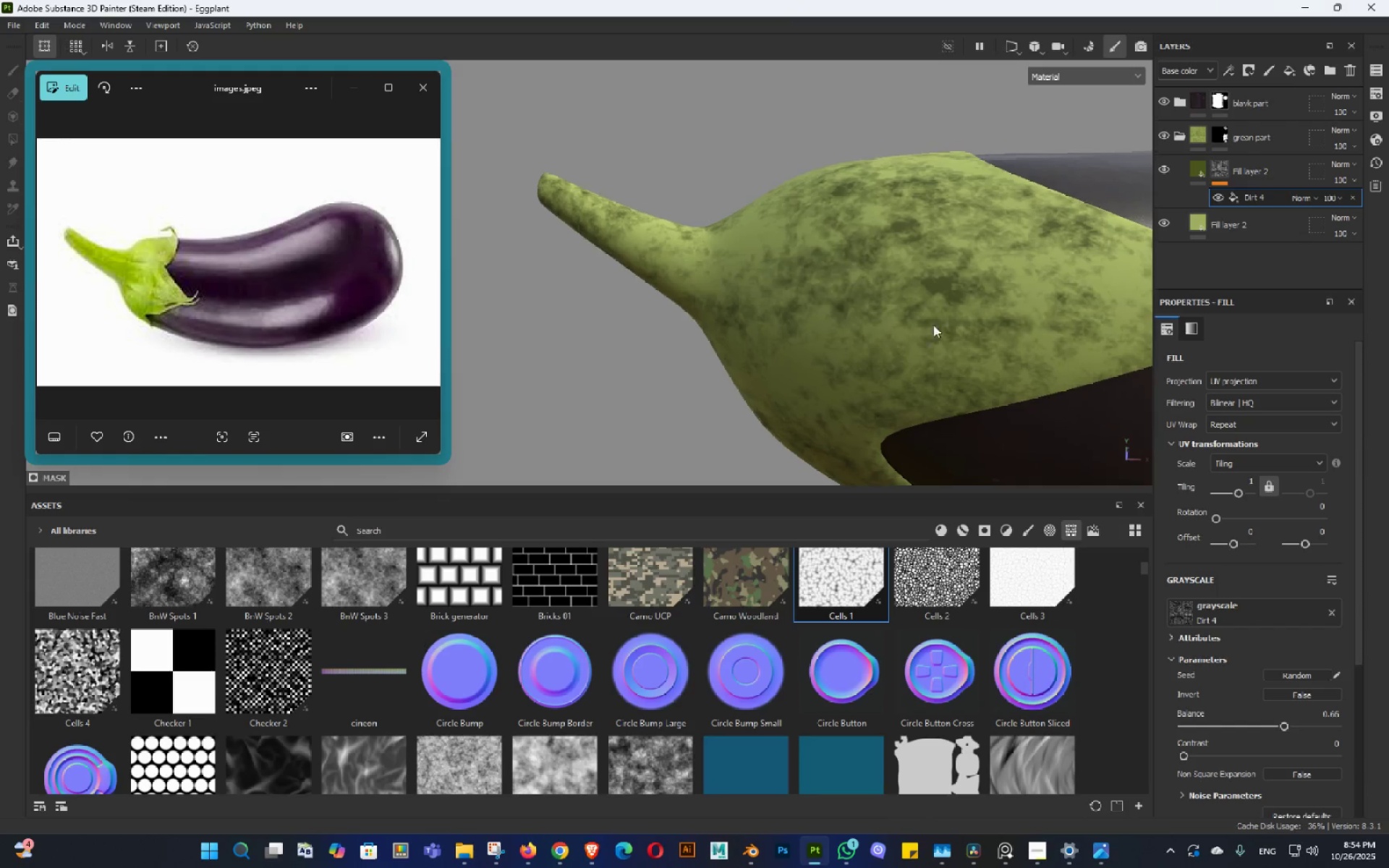 
hold_key(key=AltLeft, duration=1.53)
 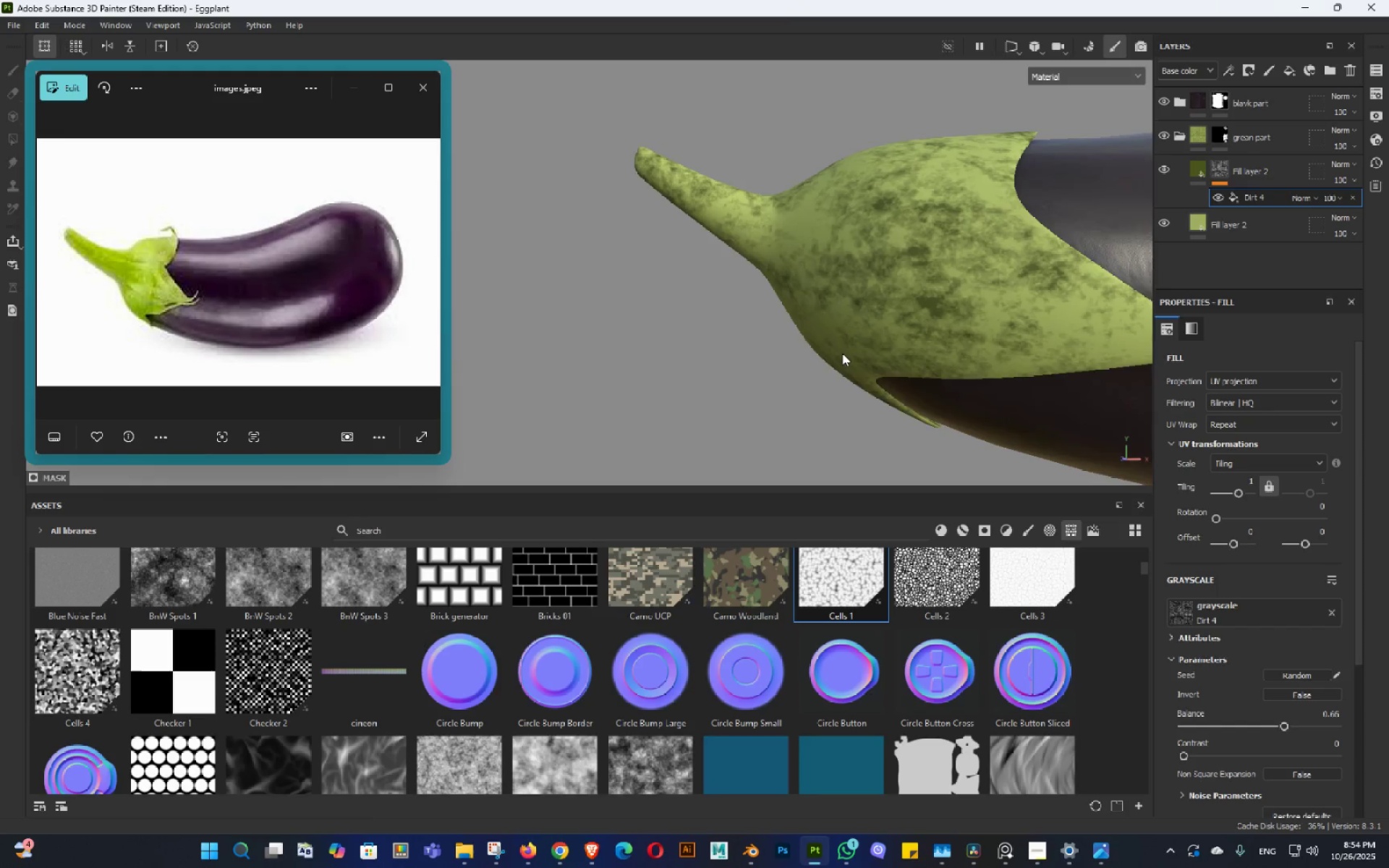 
key(Alt+AltLeft)
 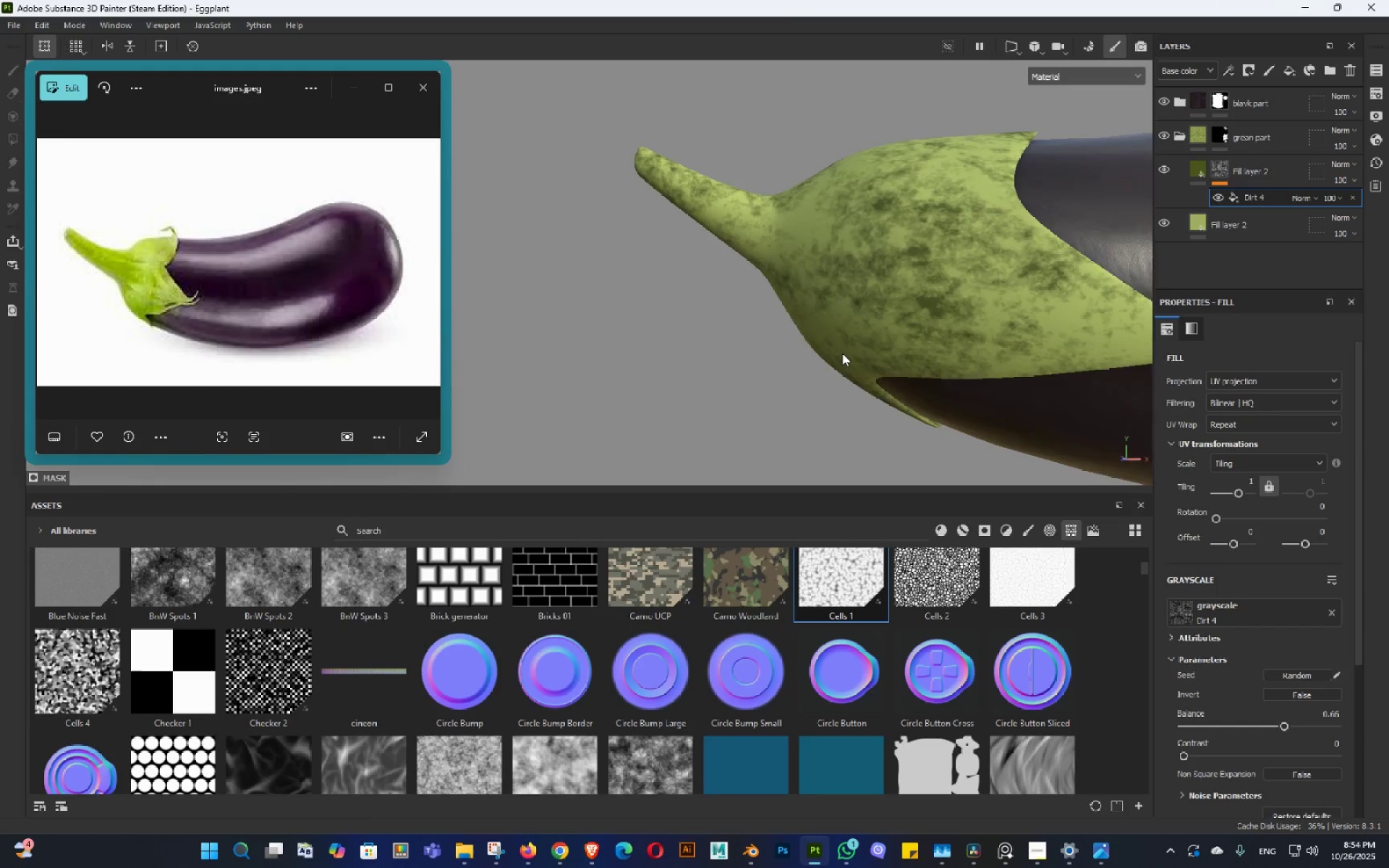 
key(Alt+AltLeft)
 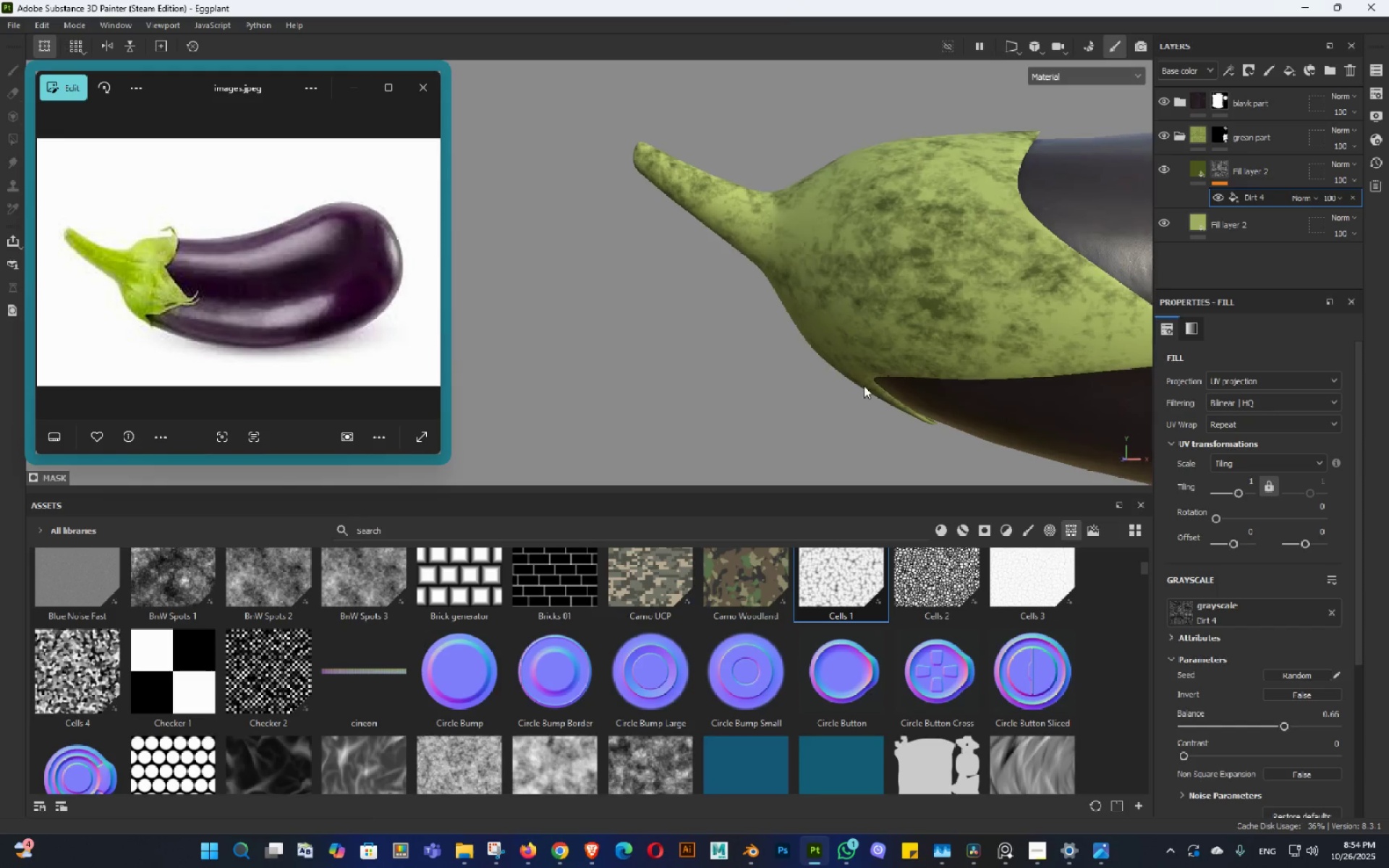 
key(Alt+AltLeft)
 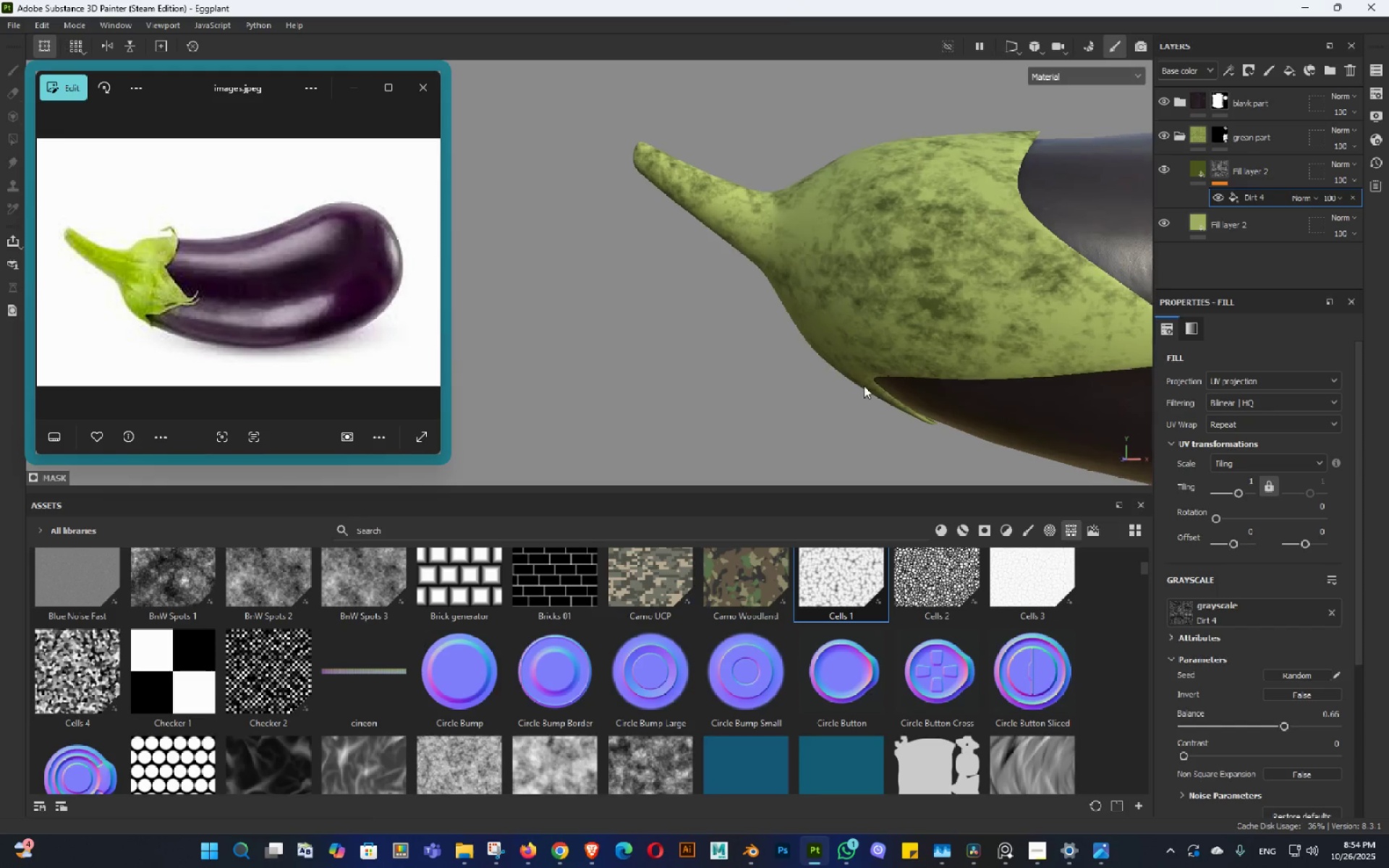 
key(Alt+AltLeft)
 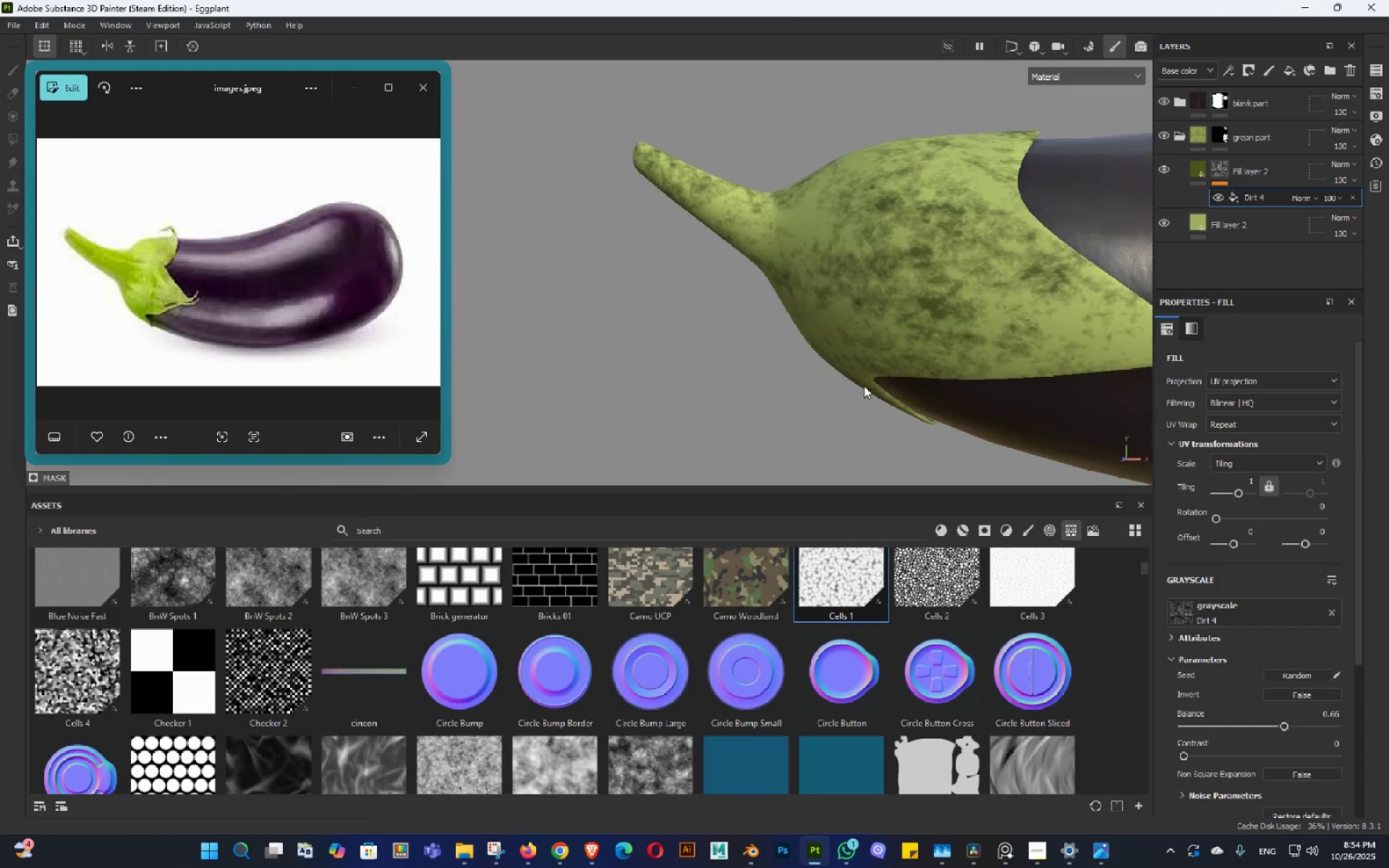 
key(Alt+AltLeft)
 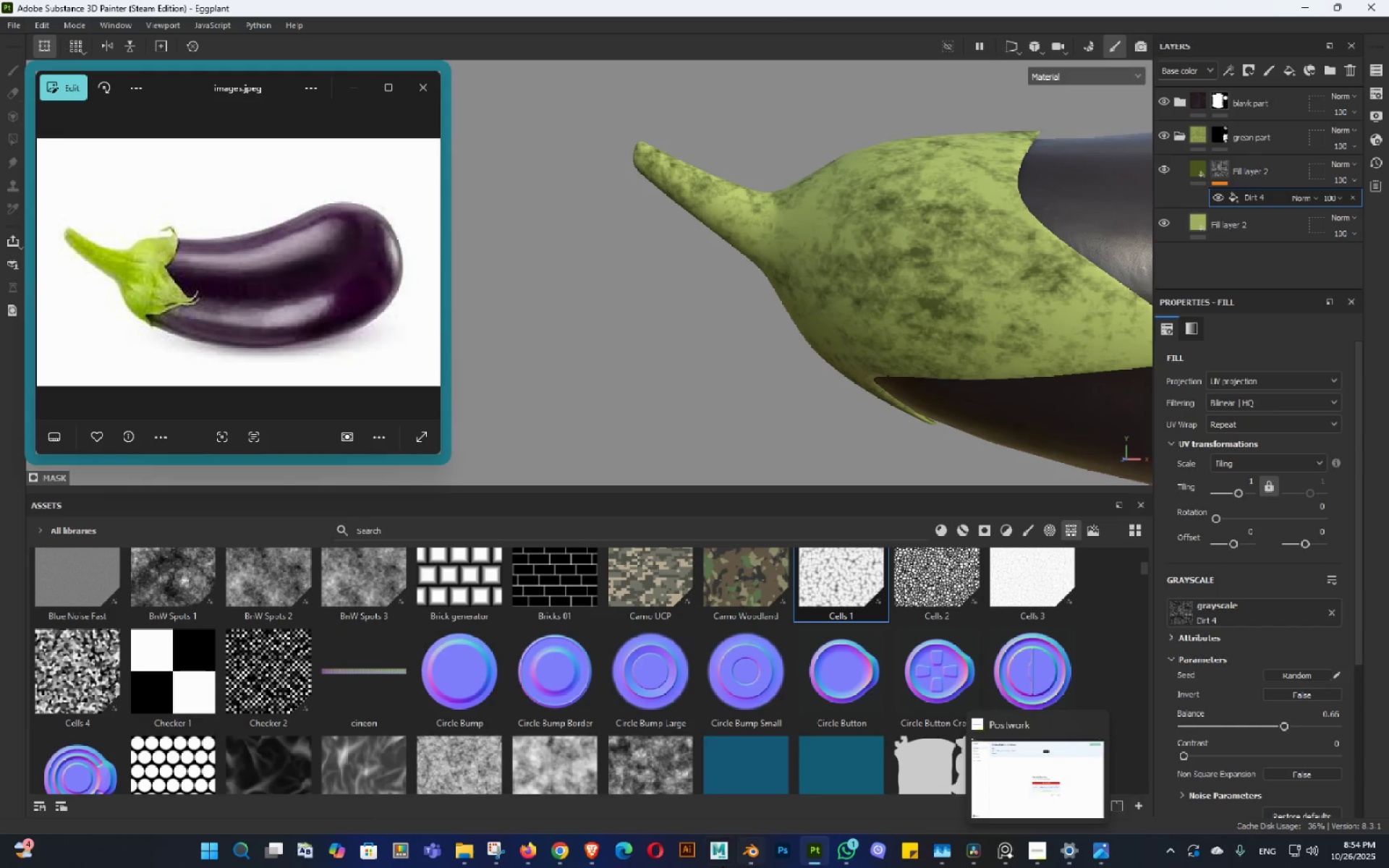 
left_click([464, 853])
 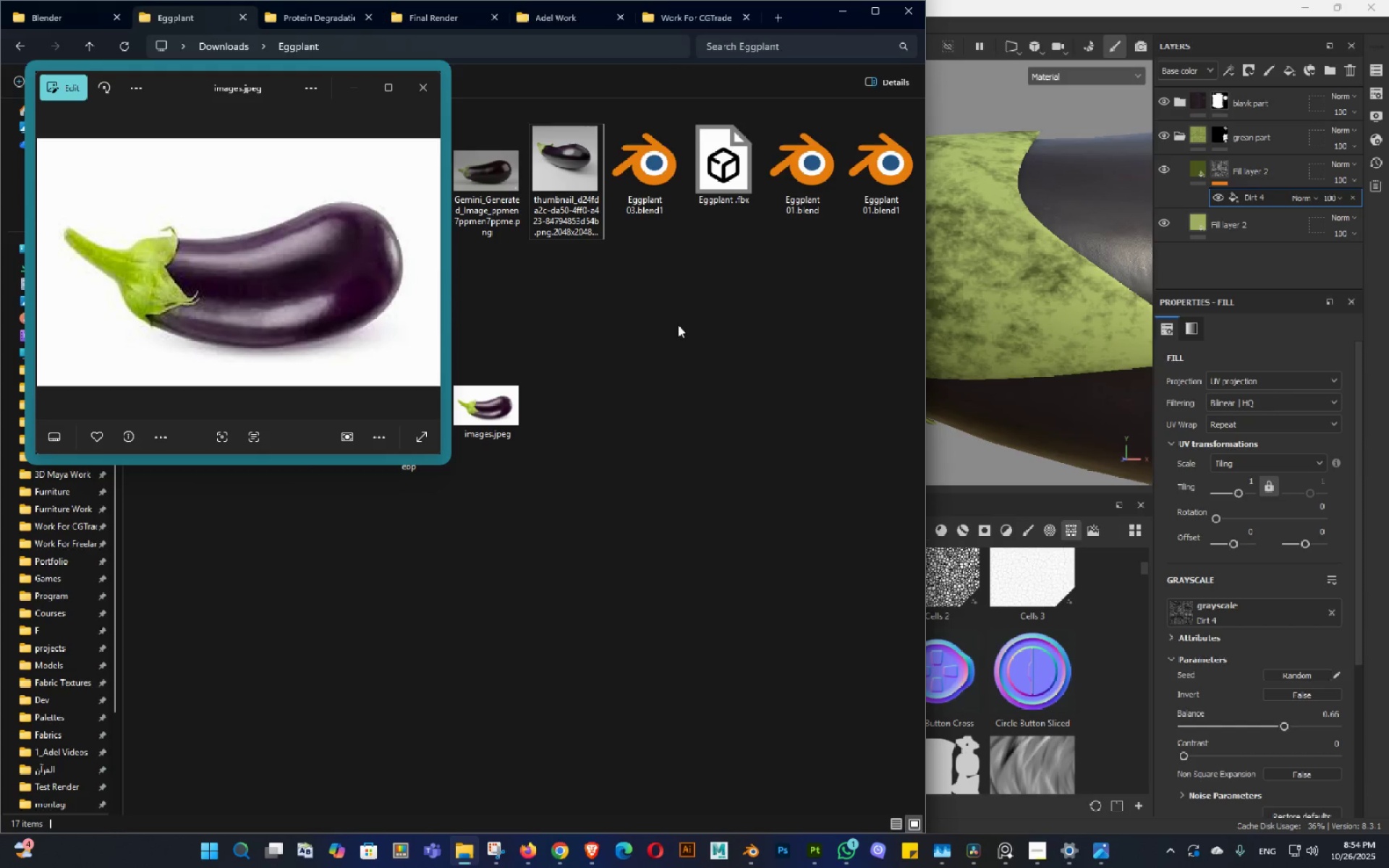 
left_click([678, 325])
 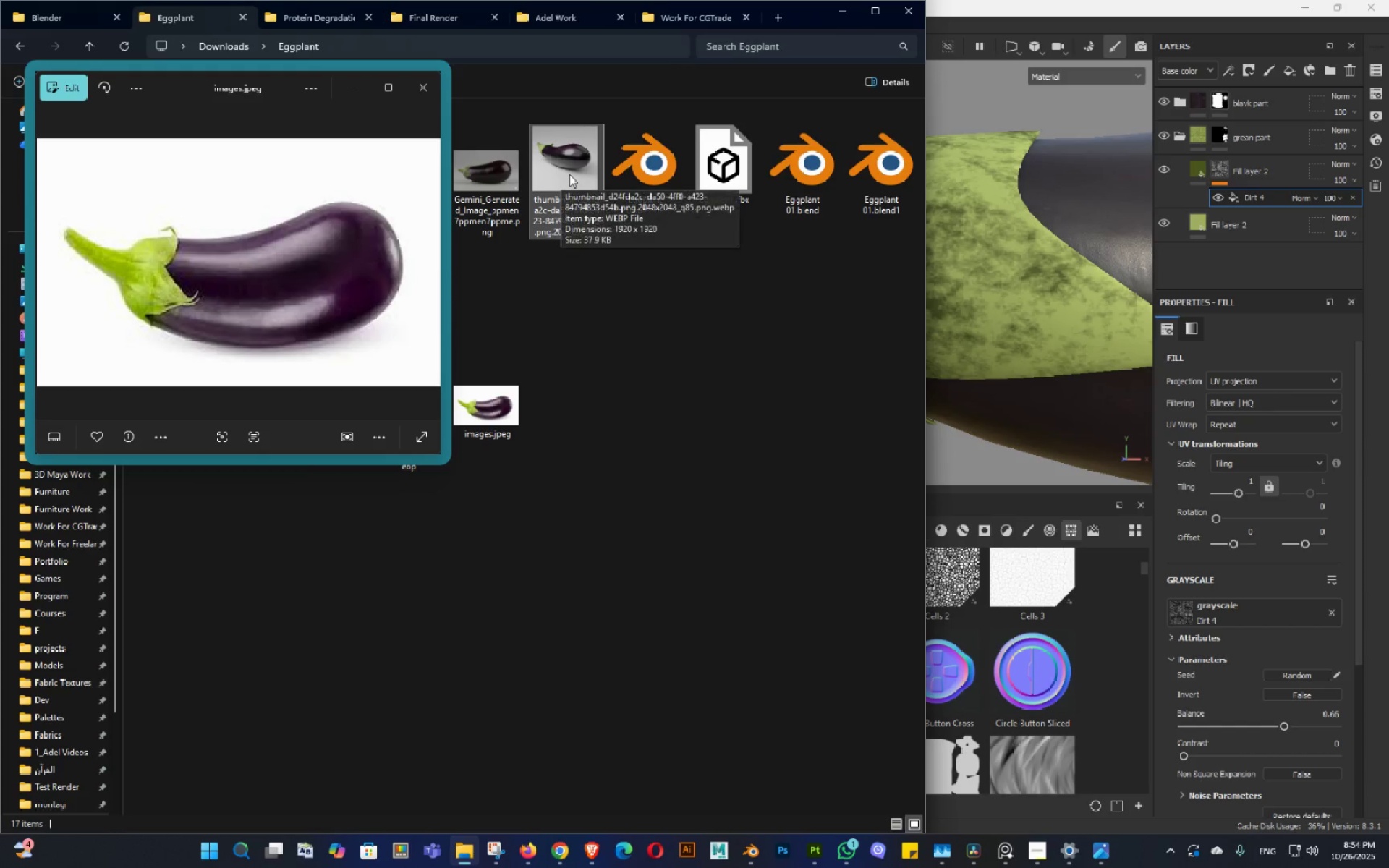 
double_click([569, 174])
 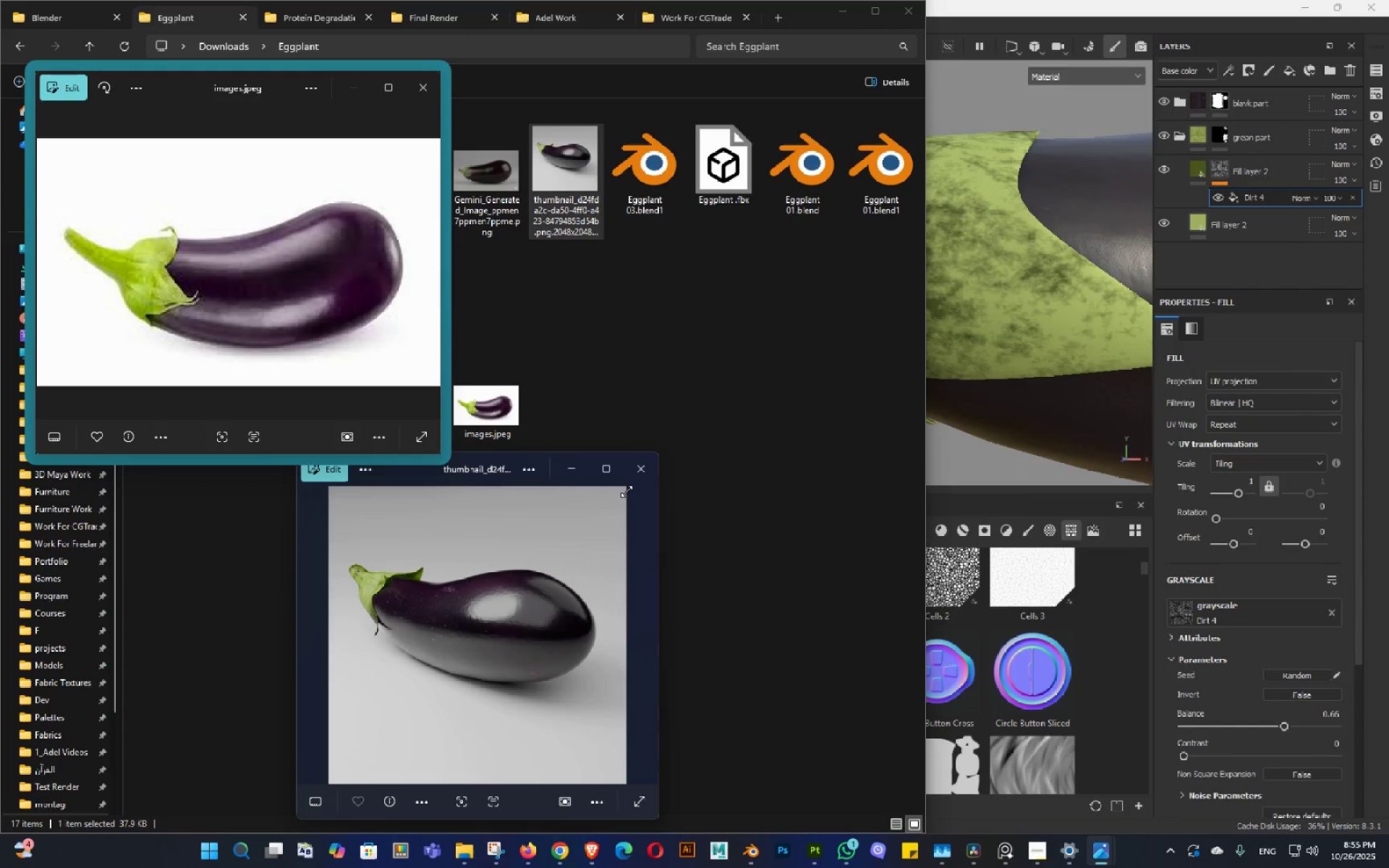 
wait(9.89)
 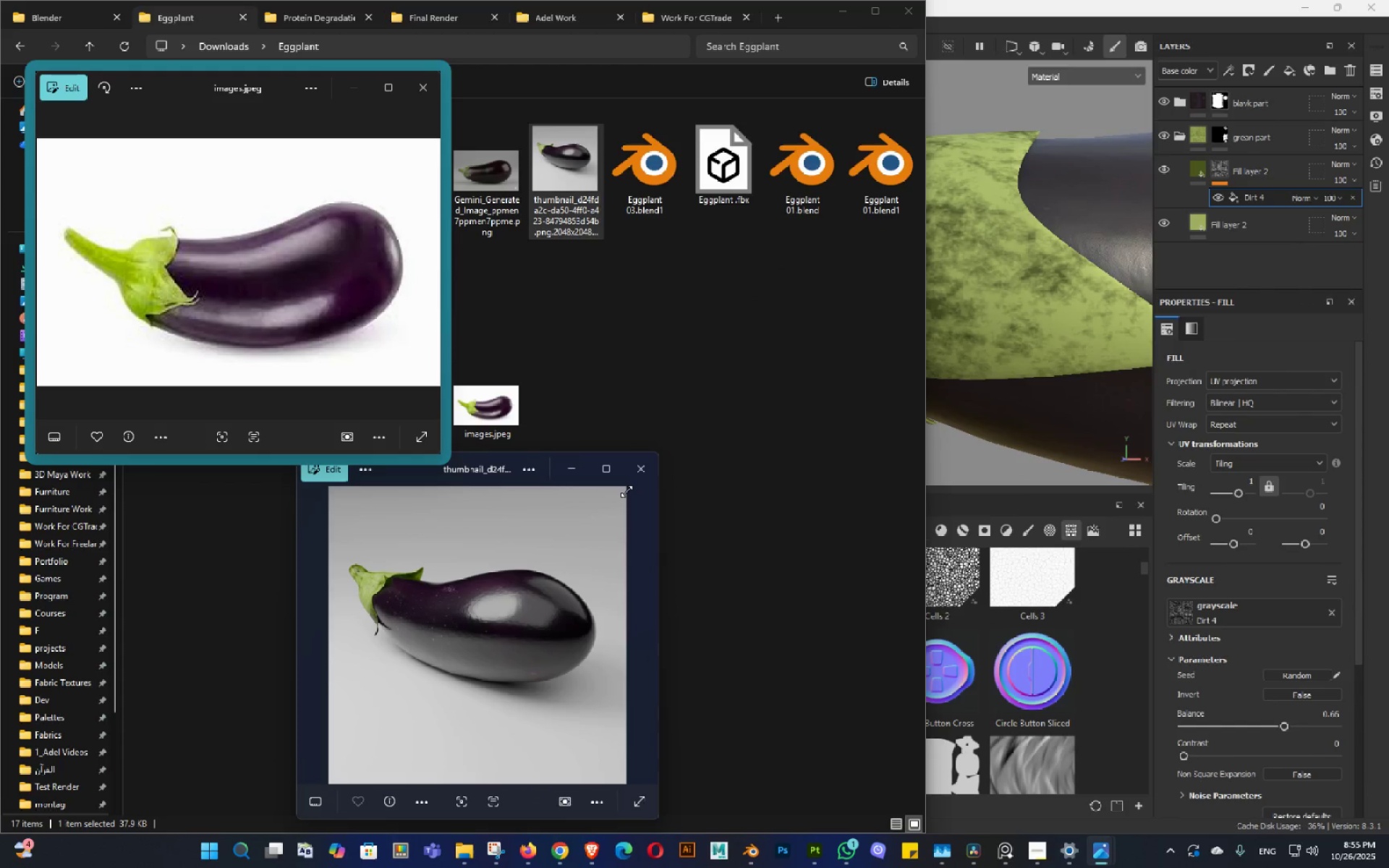 
left_click([593, 242])
 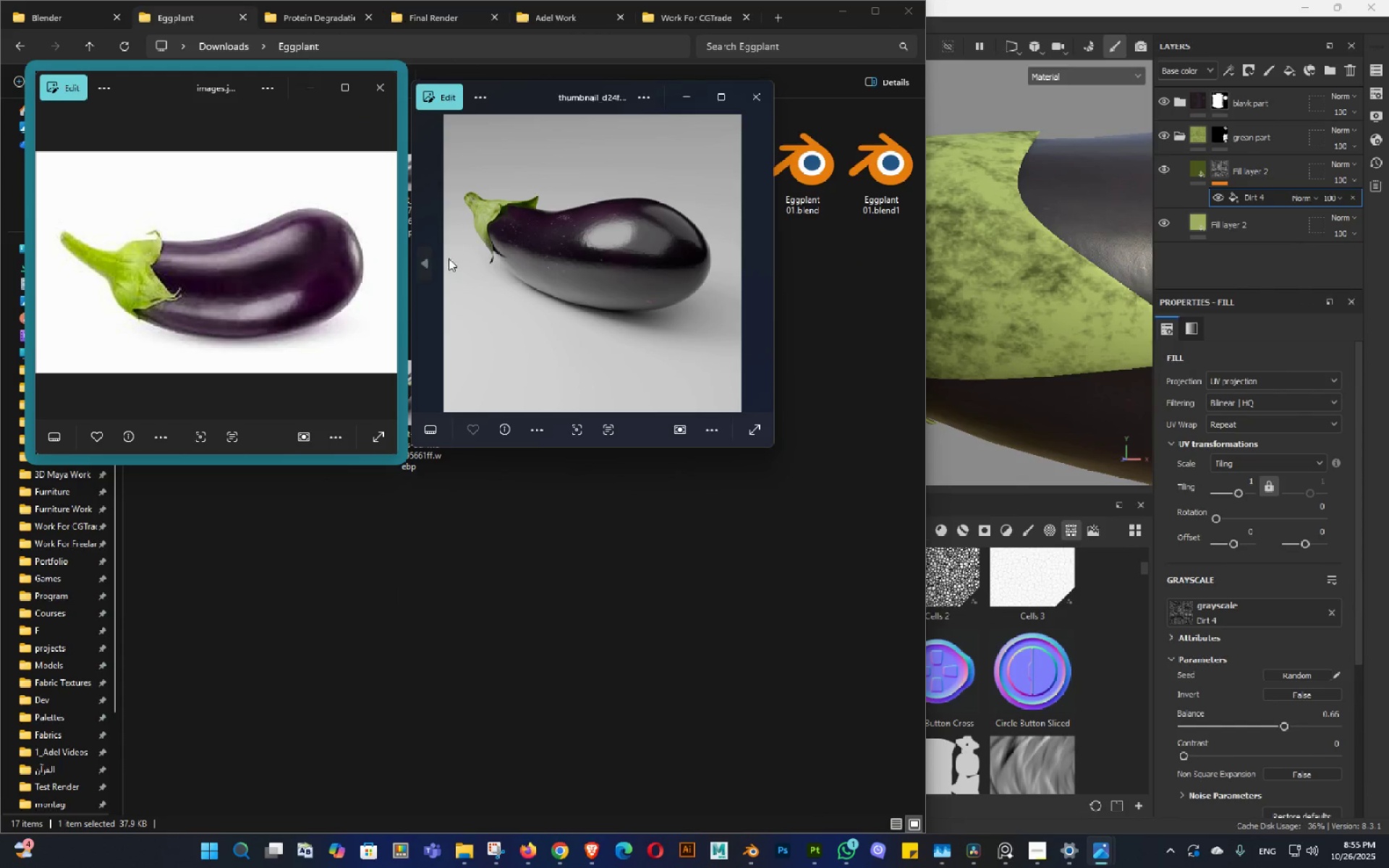 
left_click([441, 258])
 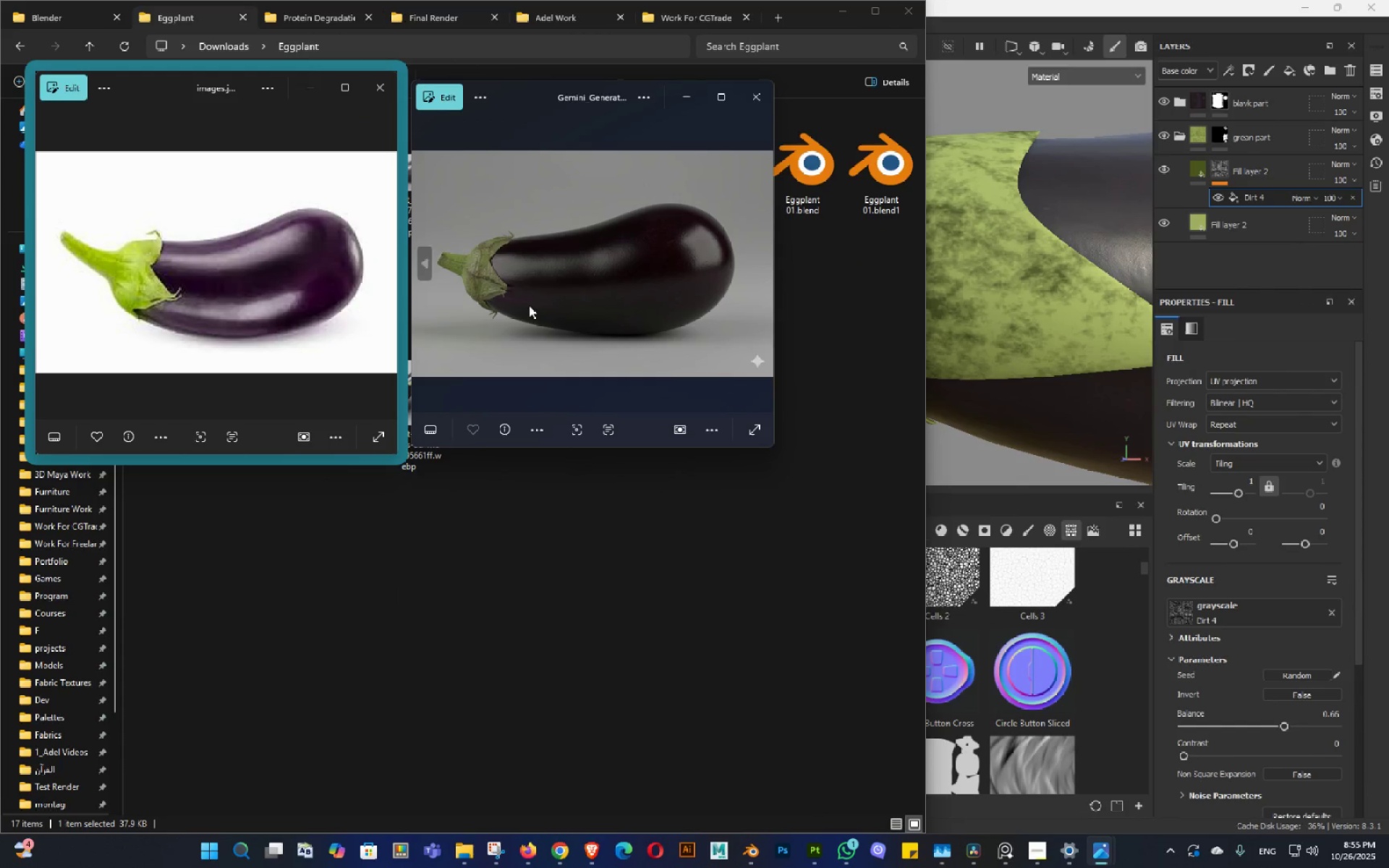 
left_click([549, 306])
 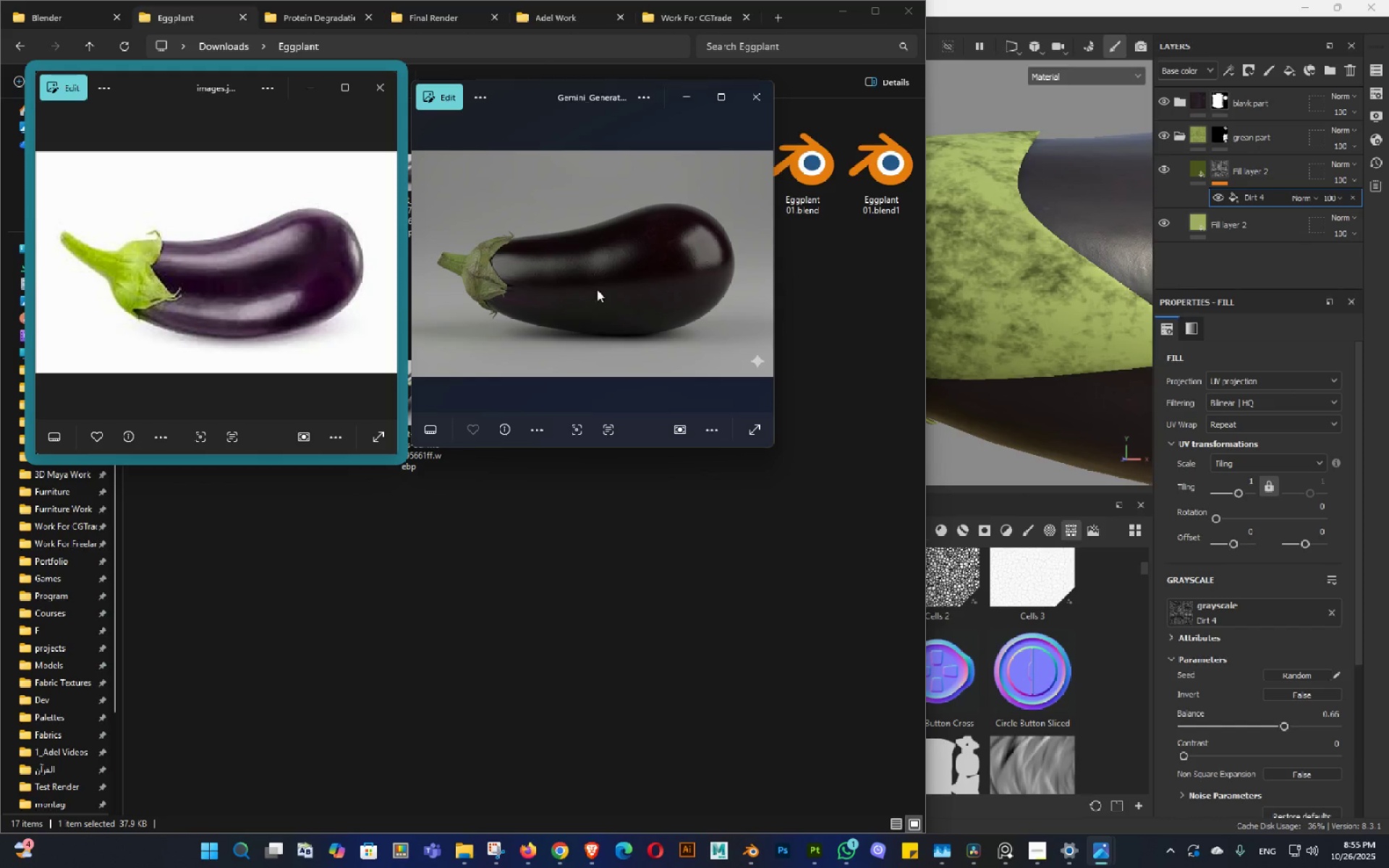 
scroll: coordinate [594, 283], scroll_direction: down, amount: 2.0
 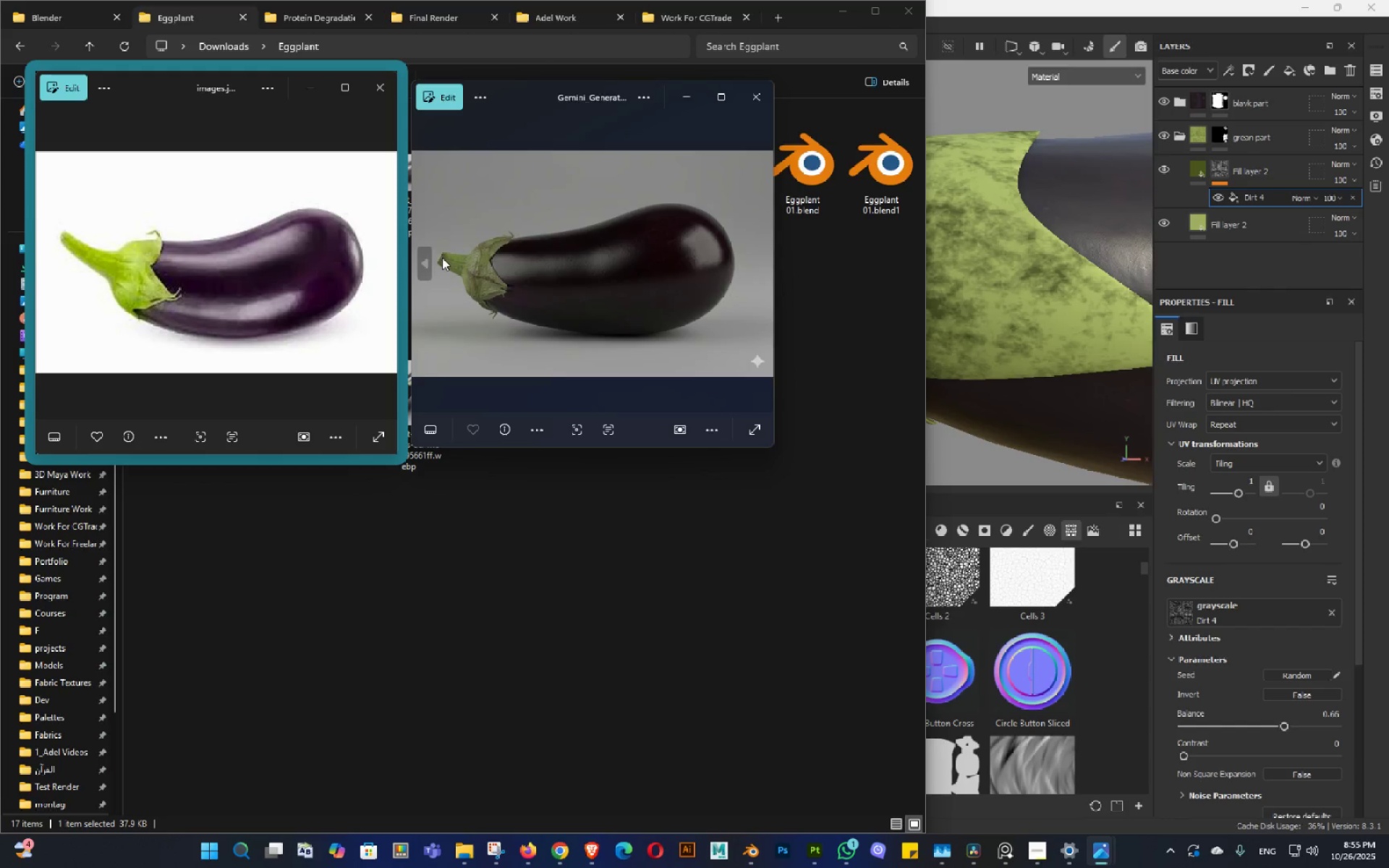 
left_click([442, 258])
 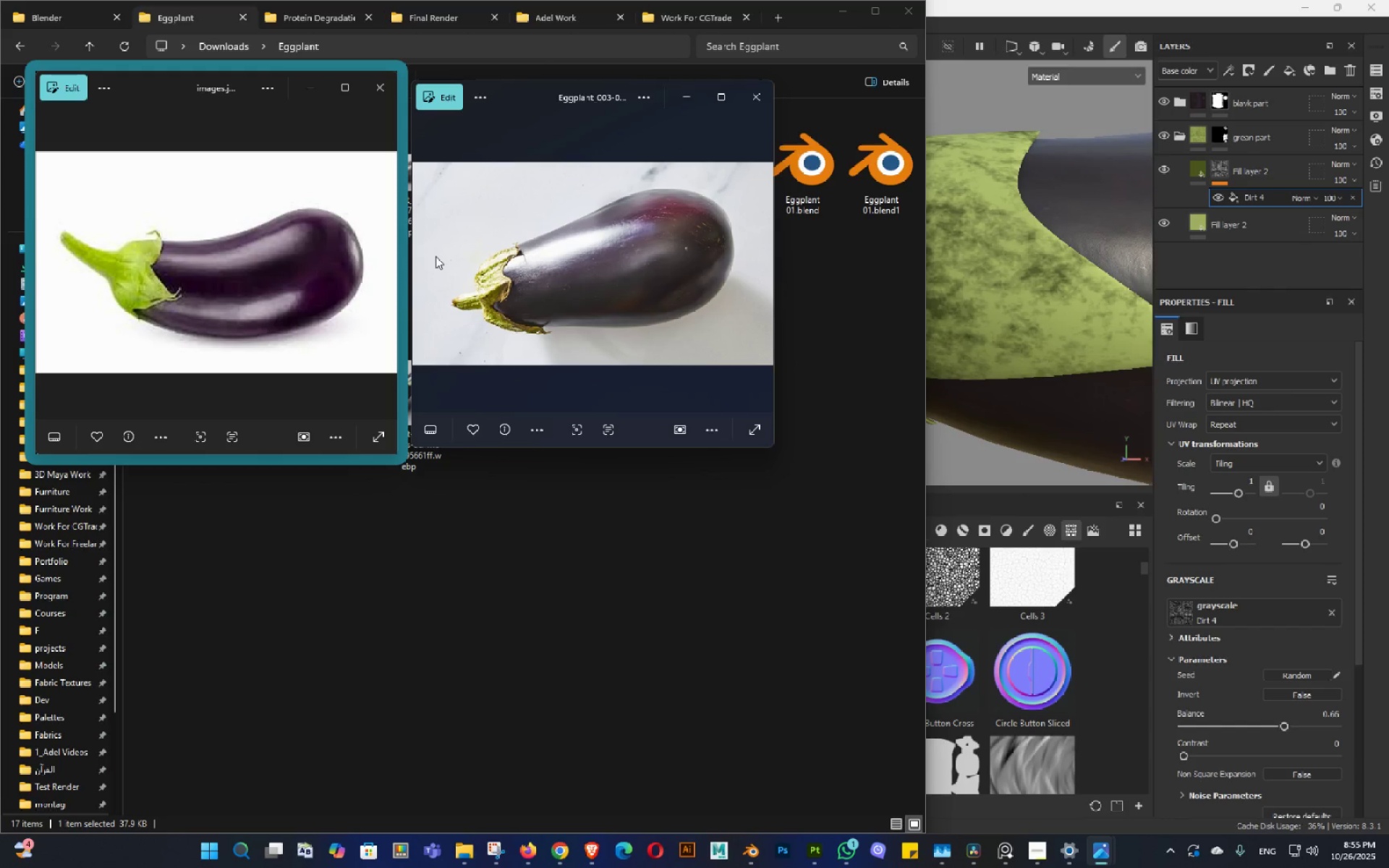 
left_click([425, 254])
 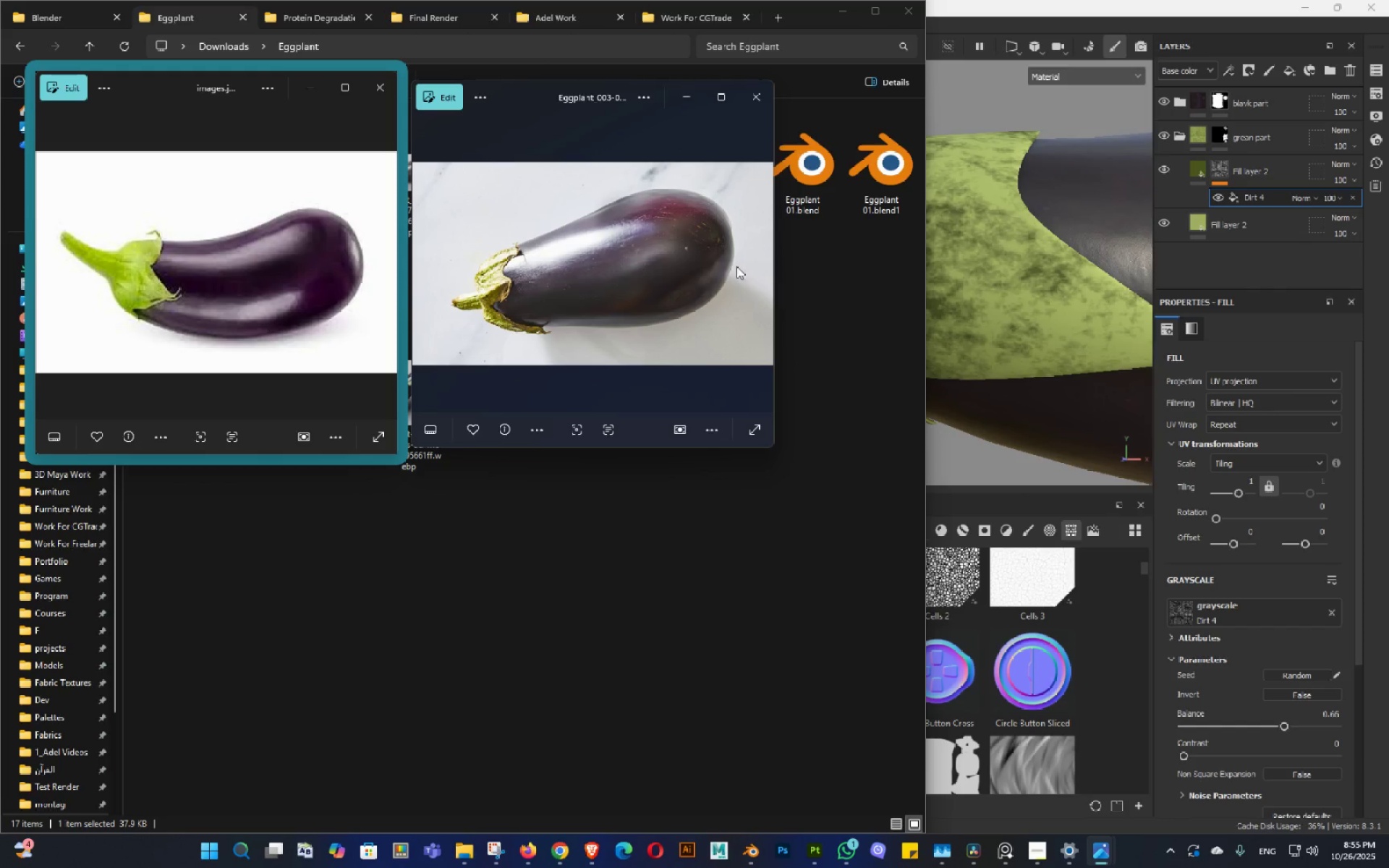 
hold_key(key=Unknown, duration=10.66)
 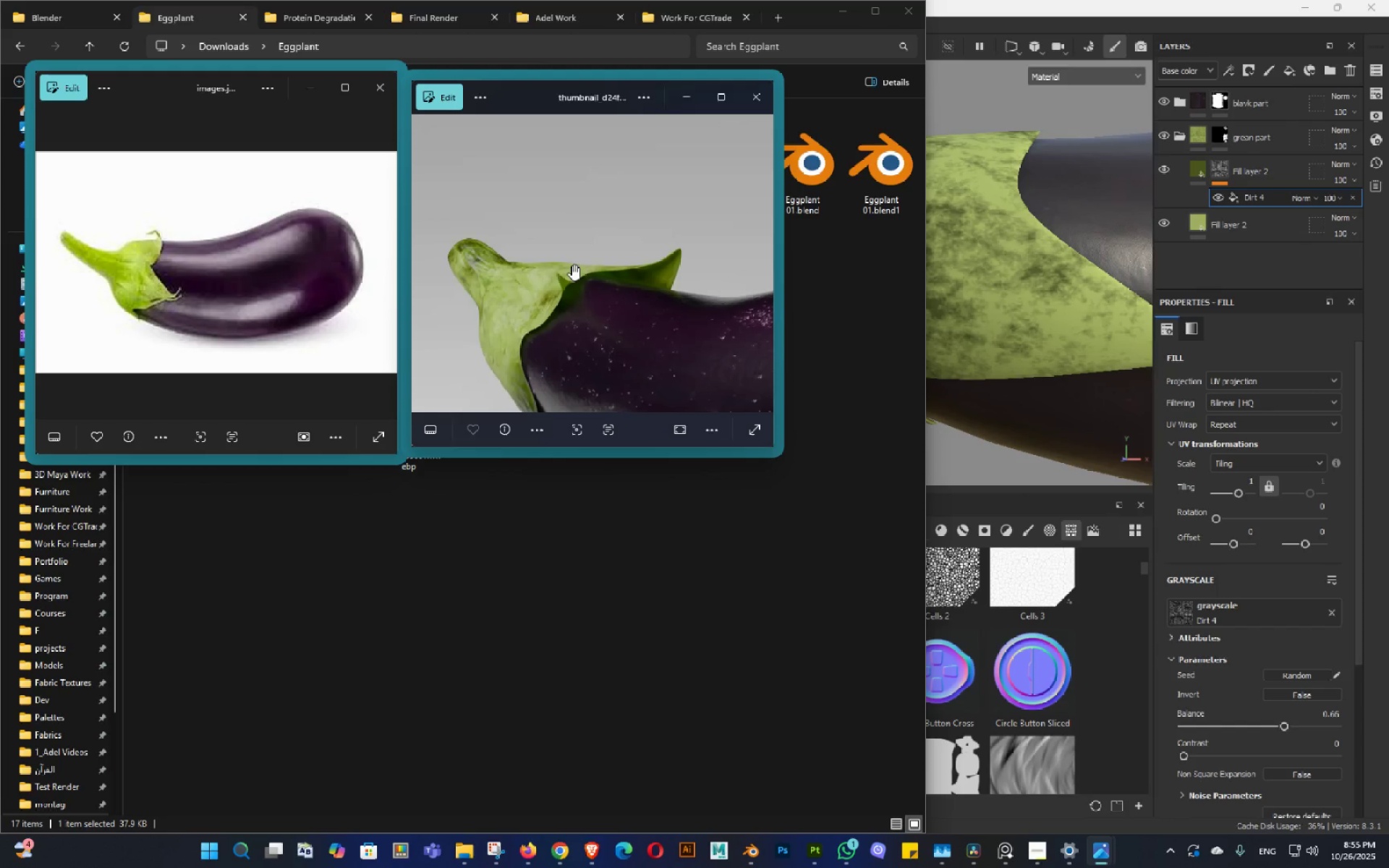 
left_click([755, 265])
 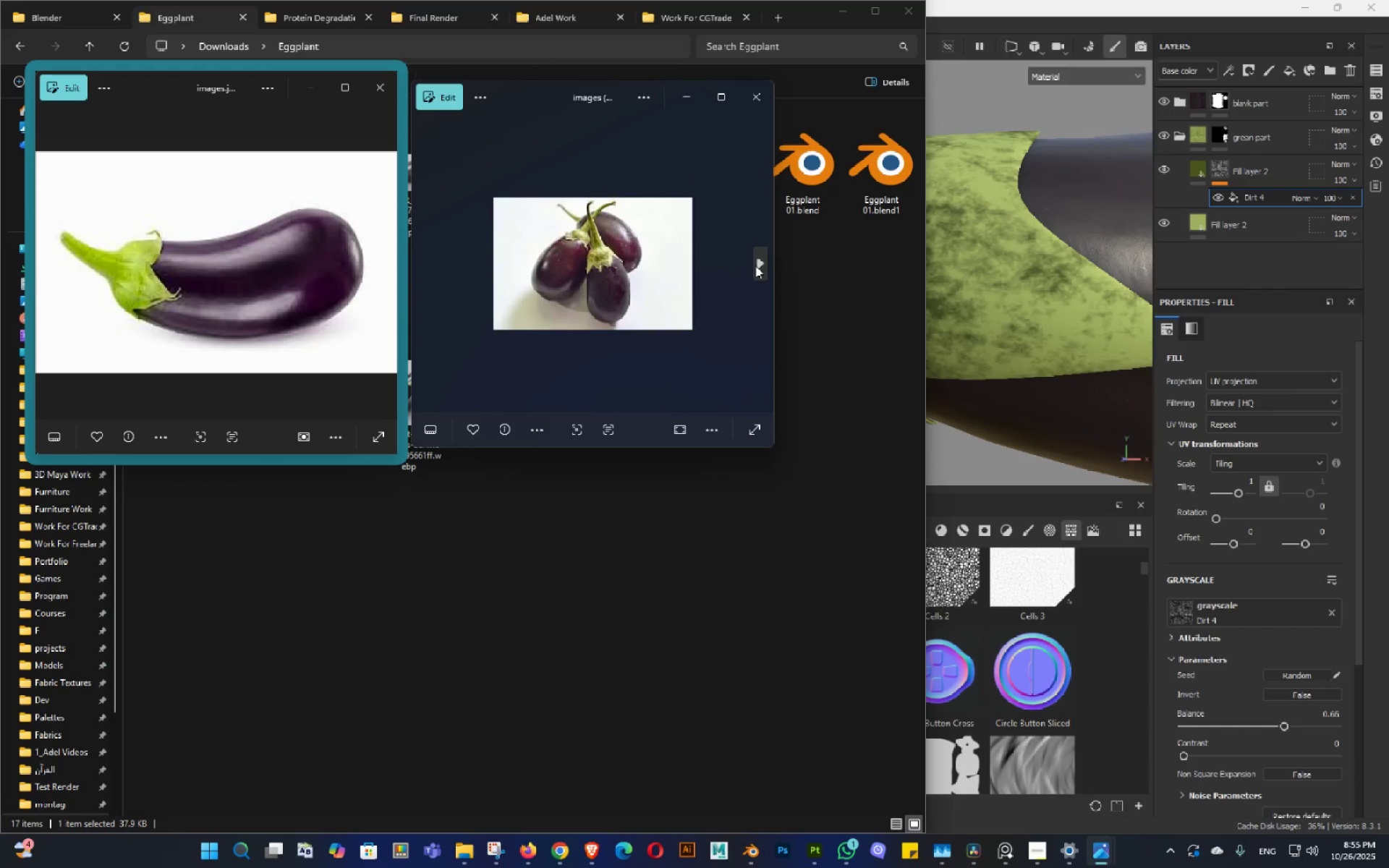 
left_click([755, 265])
 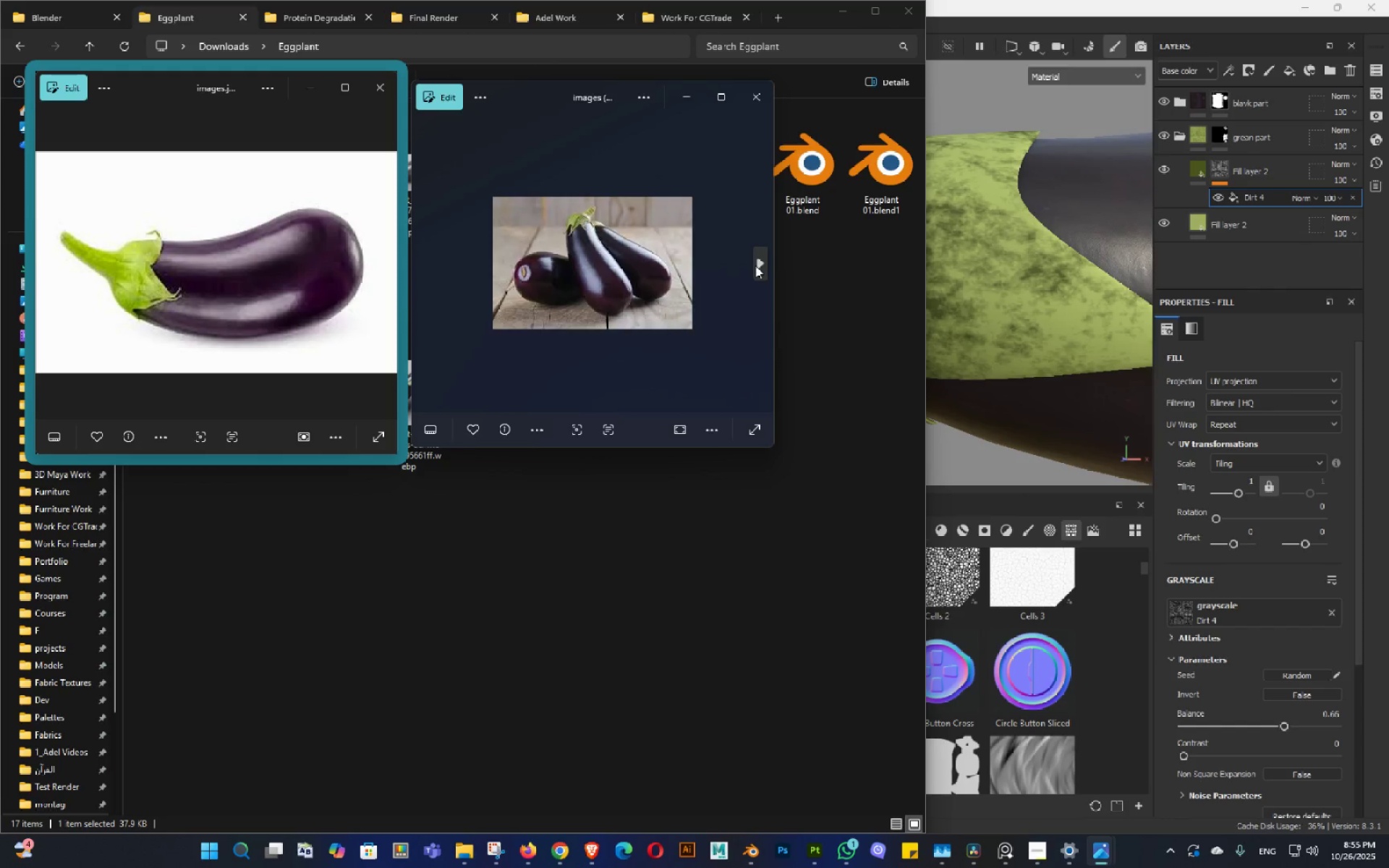 
left_click([755, 265])
 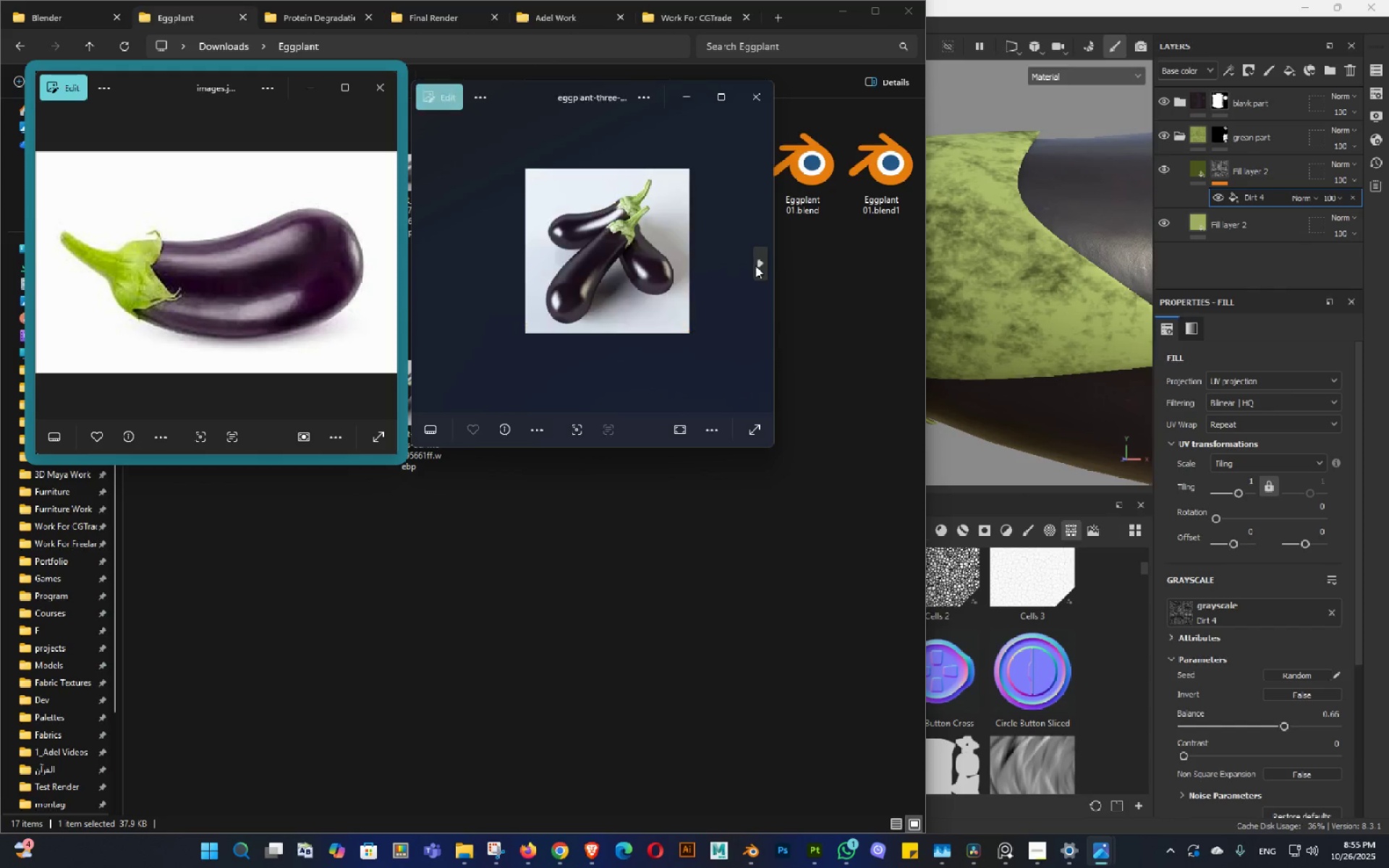 
left_click([755, 265])
 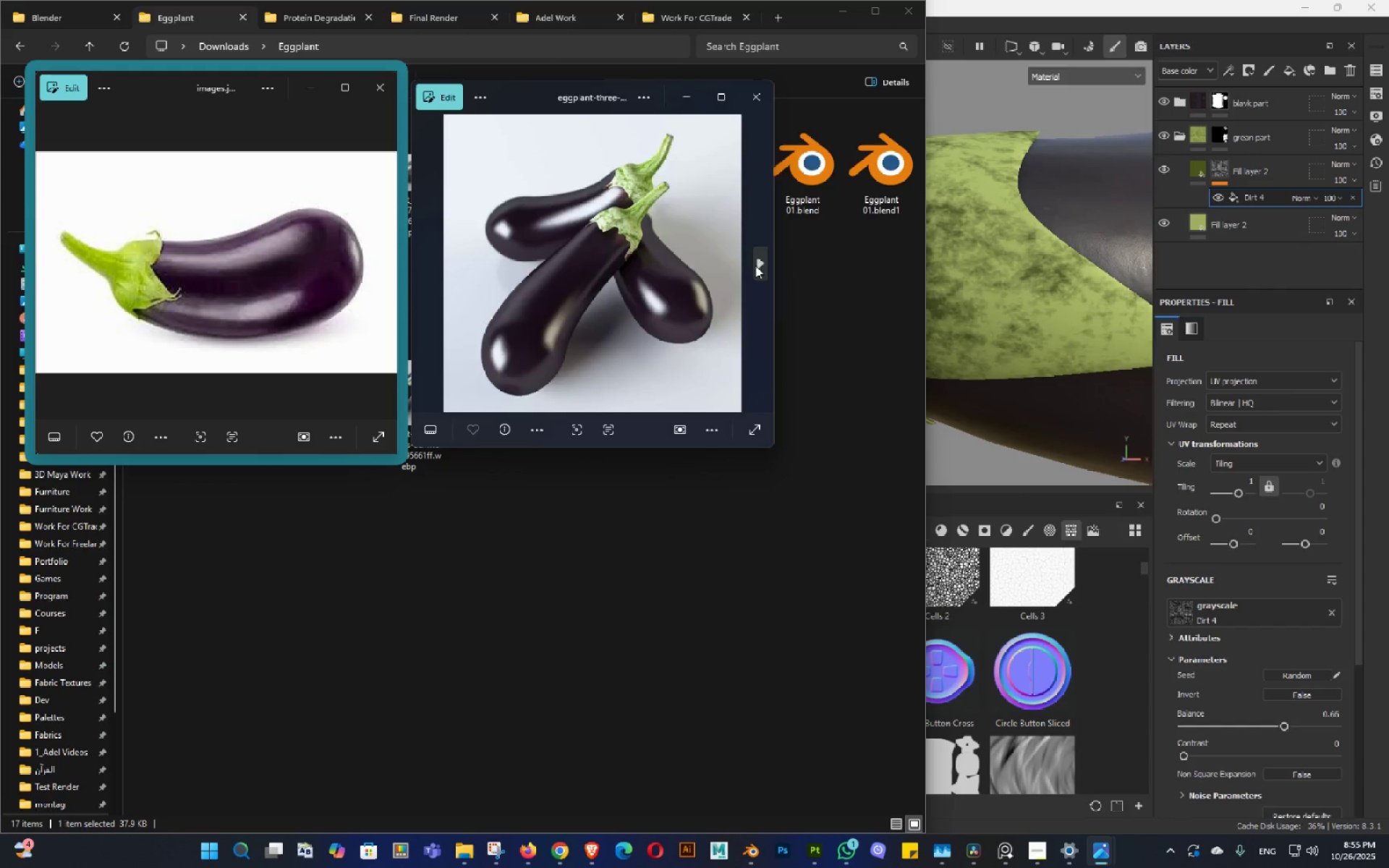 
left_click([755, 265])
 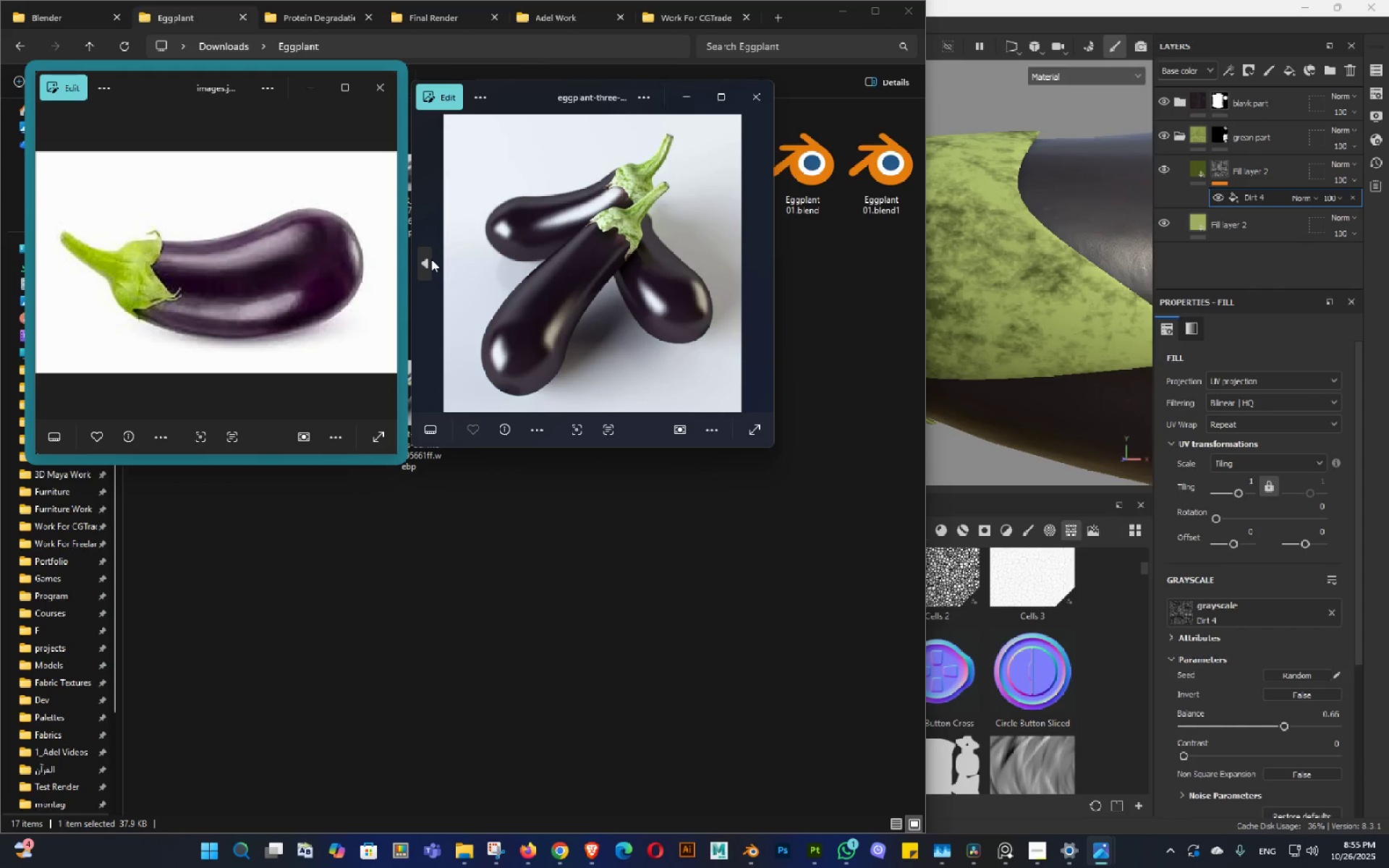 
double_click([431, 259])
 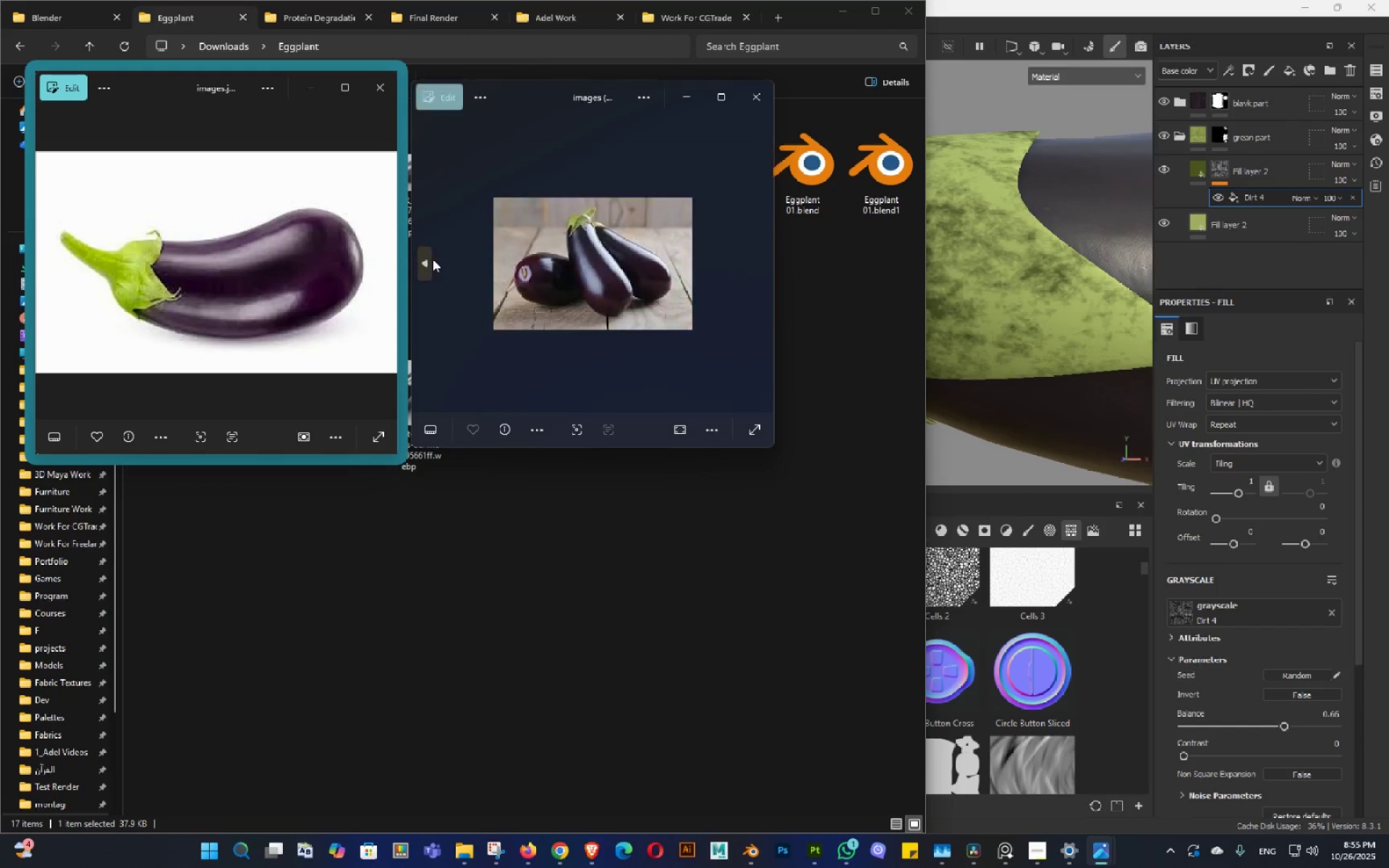 
triple_click([433, 259])
 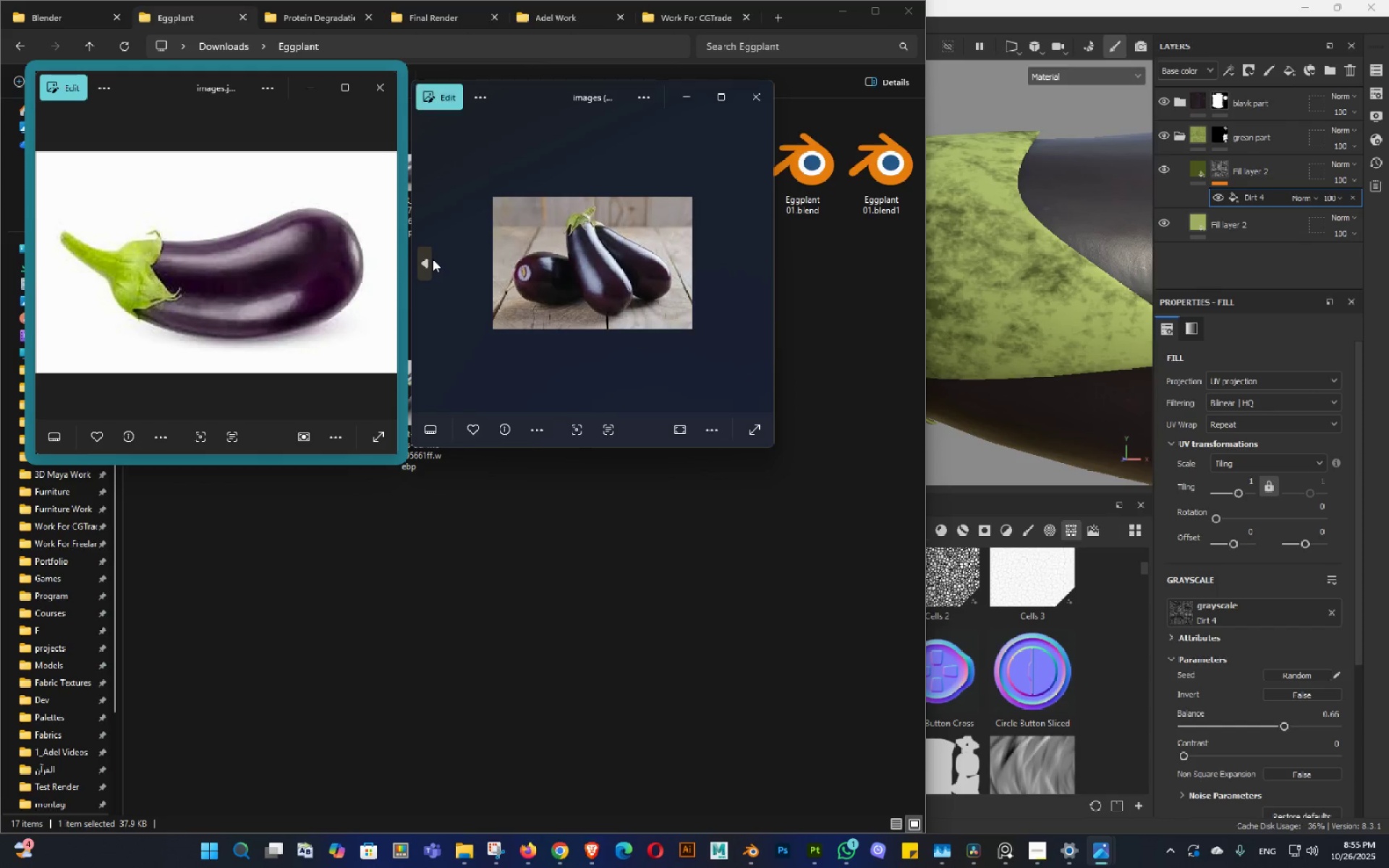 
triple_click([433, 259])
 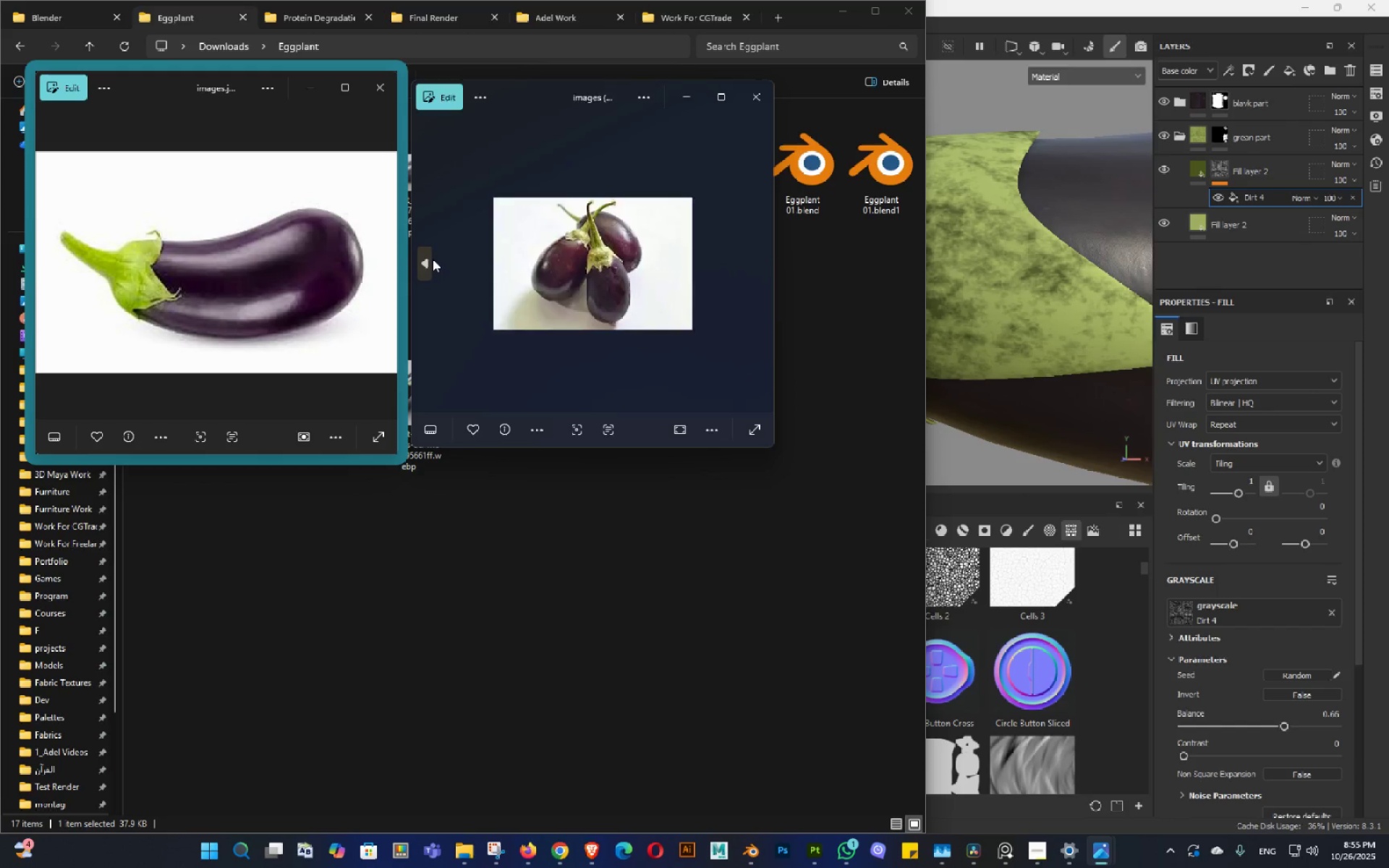 
triple_click([433, 259])
 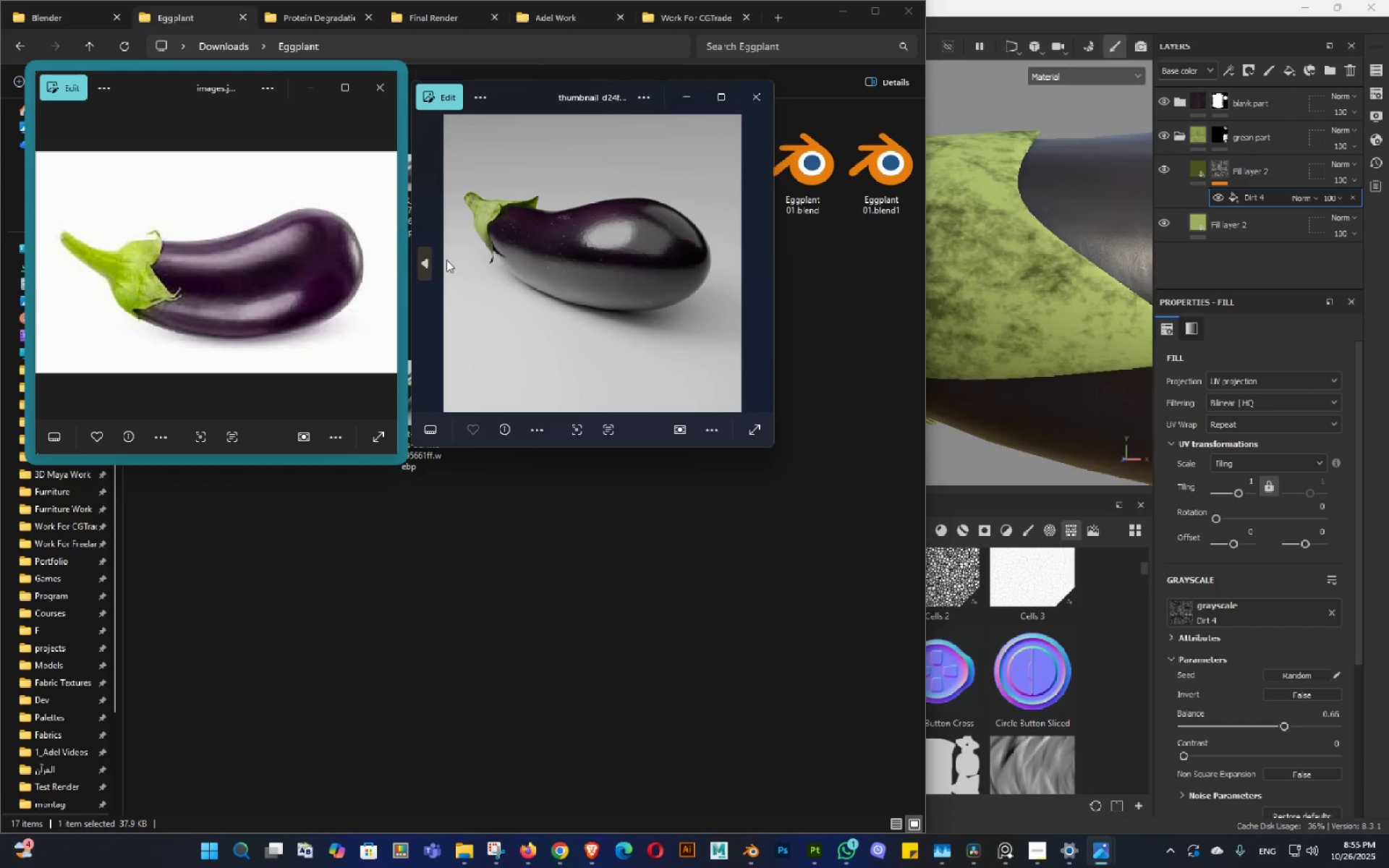 
scroll: coordinate [550, 218], scroll_direction: up, amount: 10.0
 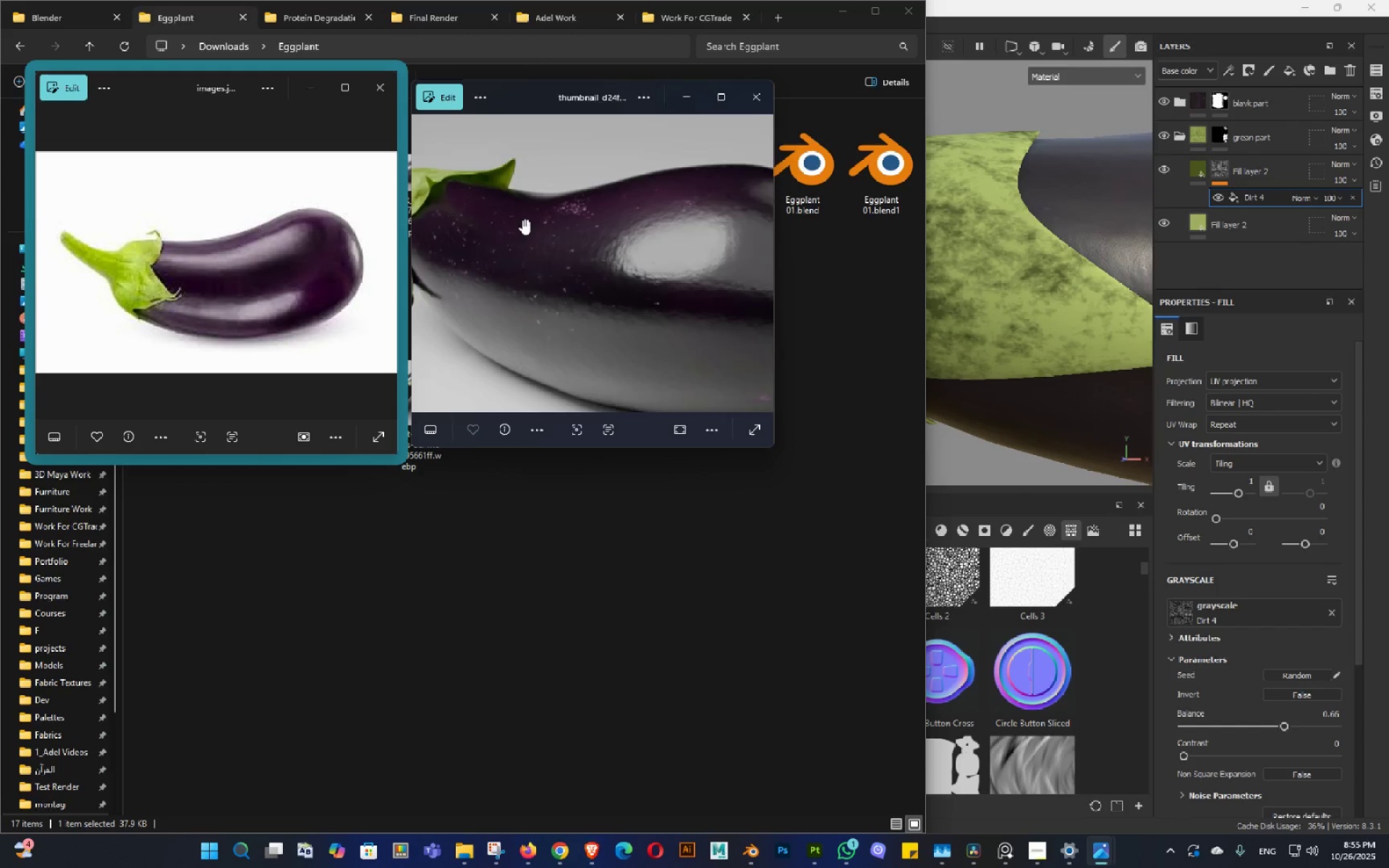 
left_click_drag(start_coordinate=[522, 219], to_coordinate=[697, 325])
 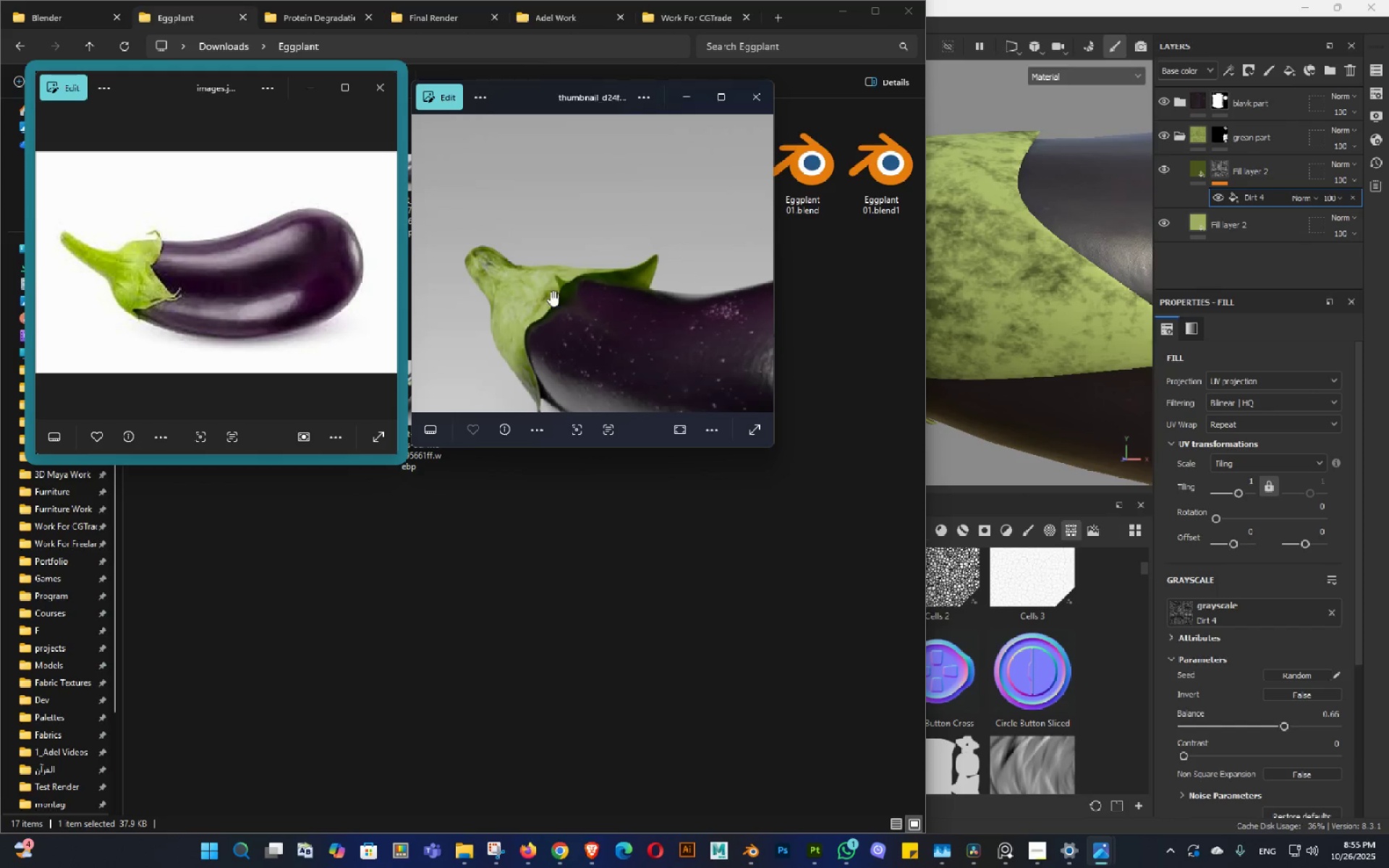 
scroll: coordinate [546, 283], scroll_direction: up, amount: 2.0
 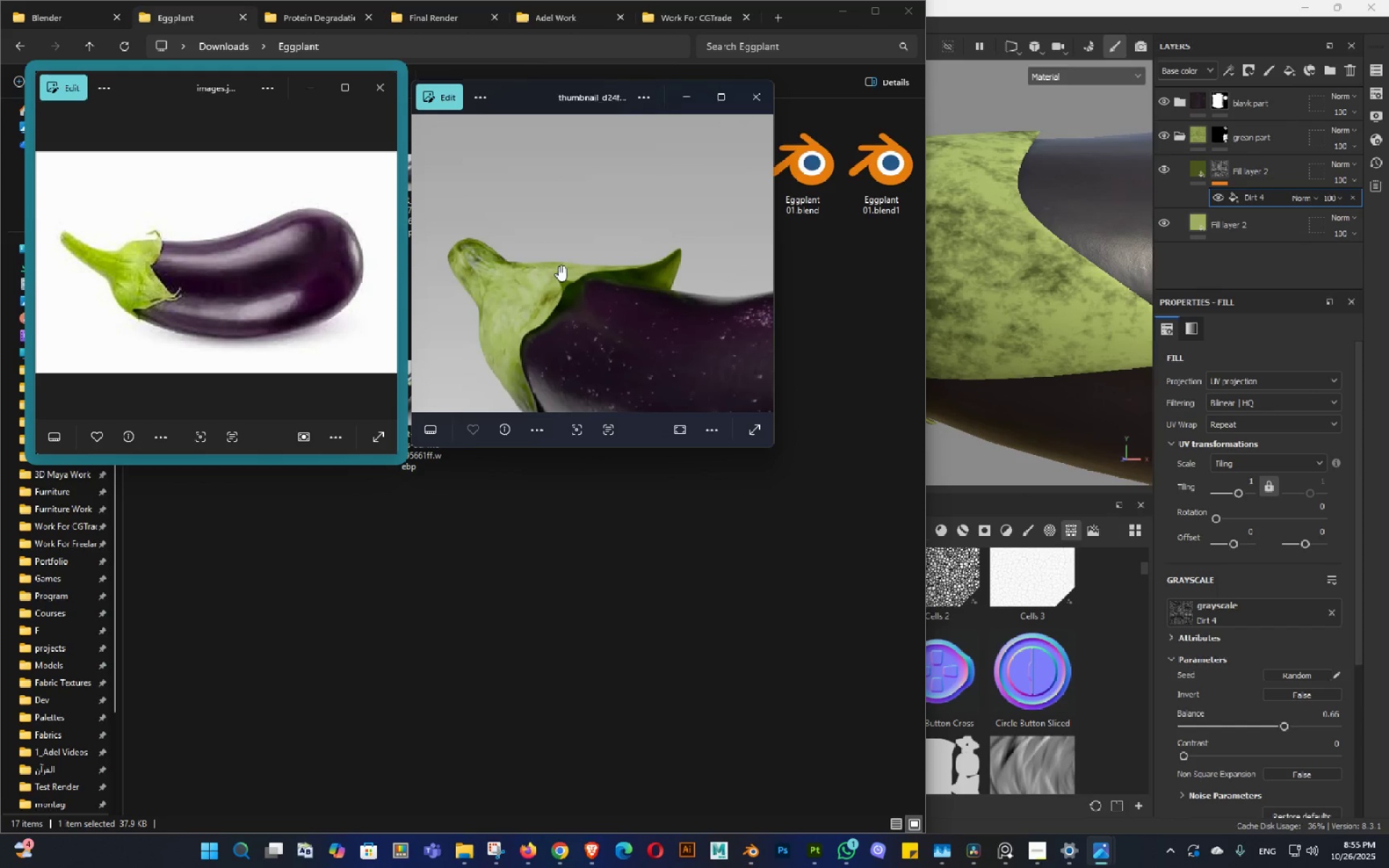 
left_click([562, 264])
 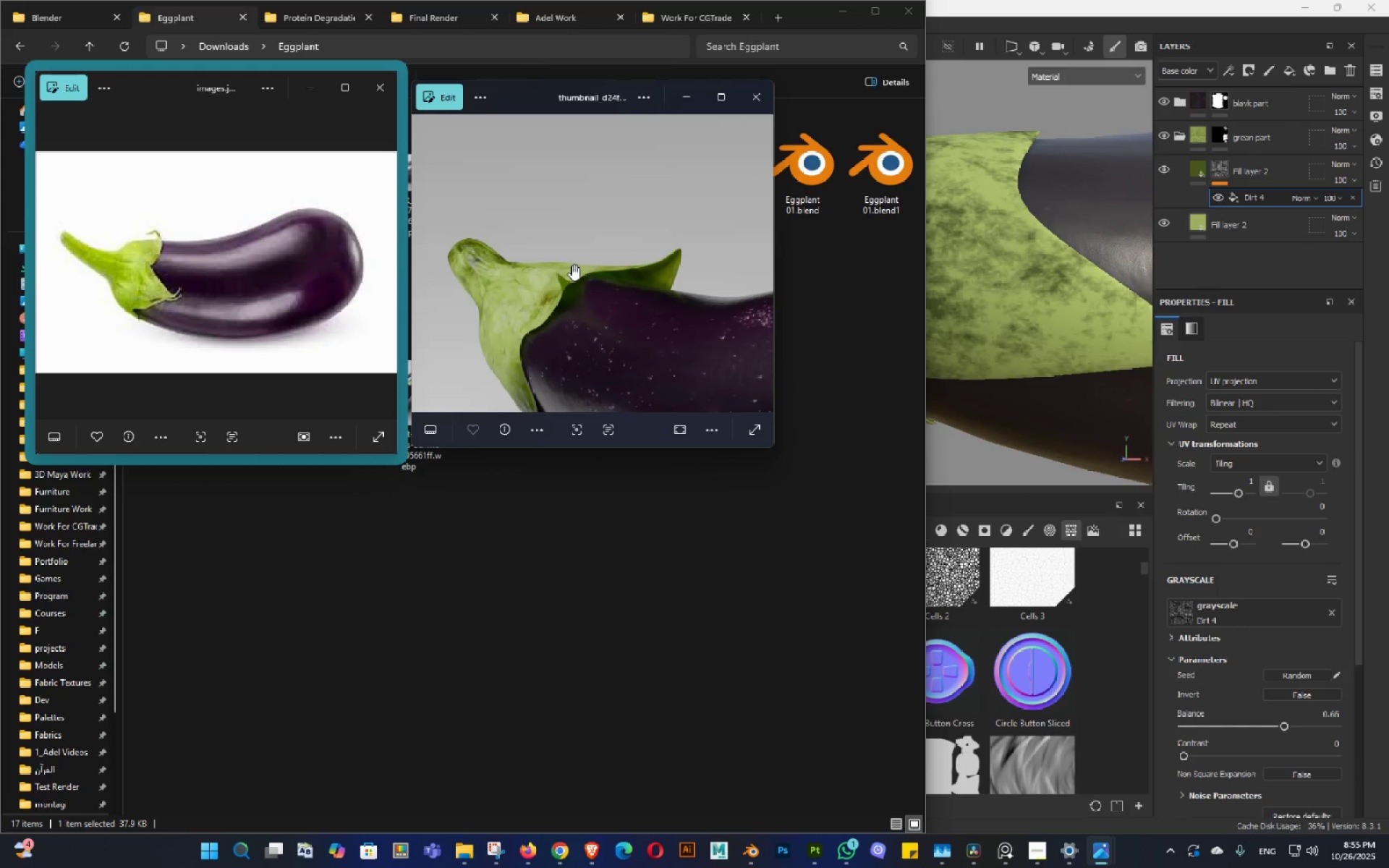 
key(Control+Meta+T)
 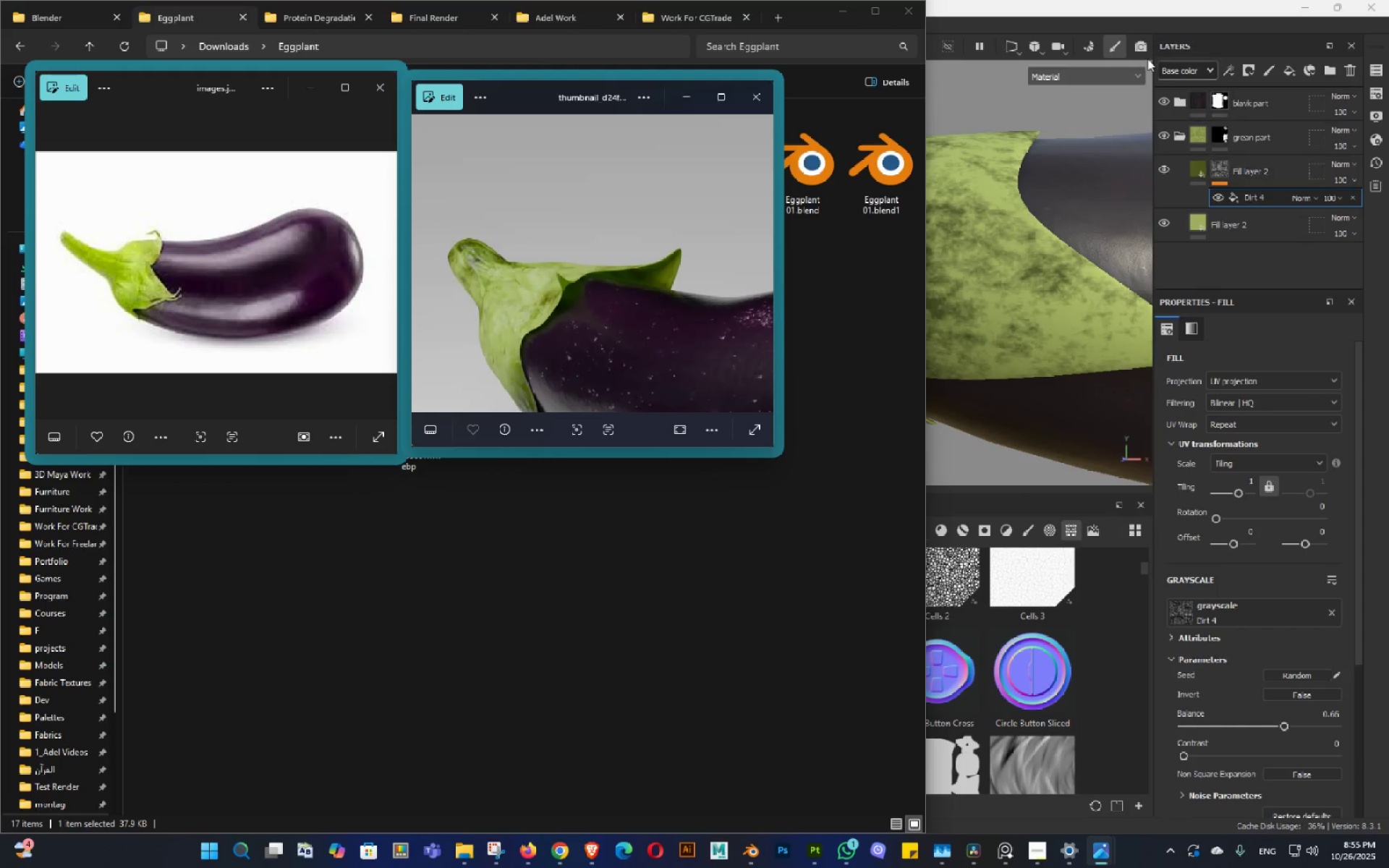 
left_click([1085, 0])
 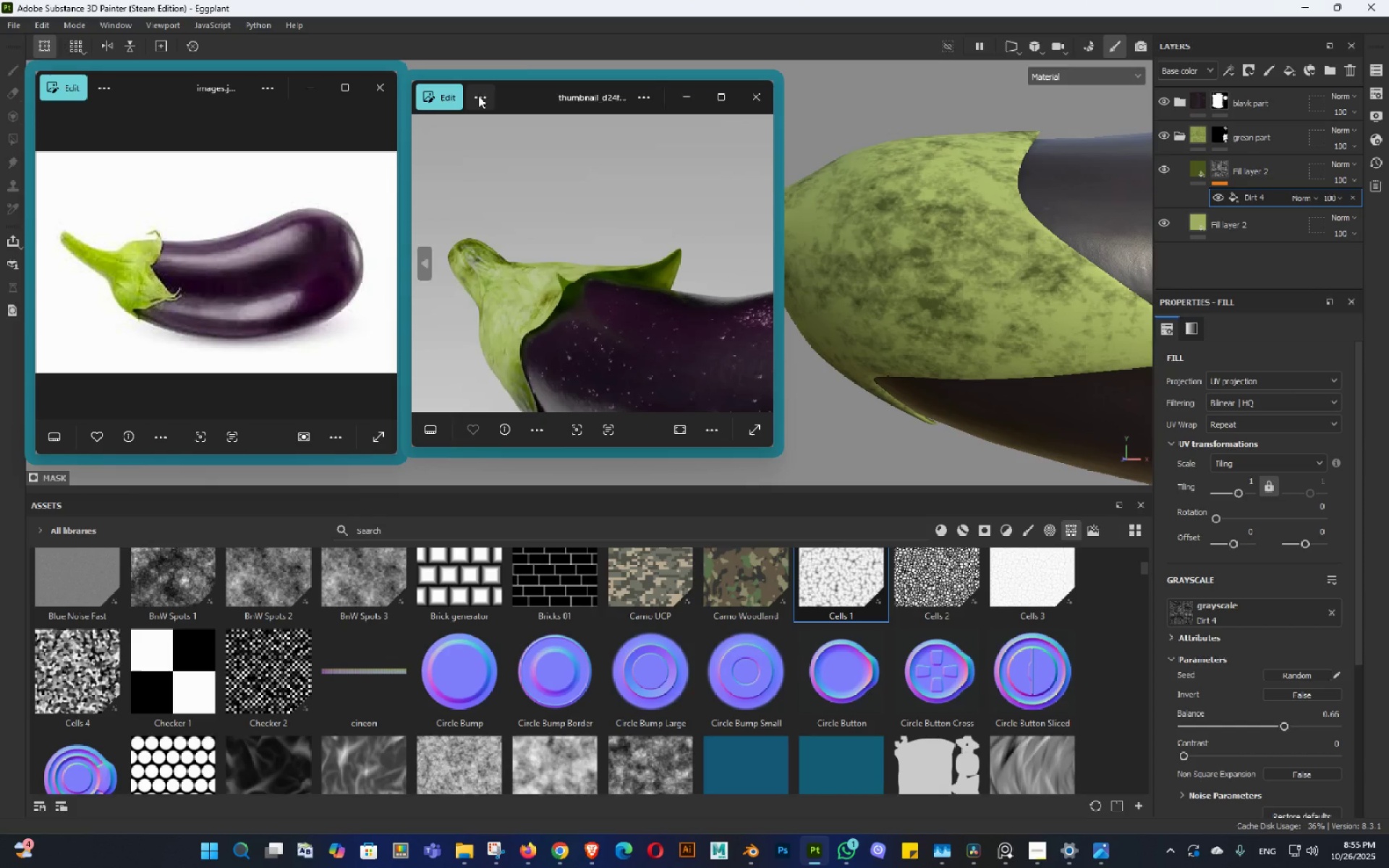 
left_click_drag(start_coordinate=[532, 98], to_coordinate=[452, 96])
 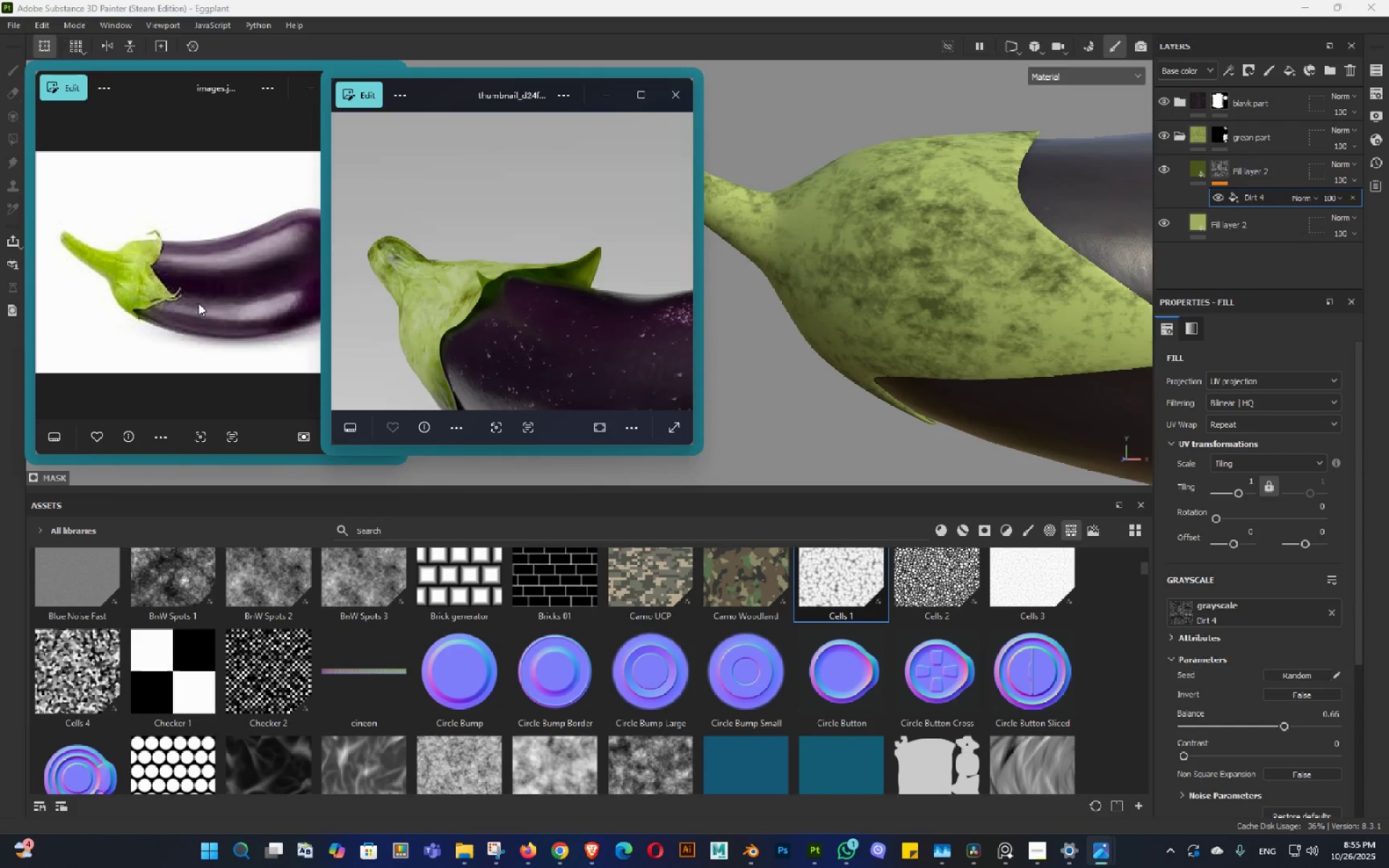 
scroll: coordinate [154, 273], scroll_direction: up, amount: 7.0
 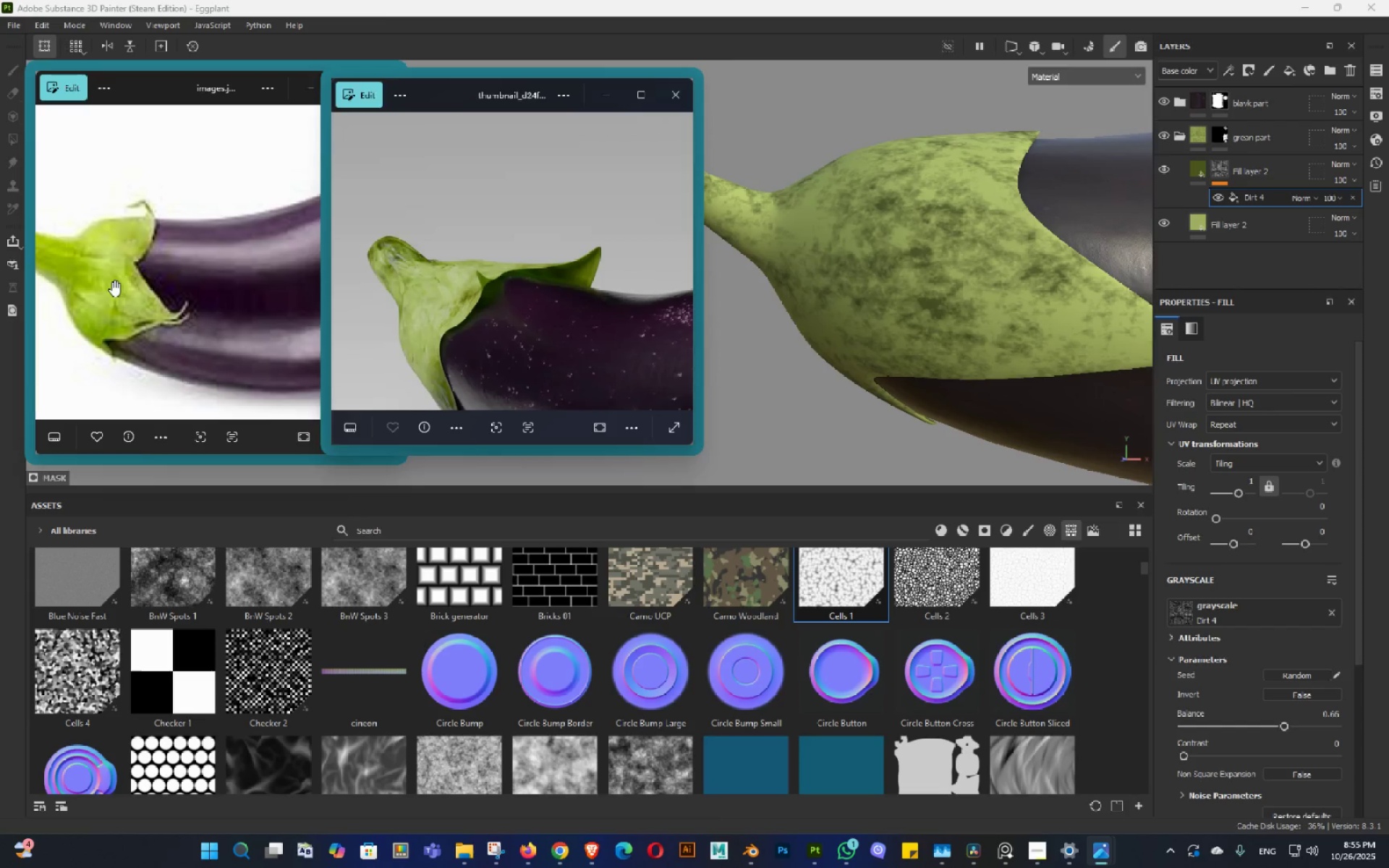 
left_click_drag(start_coordinate=[112, 281], to_coordinate=[242, 307])
 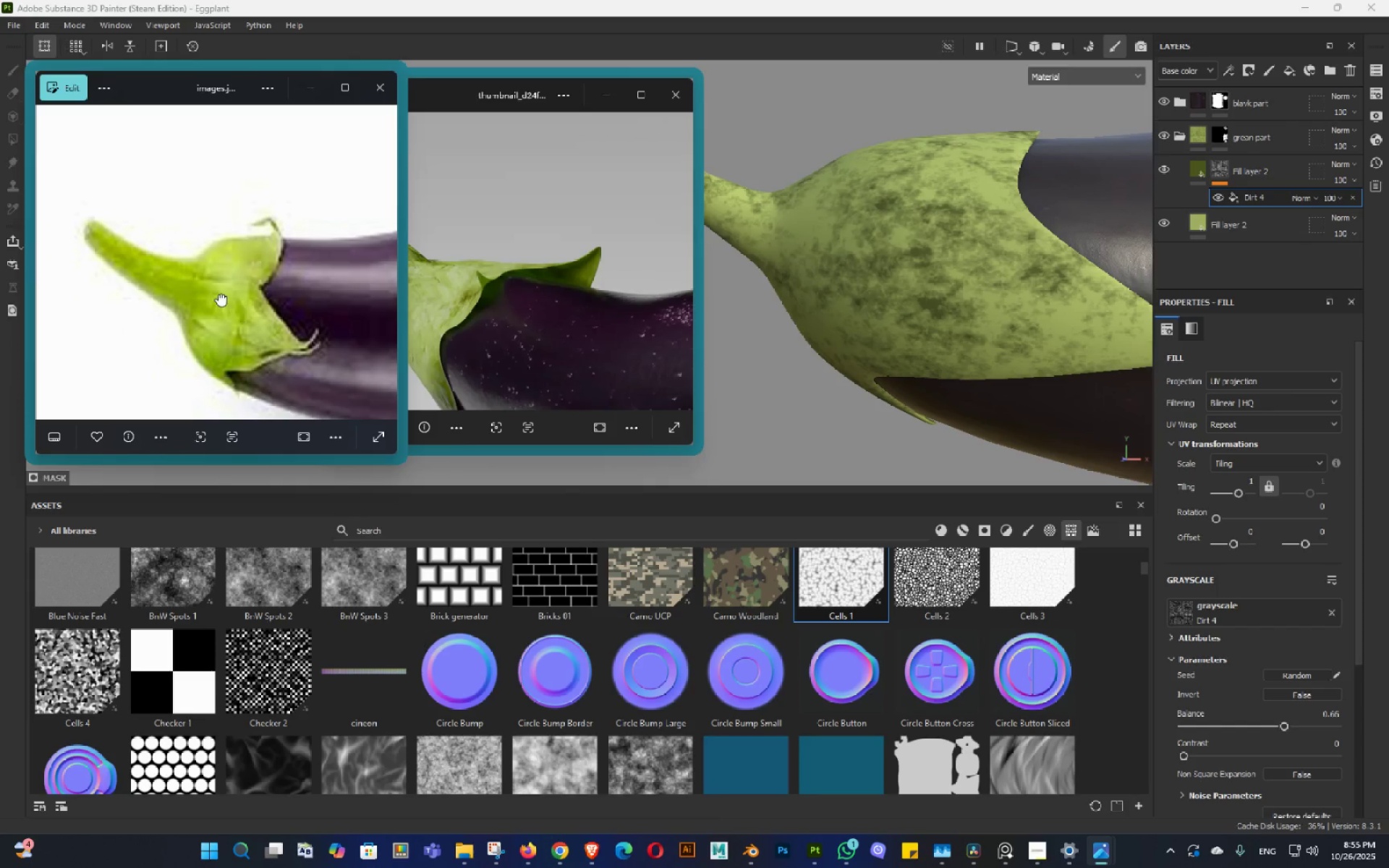 
left_click_drag(start_coordinate=[229, 299], to_coordinate=[191, 287])
 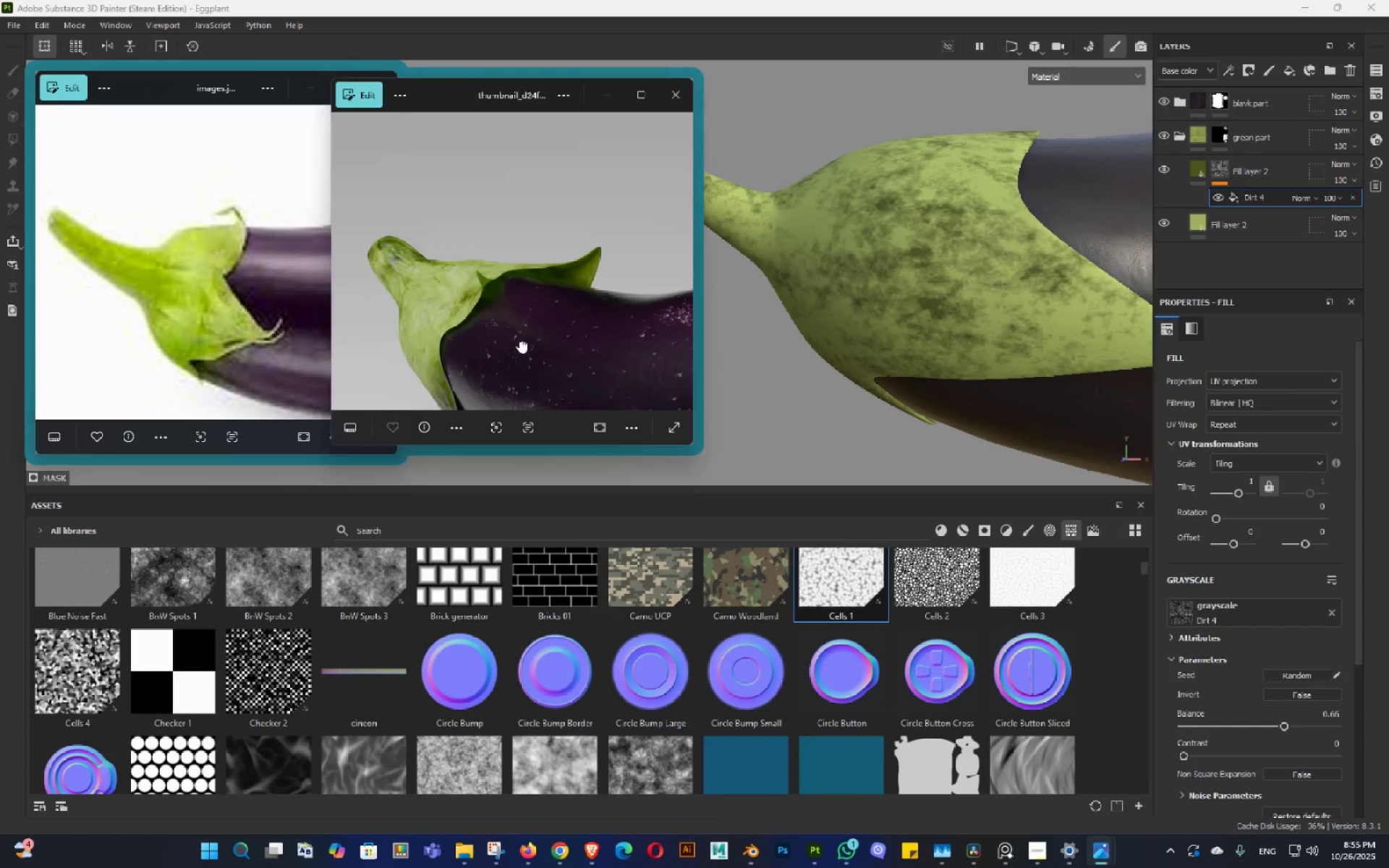 
left_click([519, 341])
 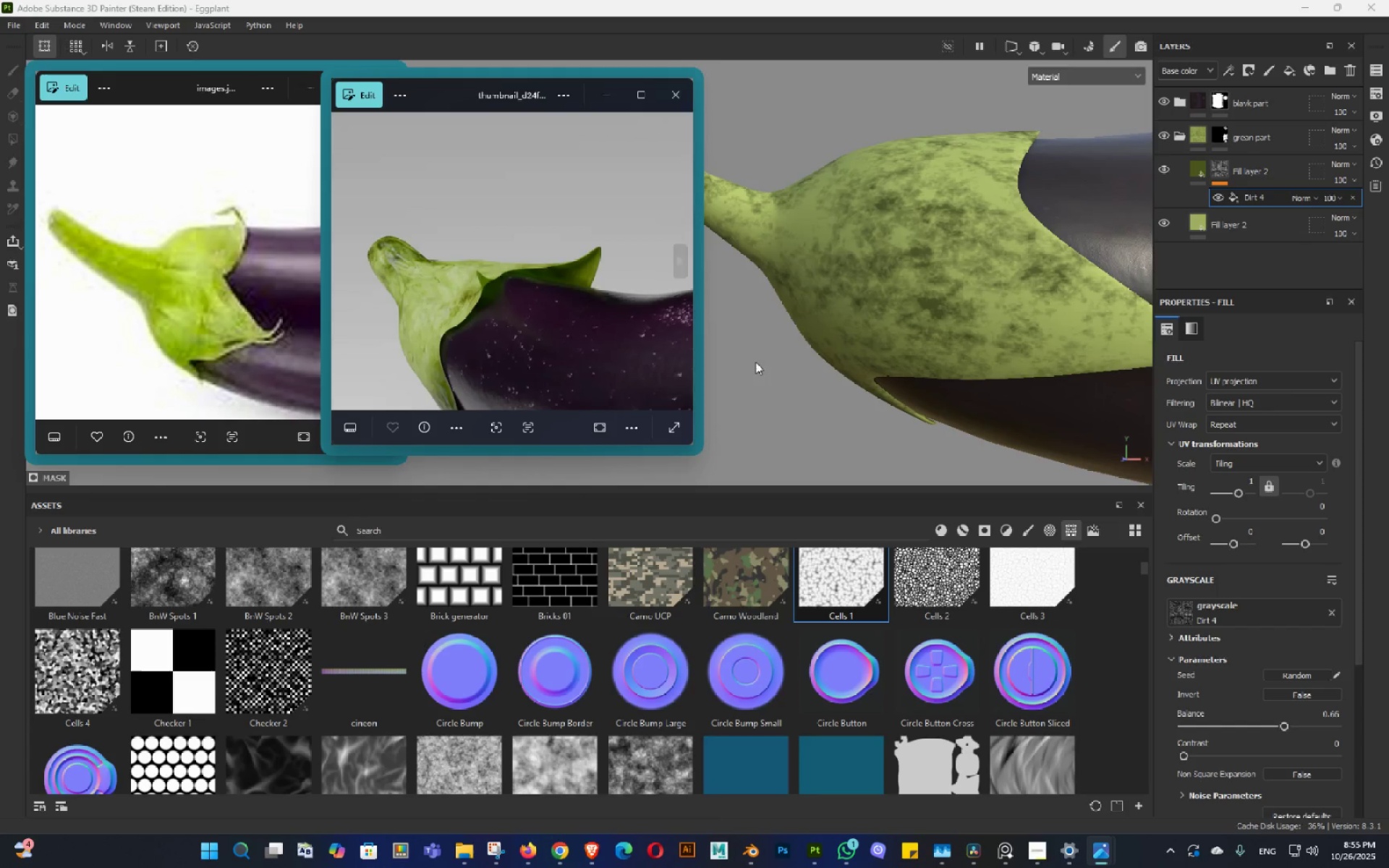 
hold_key(key=AltLeft, duration=1.5)
double_click([826, 329])
 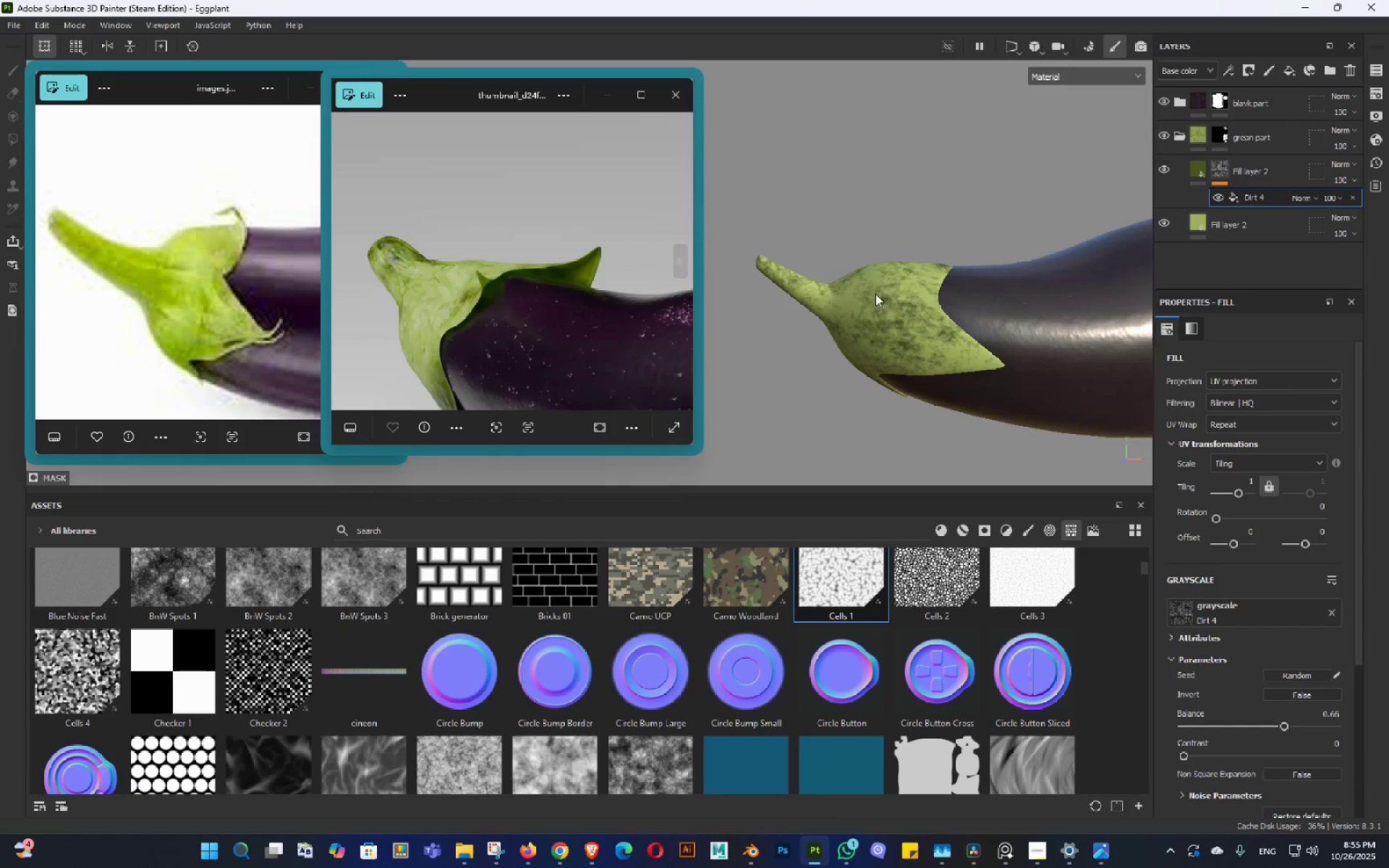 
left_click_drag(start_coordinate=[922, 308], to_coordinate=[870, 311])
 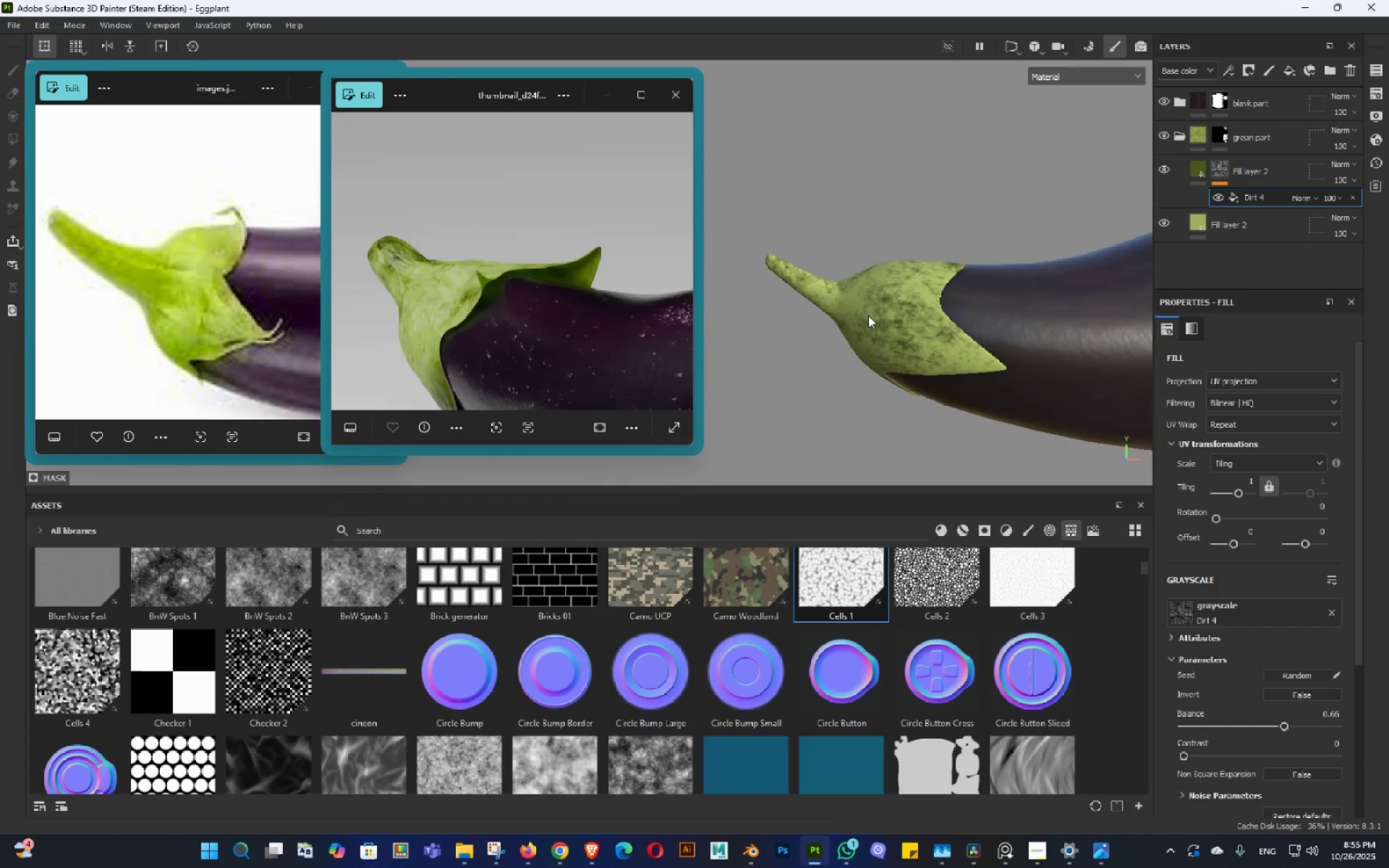 
hold_key(key=AltLeft, duration=0.34)
double_click([915, 322])
 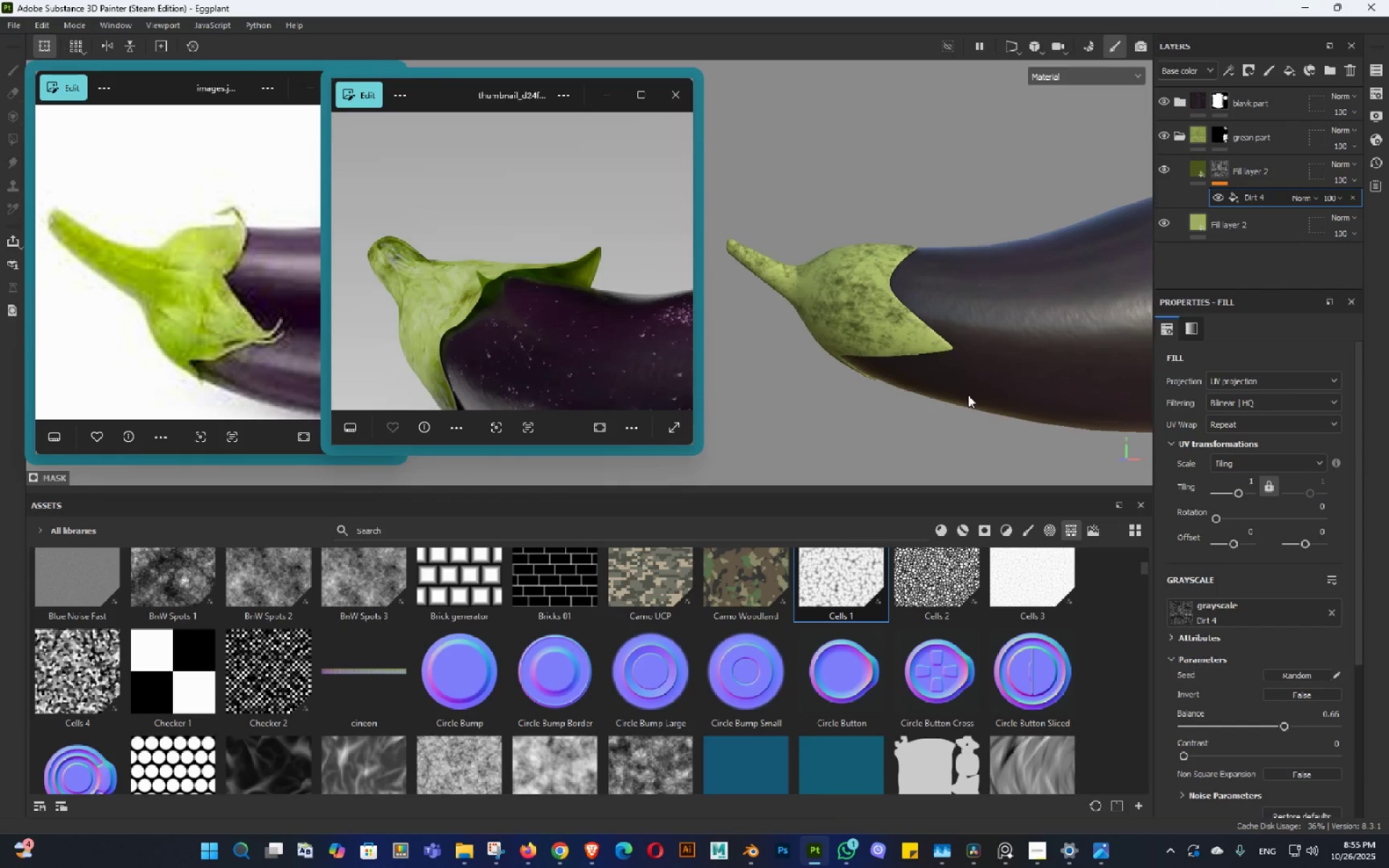 
key(Alt+AltLeft)
 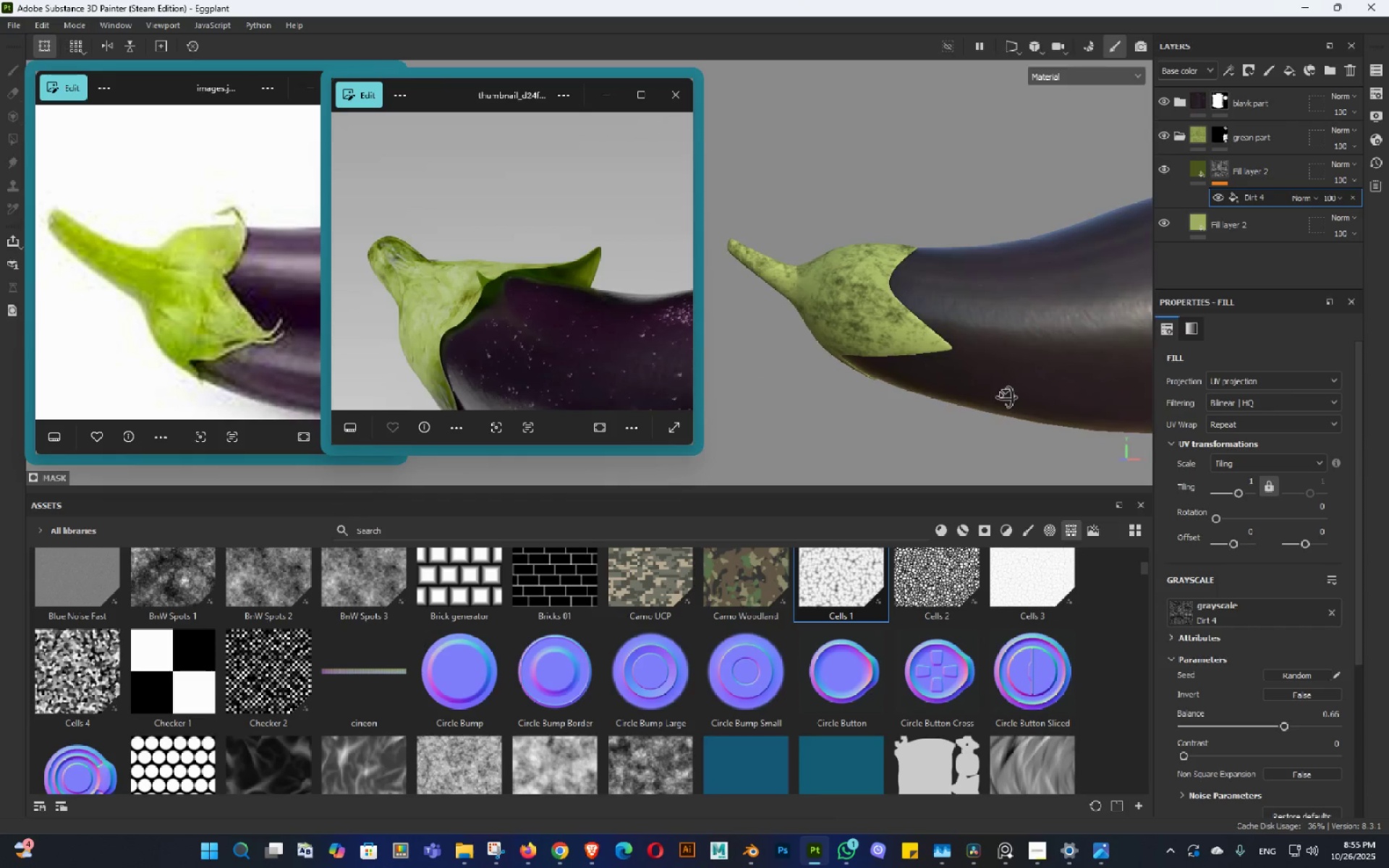 
left_click_drag(start_coordinate=[1015, 397], to_coordinate=[996, 398])
 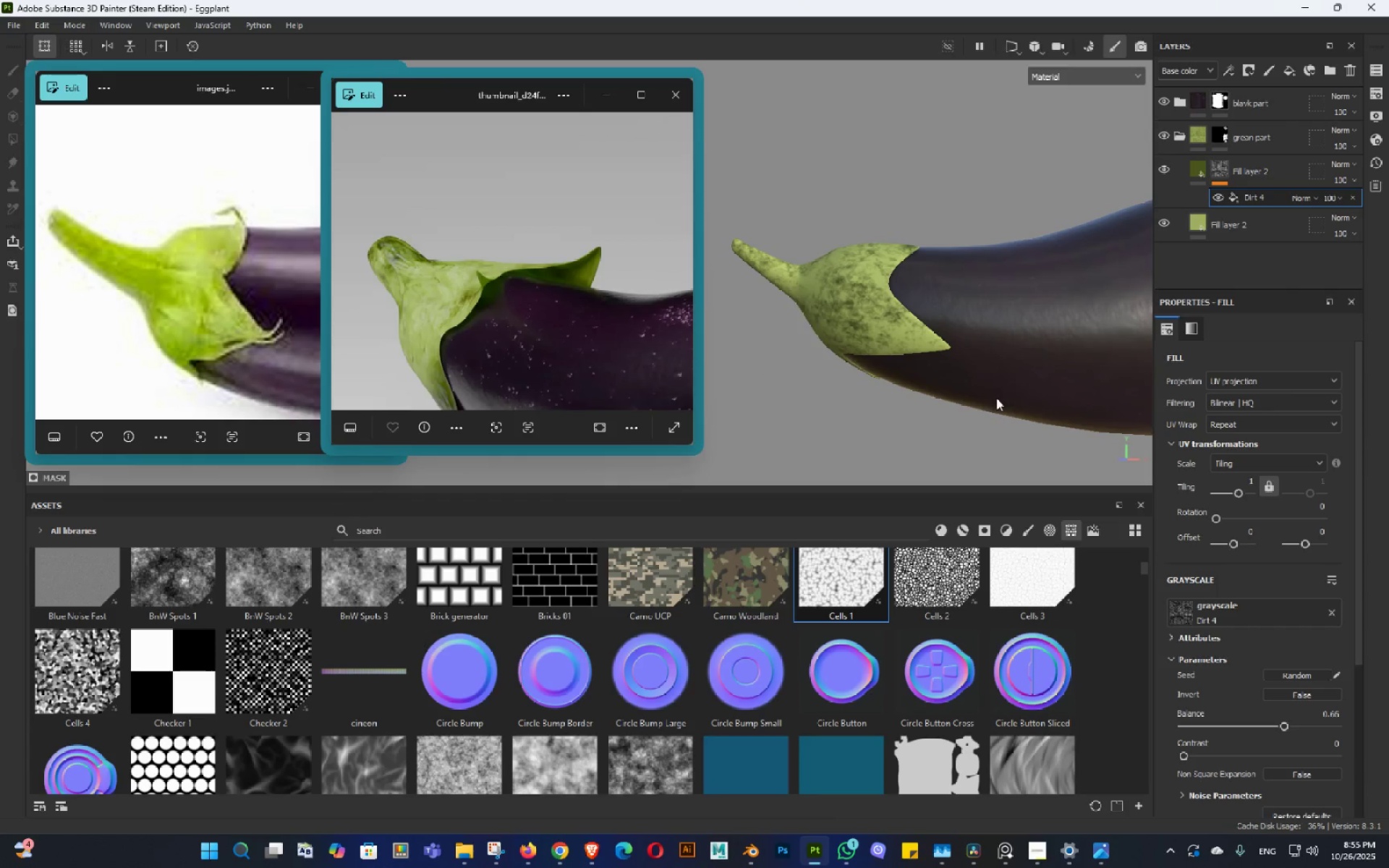 
key(Control+ControlLeft)
 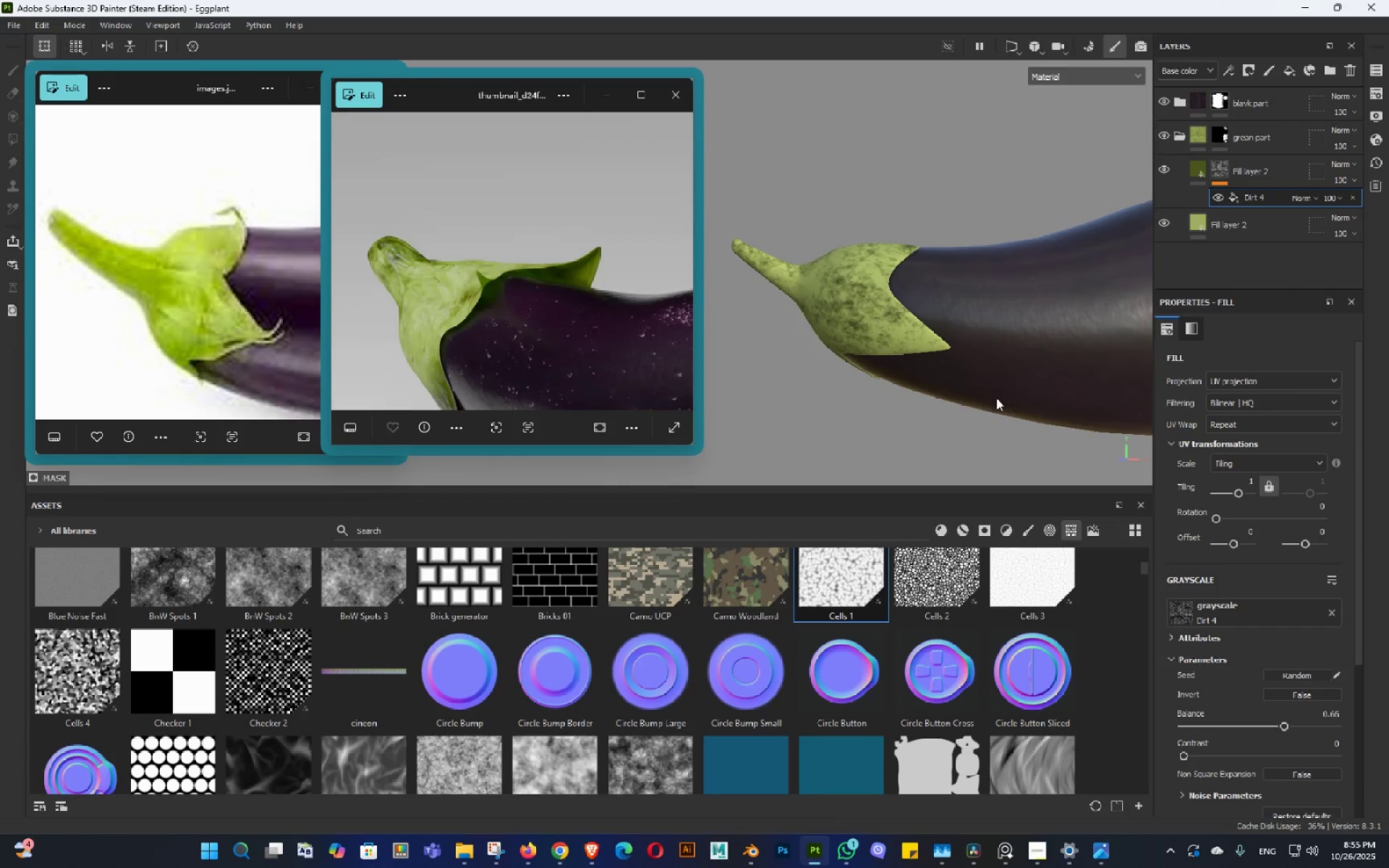 
key(Control+S)
 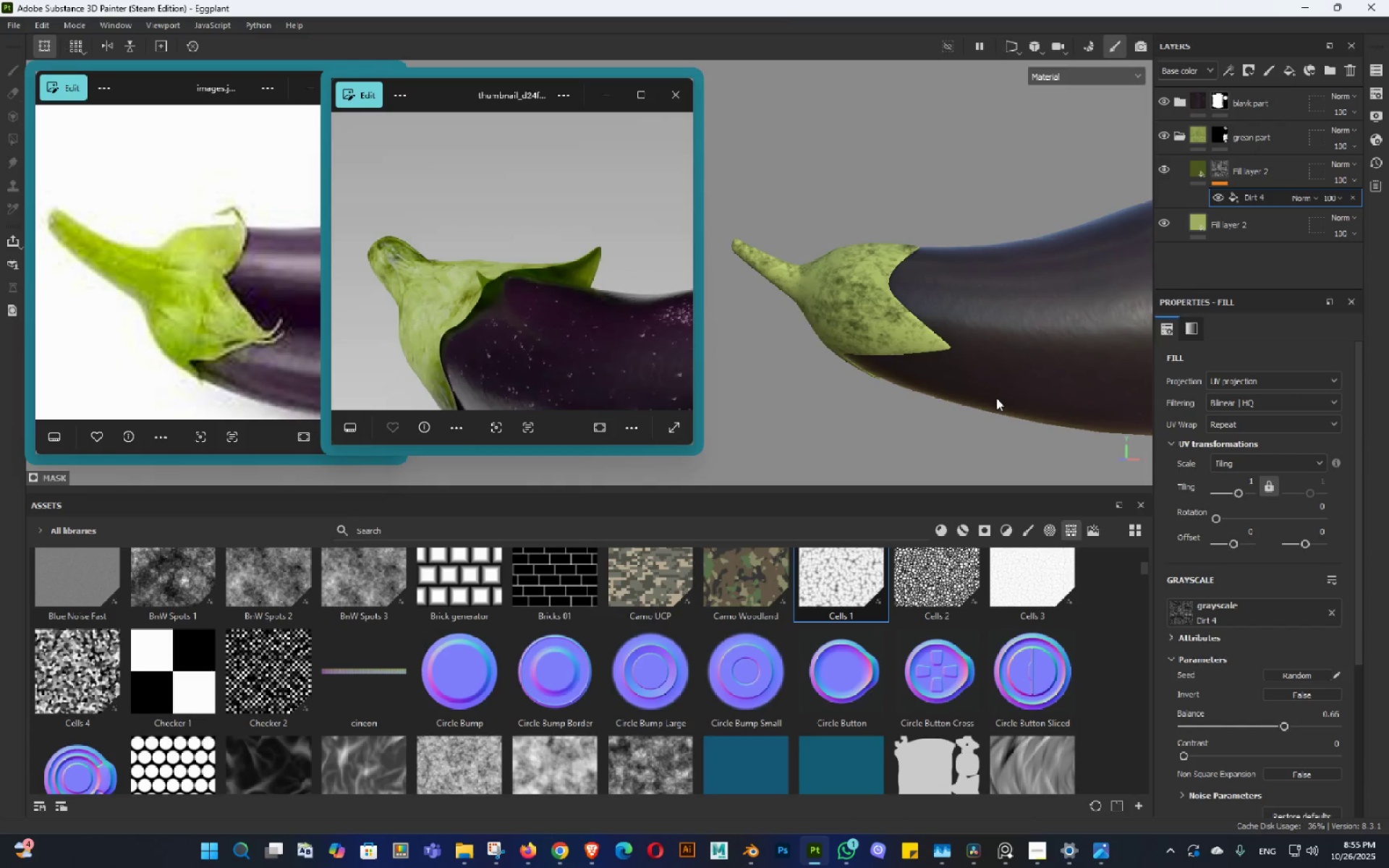 
wait(15.14)
 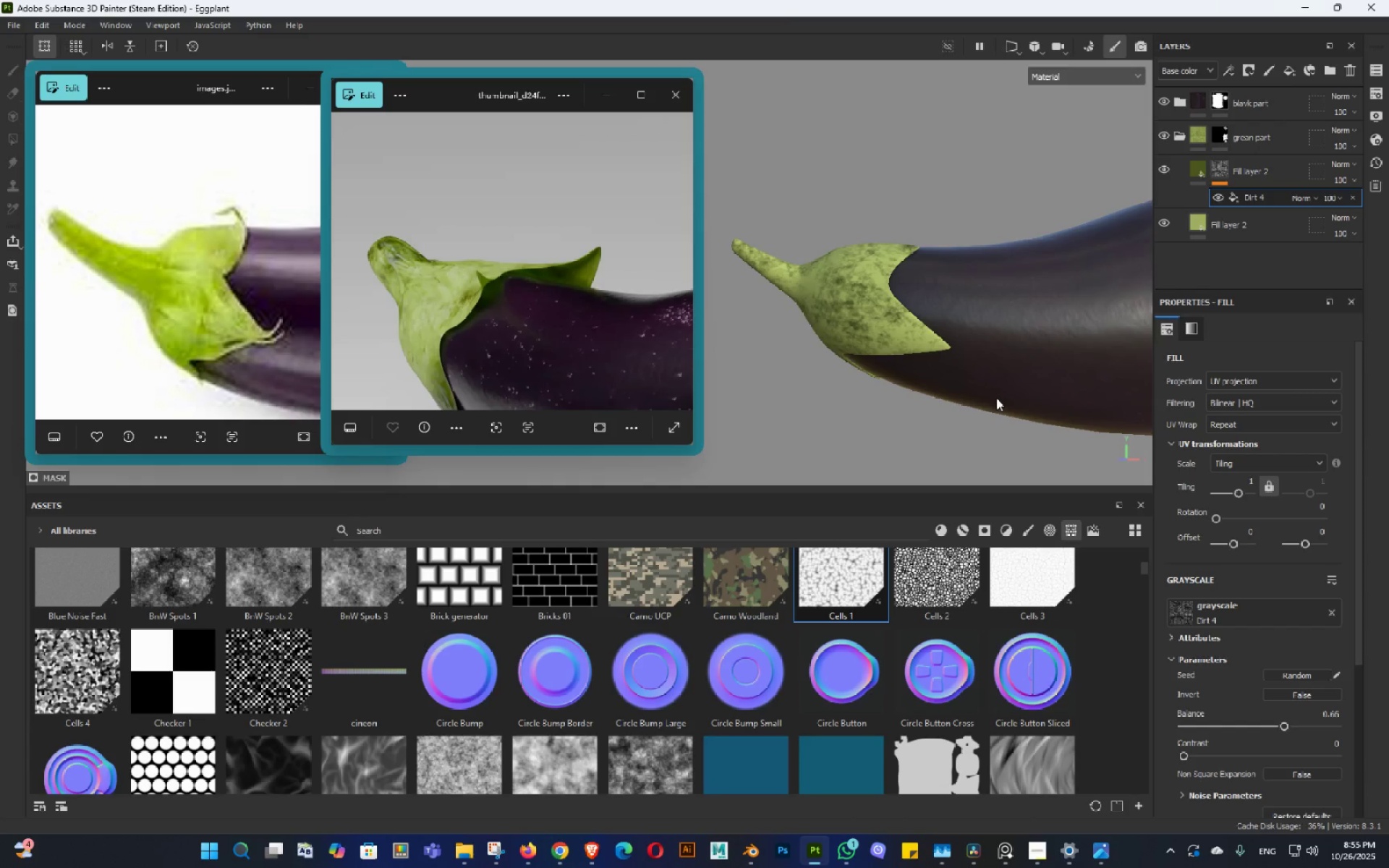 
hold_key(key=AltLeft, duration=1.5)
left_click_drag(start_coordinate=[856, 347], to_coordinate=[987, 322])
 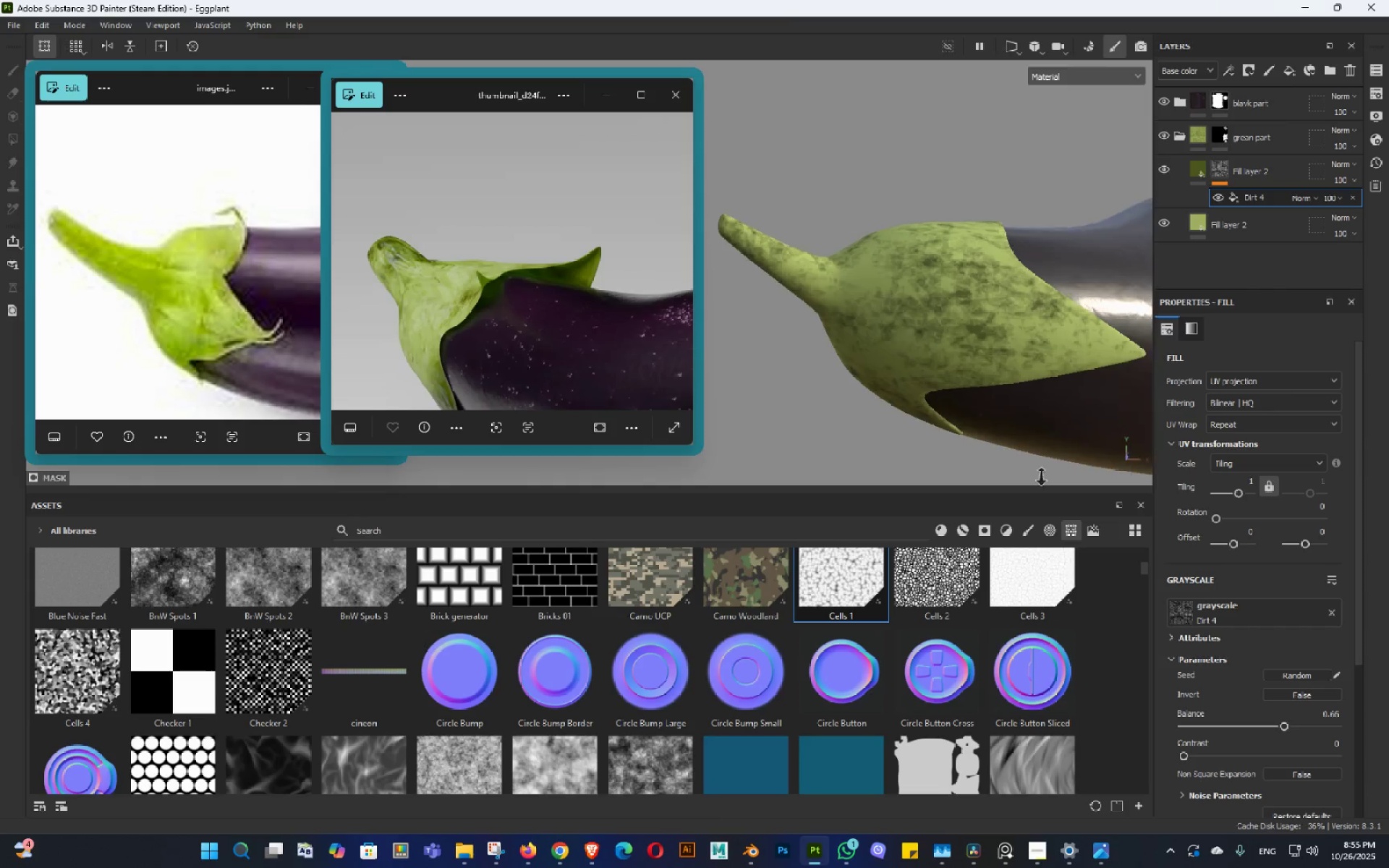 
left_click_drag(start_coordinate=[941, 322], to_coordinate=[982, 389])
 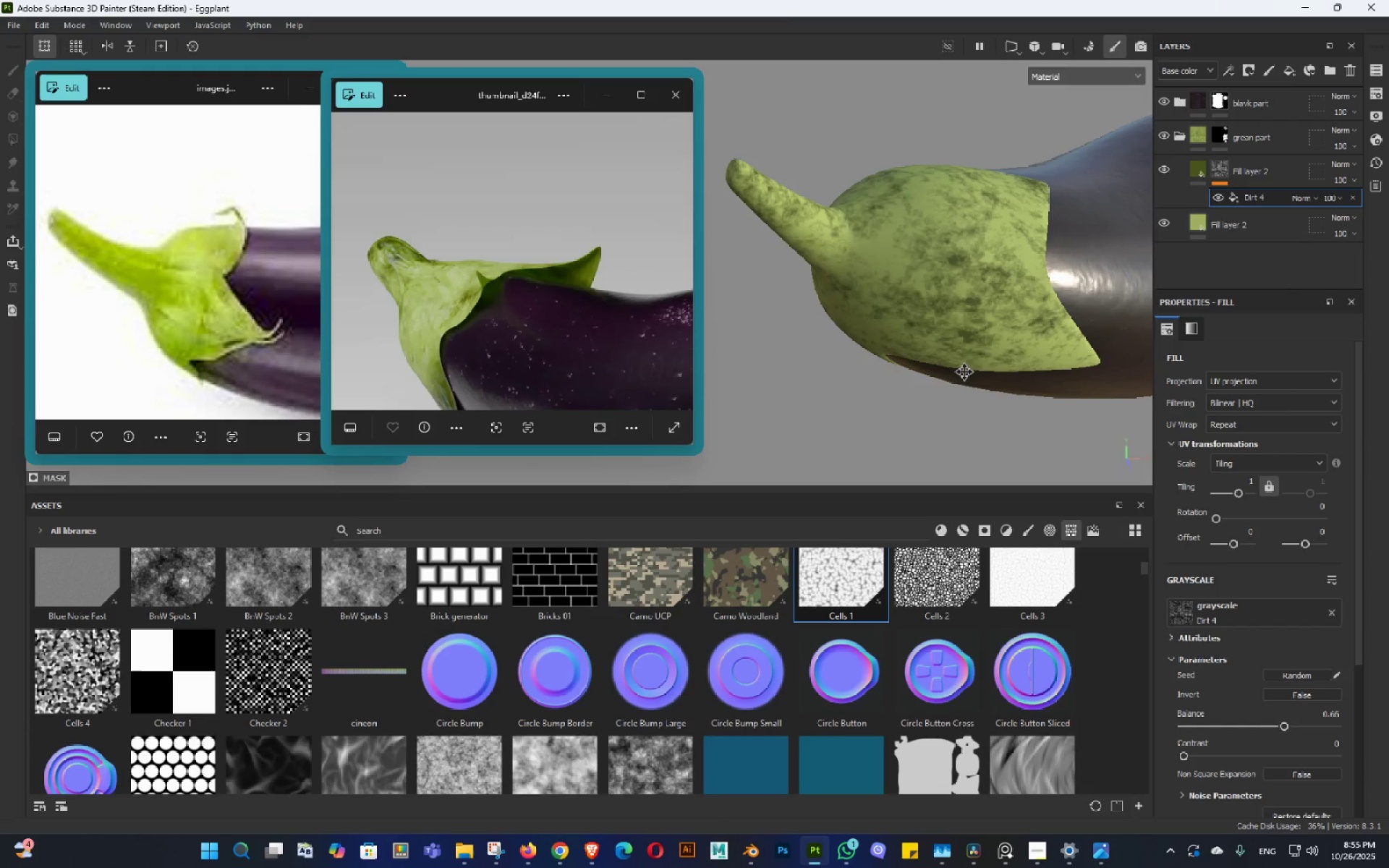 
middle_click([964, 372])
 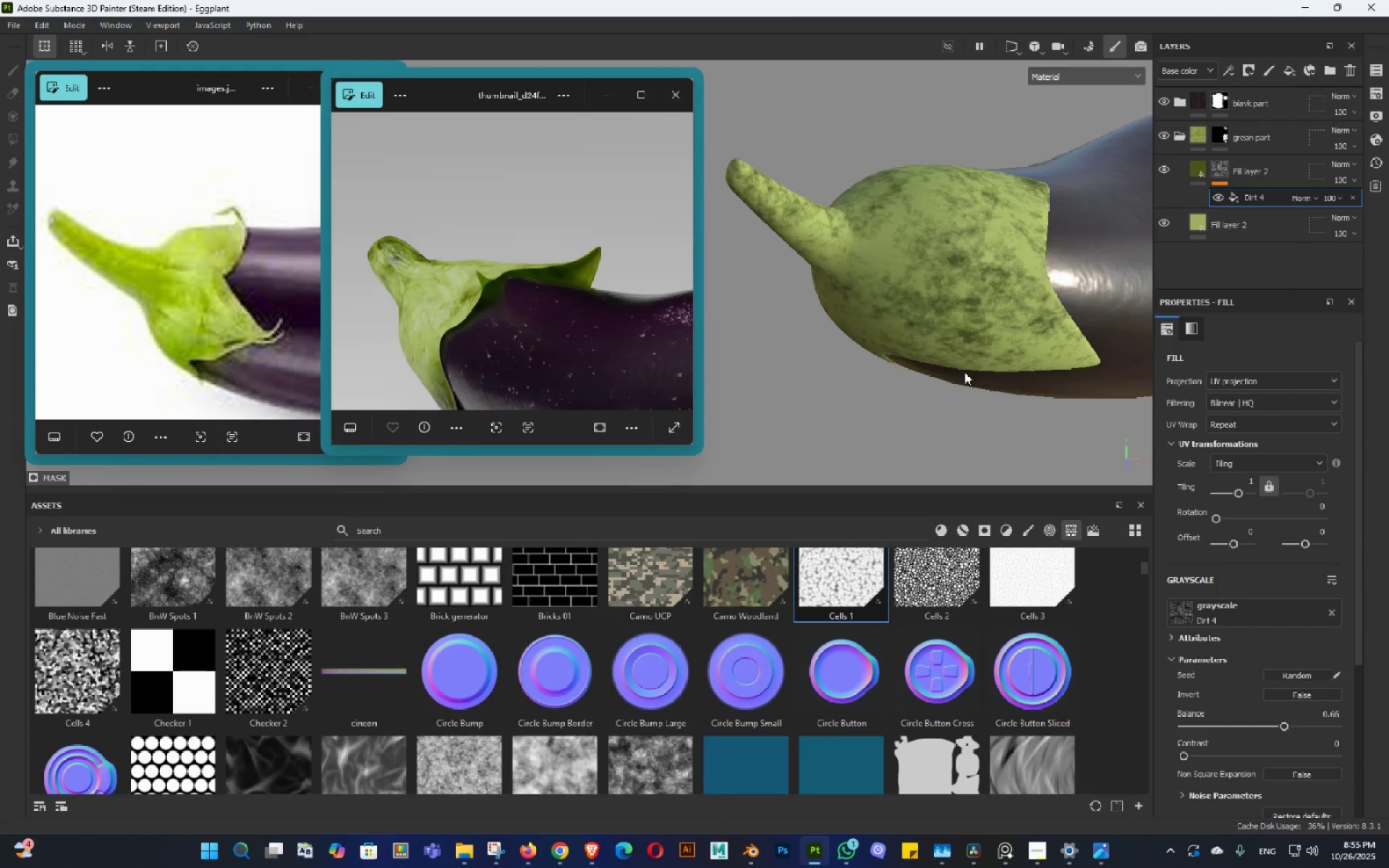 
double_click([964, 372])
 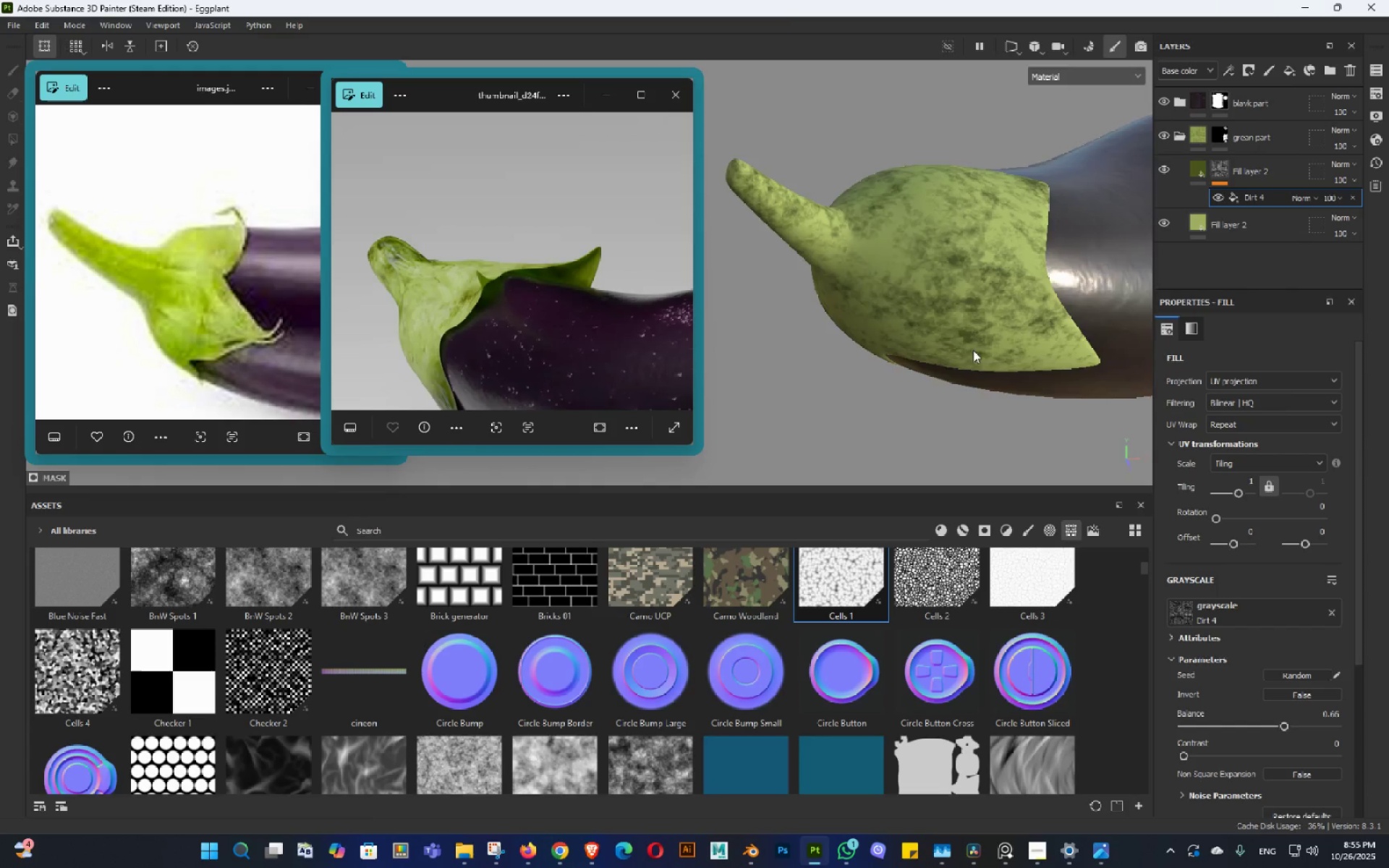 
hold_key(key=AltLeft, duration=0.48)
left_click_drag(start_coordinate=[971, 347], to_coordinate=[924, 331])
 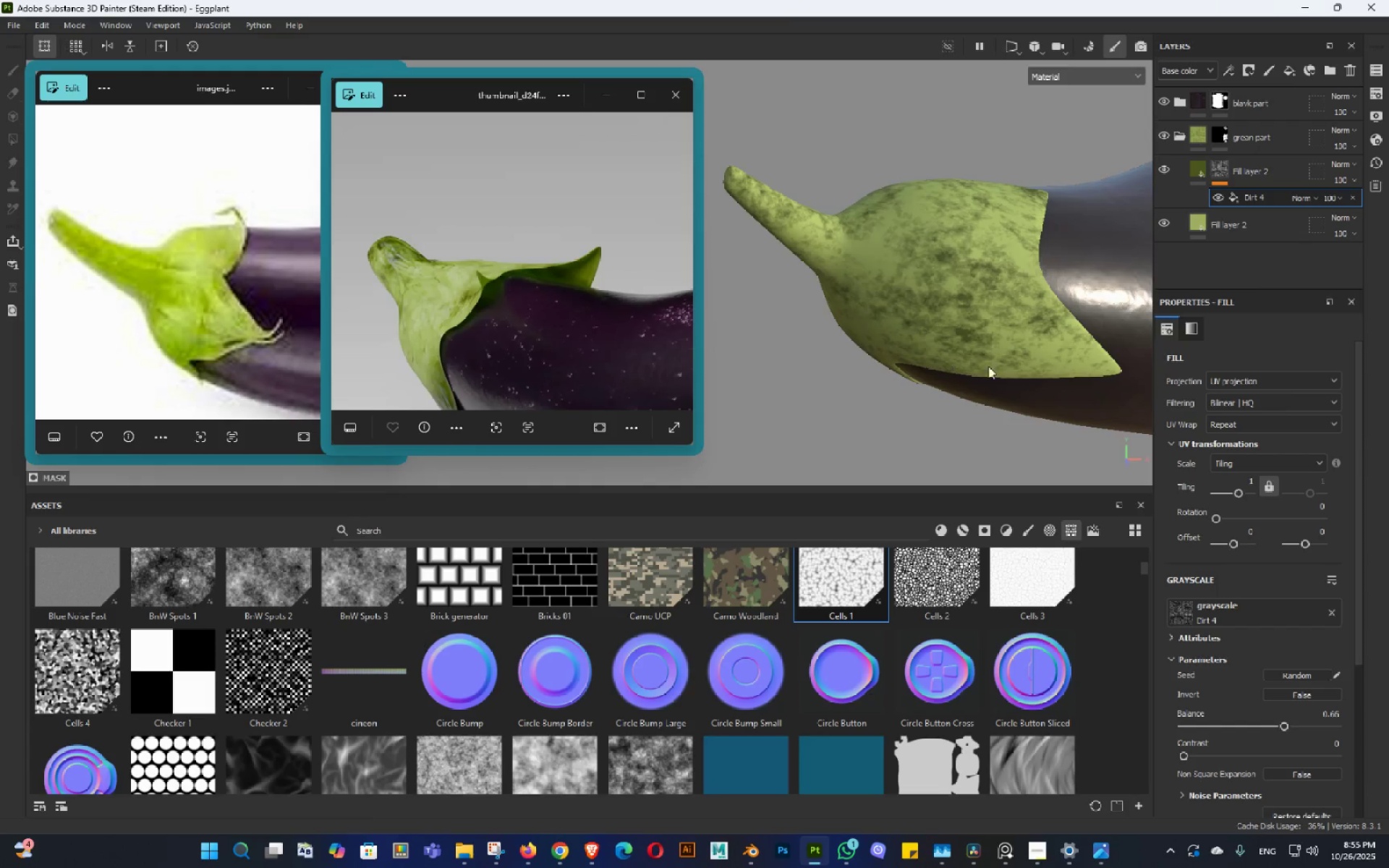 
left_click_drag(start_coordinate=[988, 366], to_coordinate=[928, 352])
 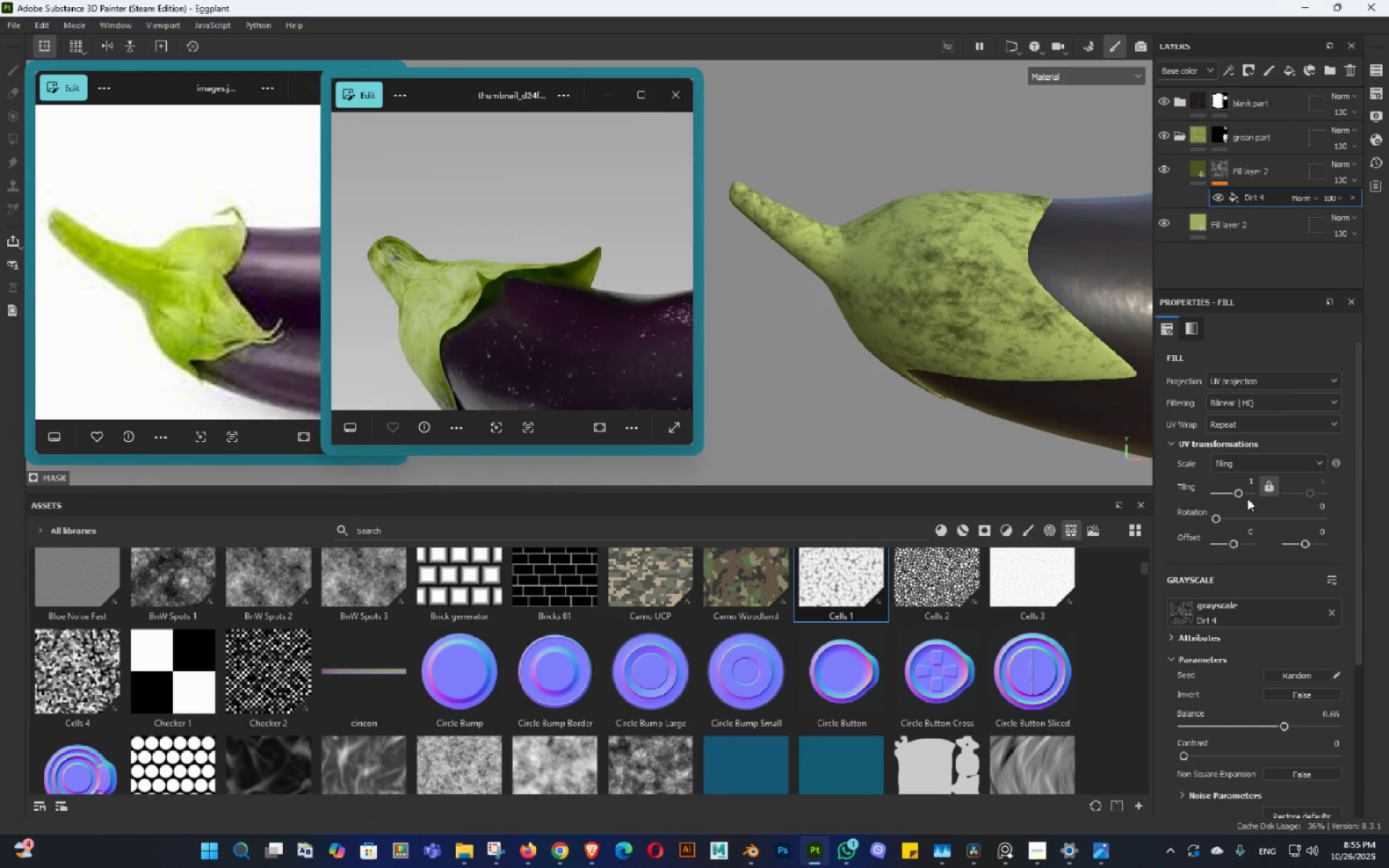 
left_click_drag(start_coordinate=[1238, 493], to_coordinate=[1246, 498])
 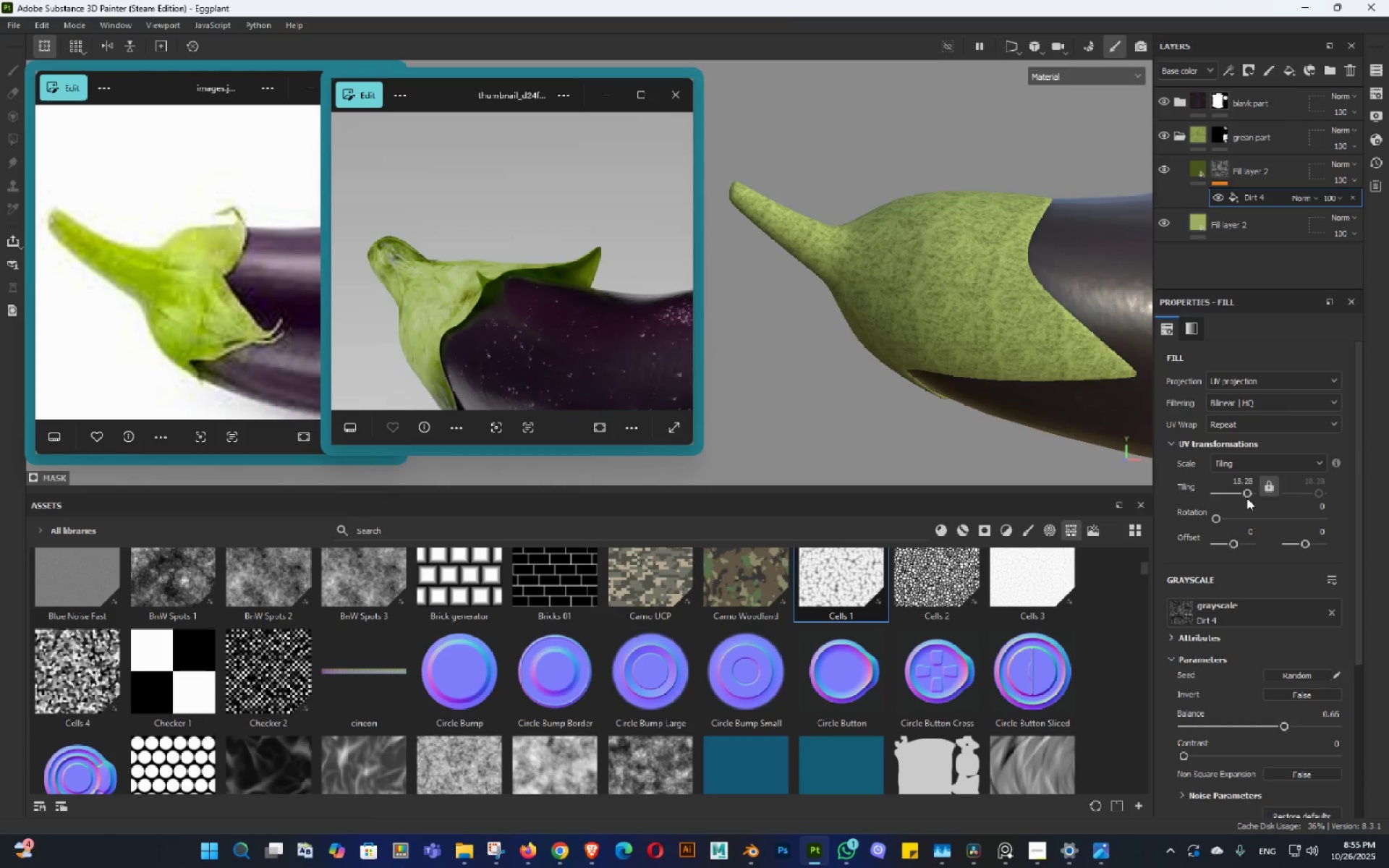 
key(Control+ControlLeft)
 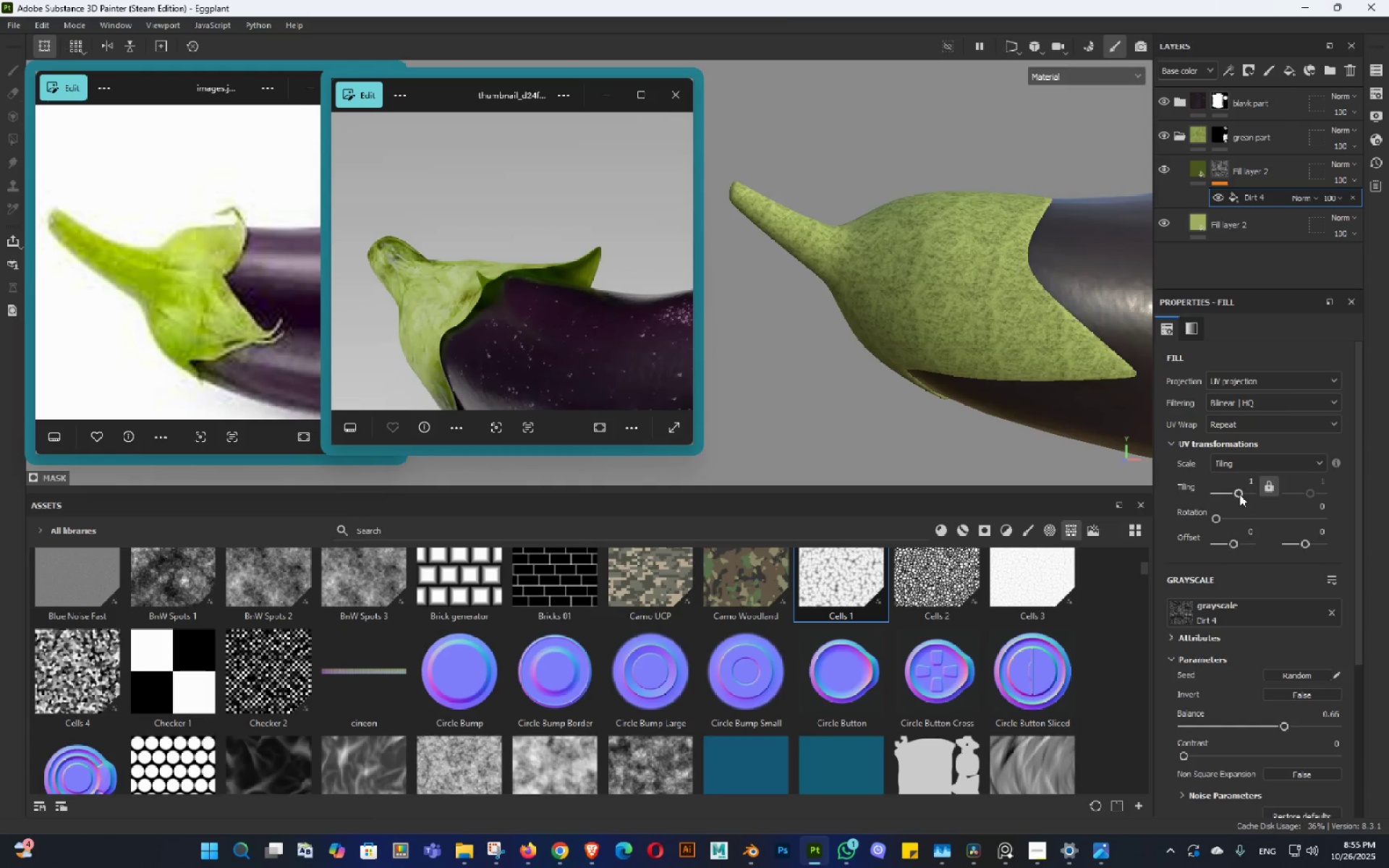 
key(Control+Z)
 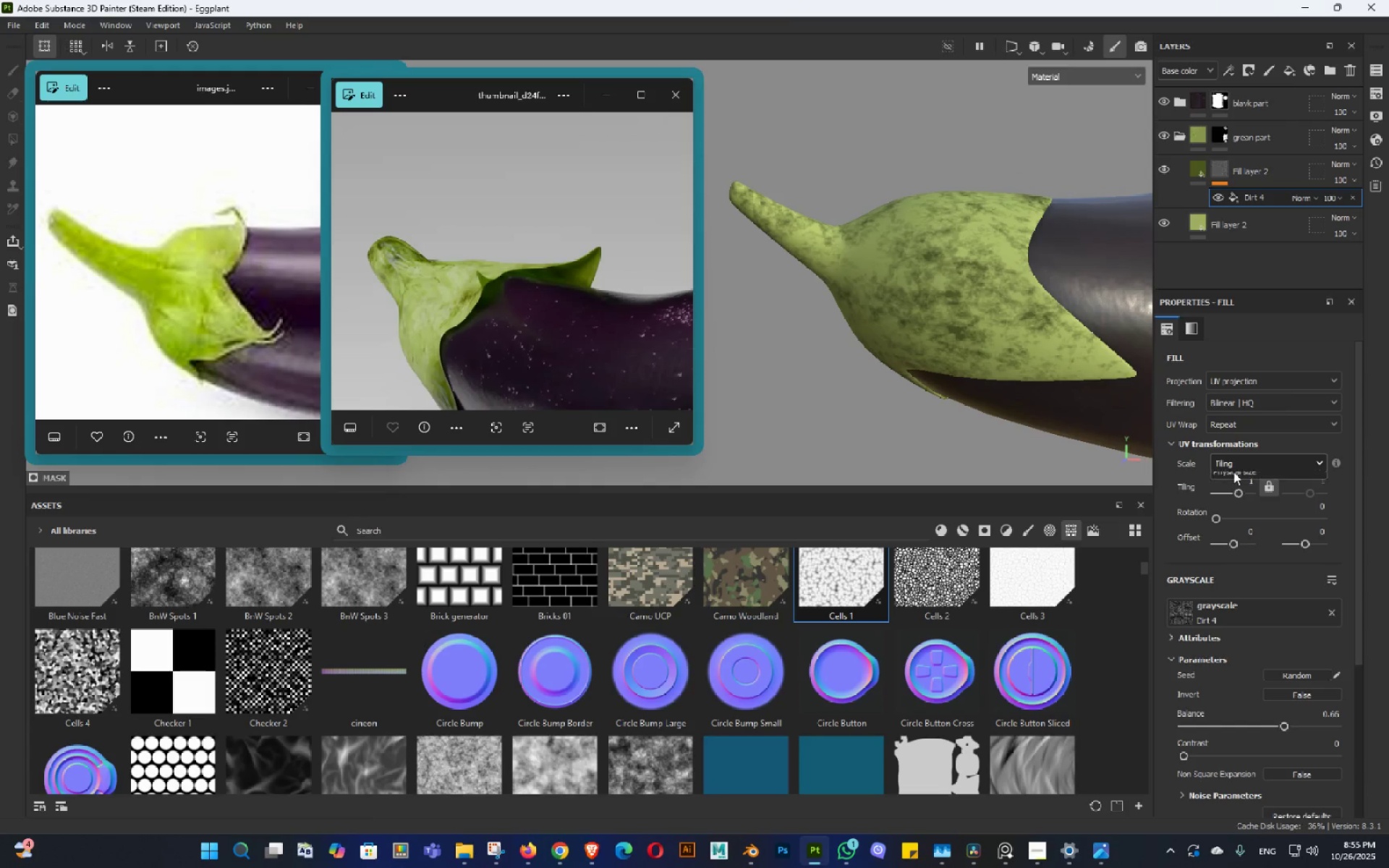 
left_click([1233, 472])
 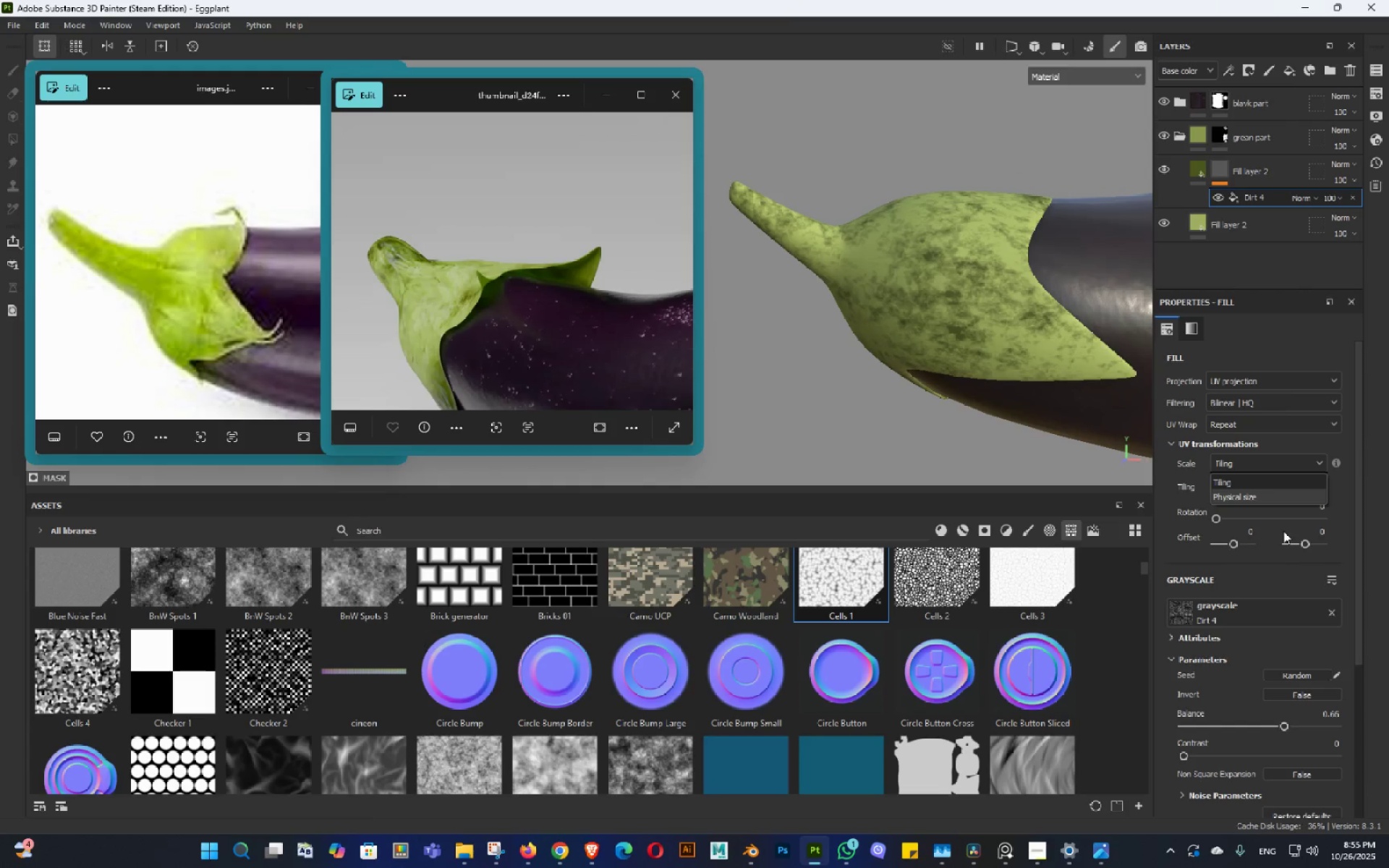 
left_click([1283, 531])
 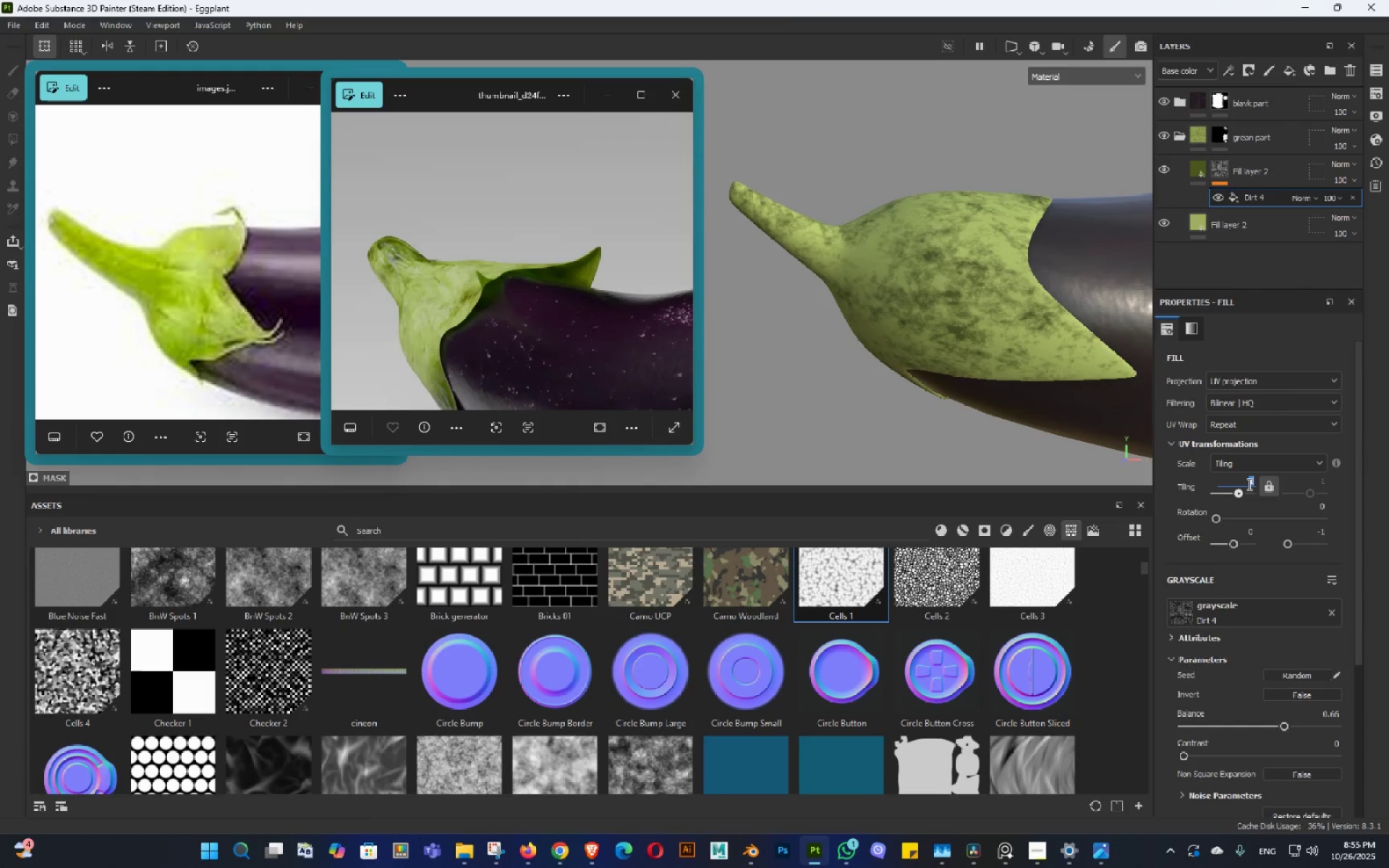 
left_click([1248, 484])
 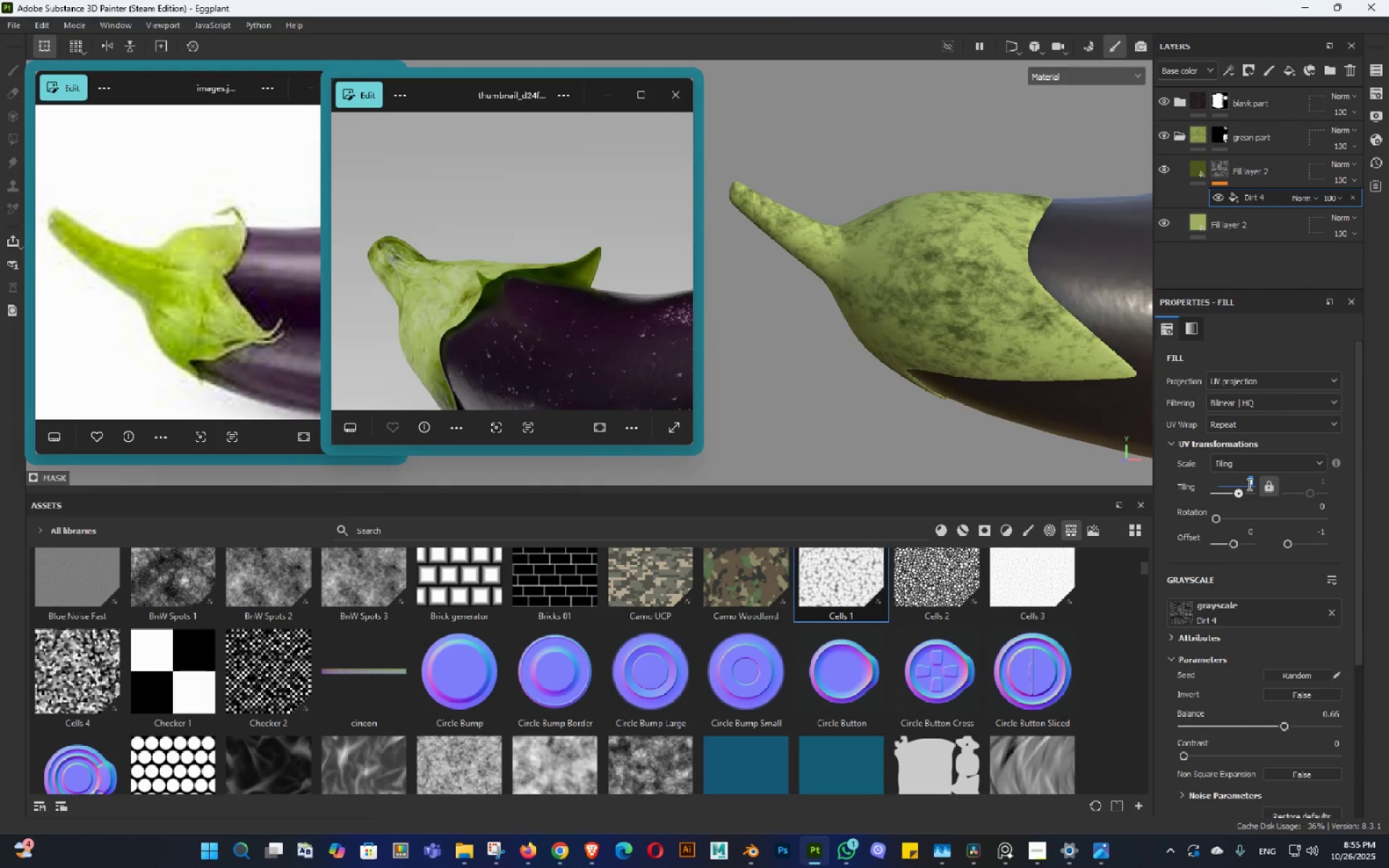 
key(NumpadDecimal)
 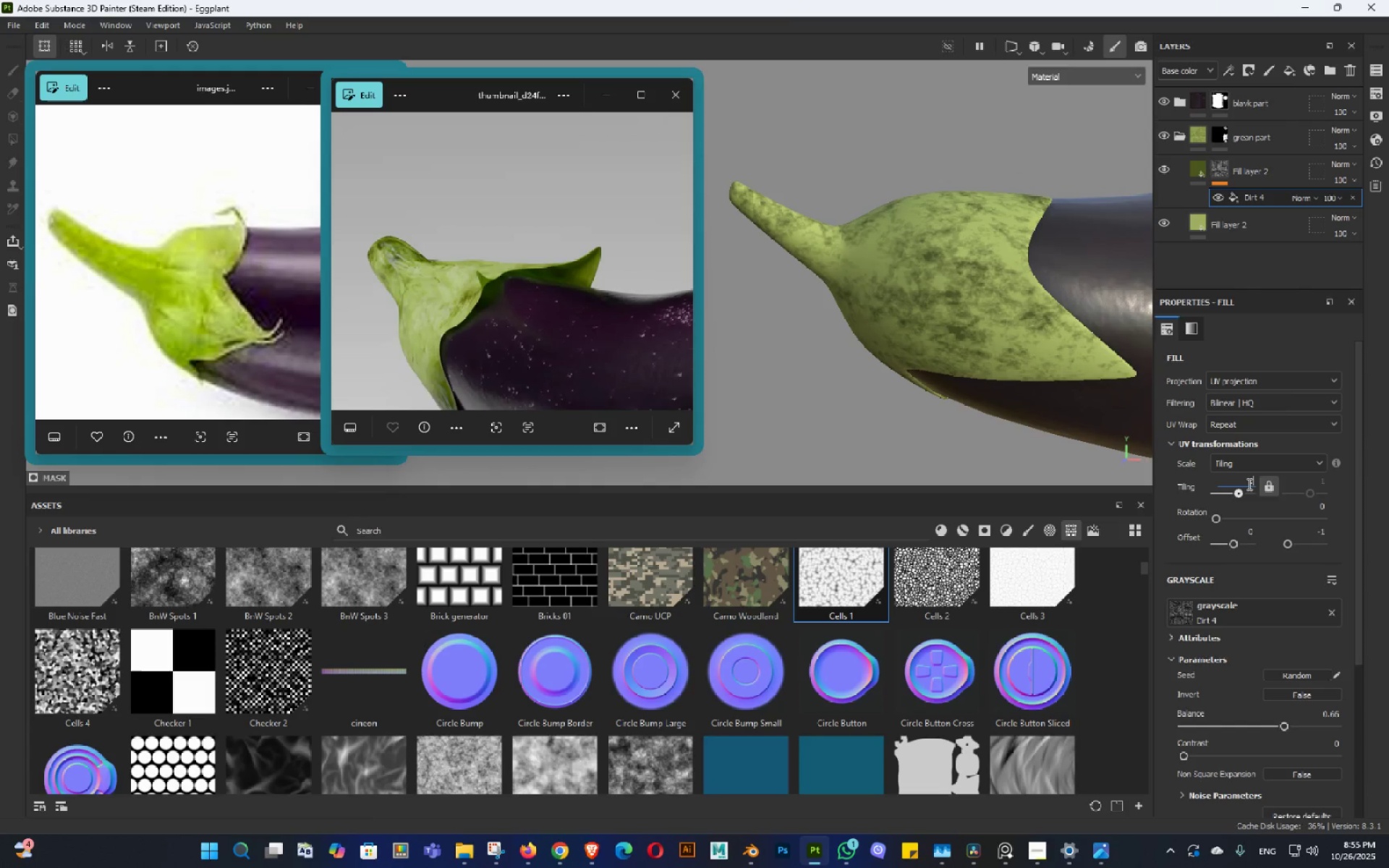 
key(Numpad5)
 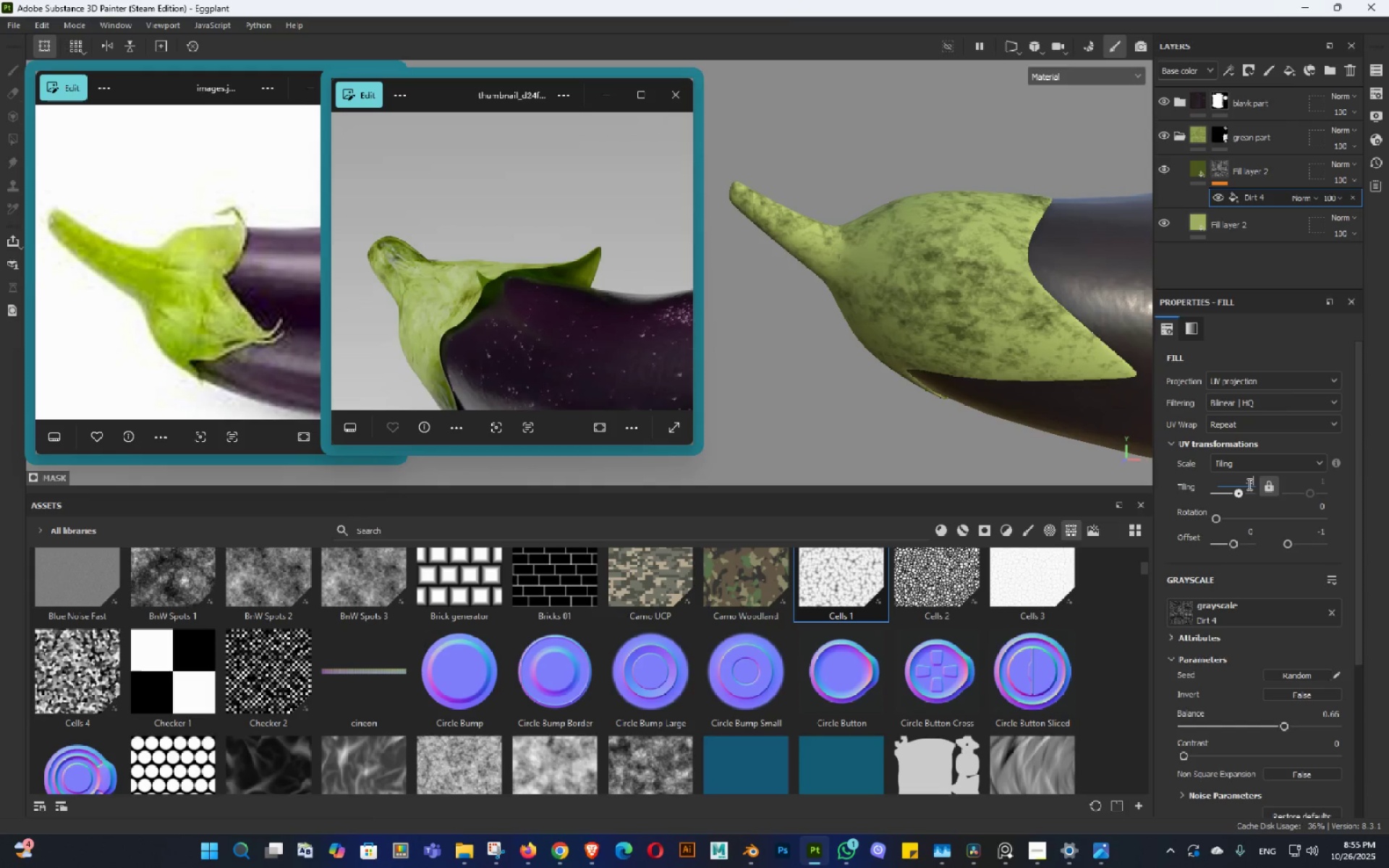 
key(NumpadEnter)
 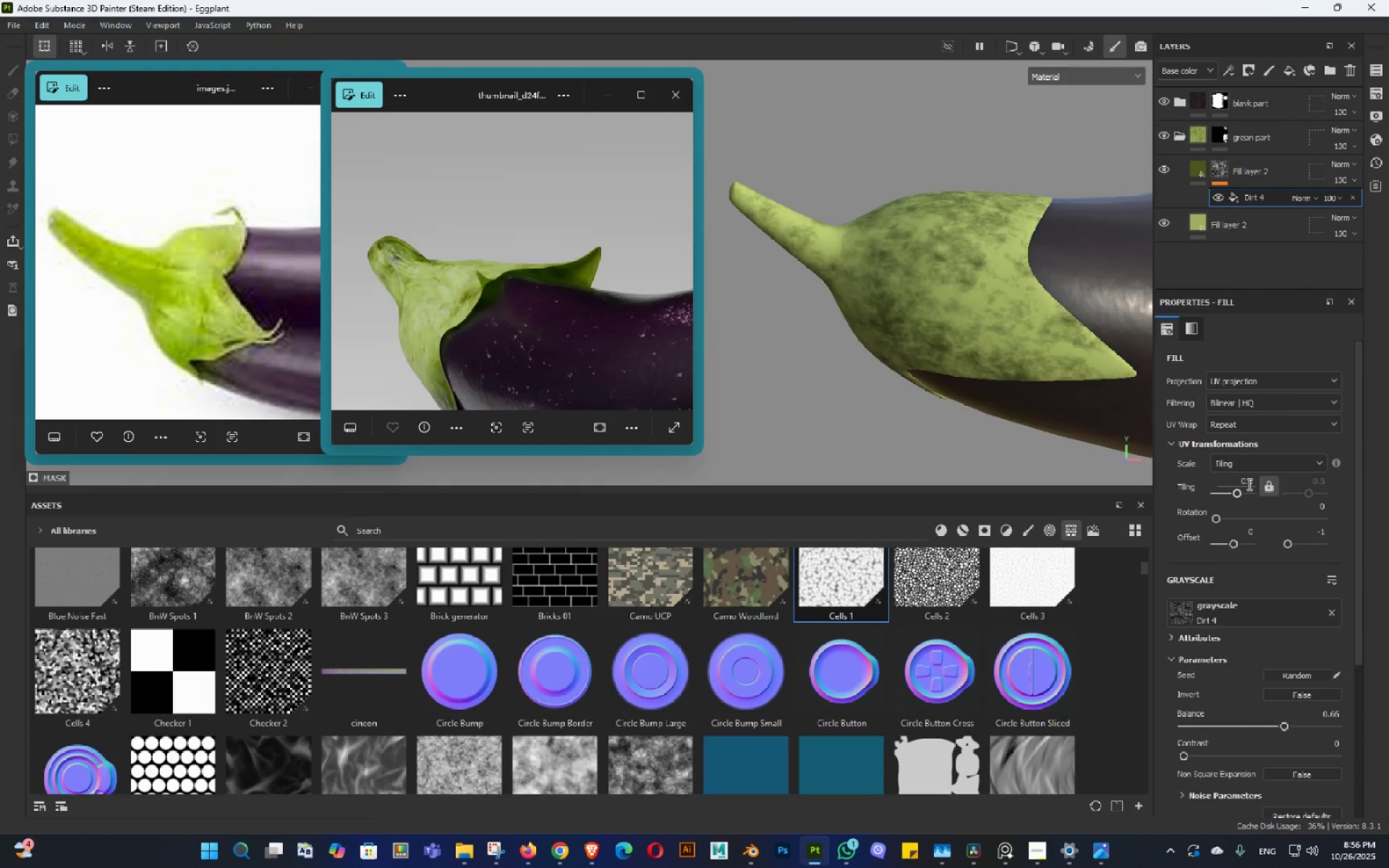 
hold_key(key=AltLeft, duration=0.99)
left_click_drag(start_coordinate=[852, 278], to_coordinate=[836, 265])
 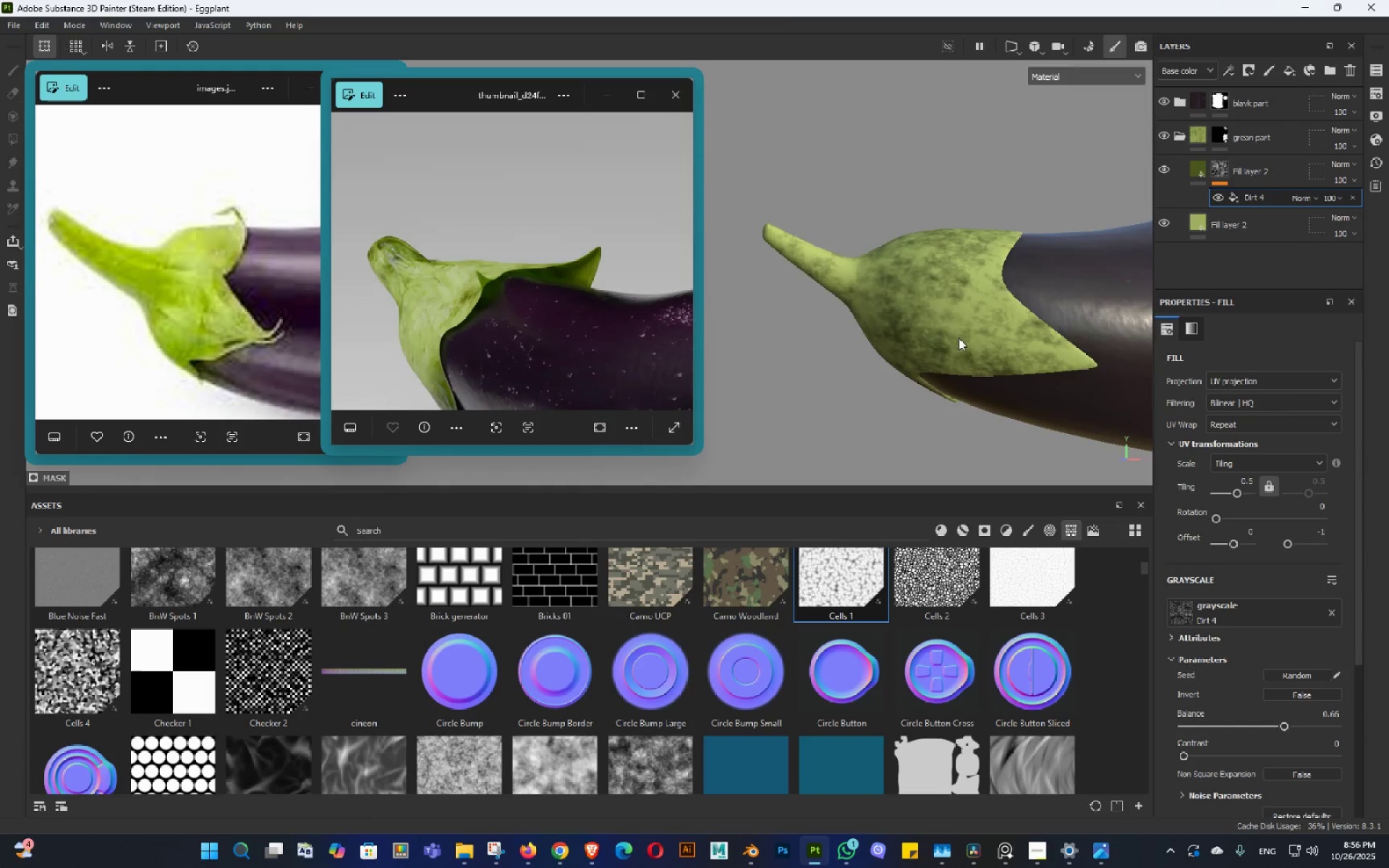 
left_click_drag(start_coordinate=[962, 341], to_coordinate=[987, 363])
 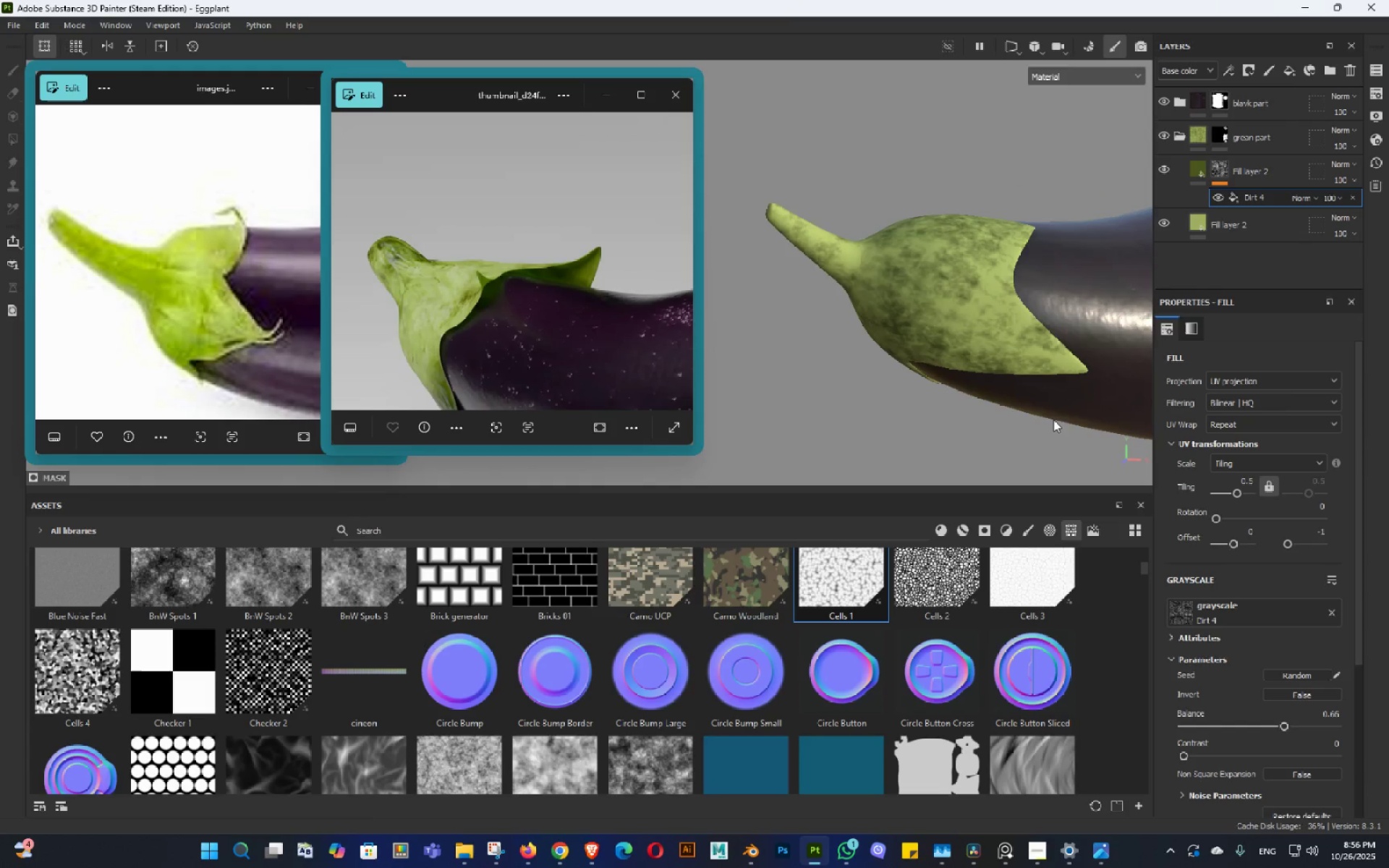 
hold_key(key=AltLeft, duration=4.97)
left_click_drag(start_coordinate=[925, 299], to_coordinate=[923, 329])
 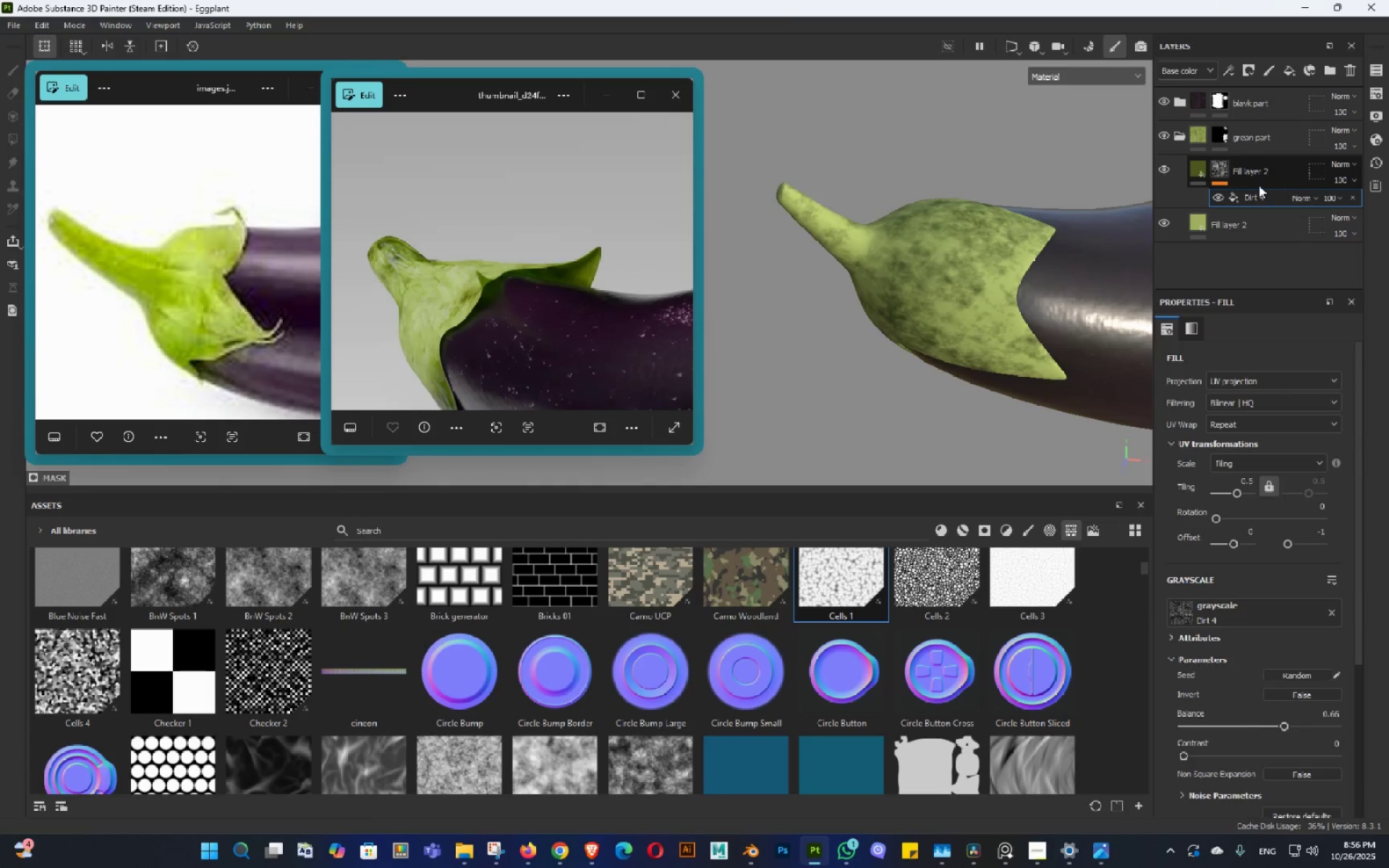 
right_click([1259, 185])
 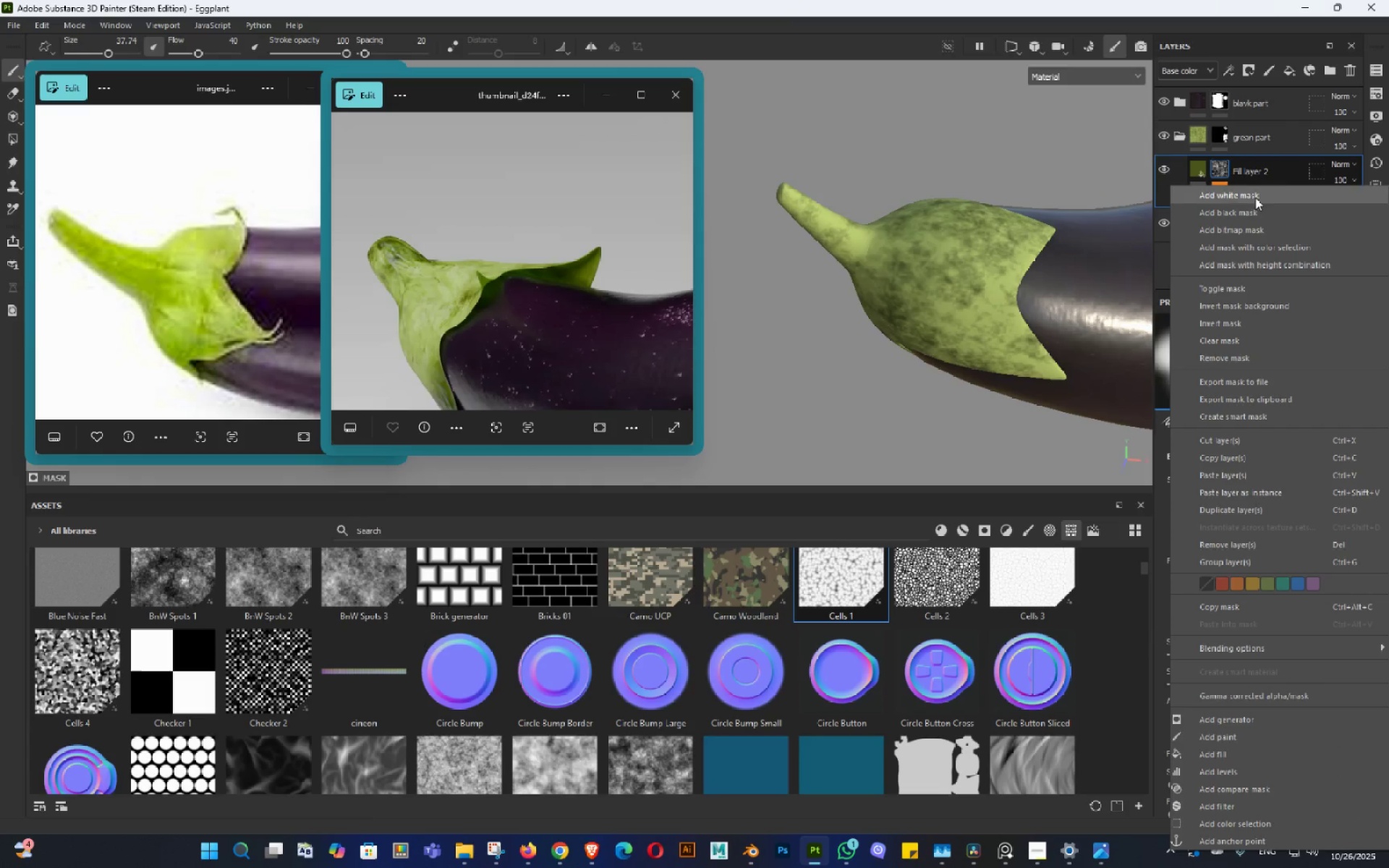 
left_click([1280, 168])
 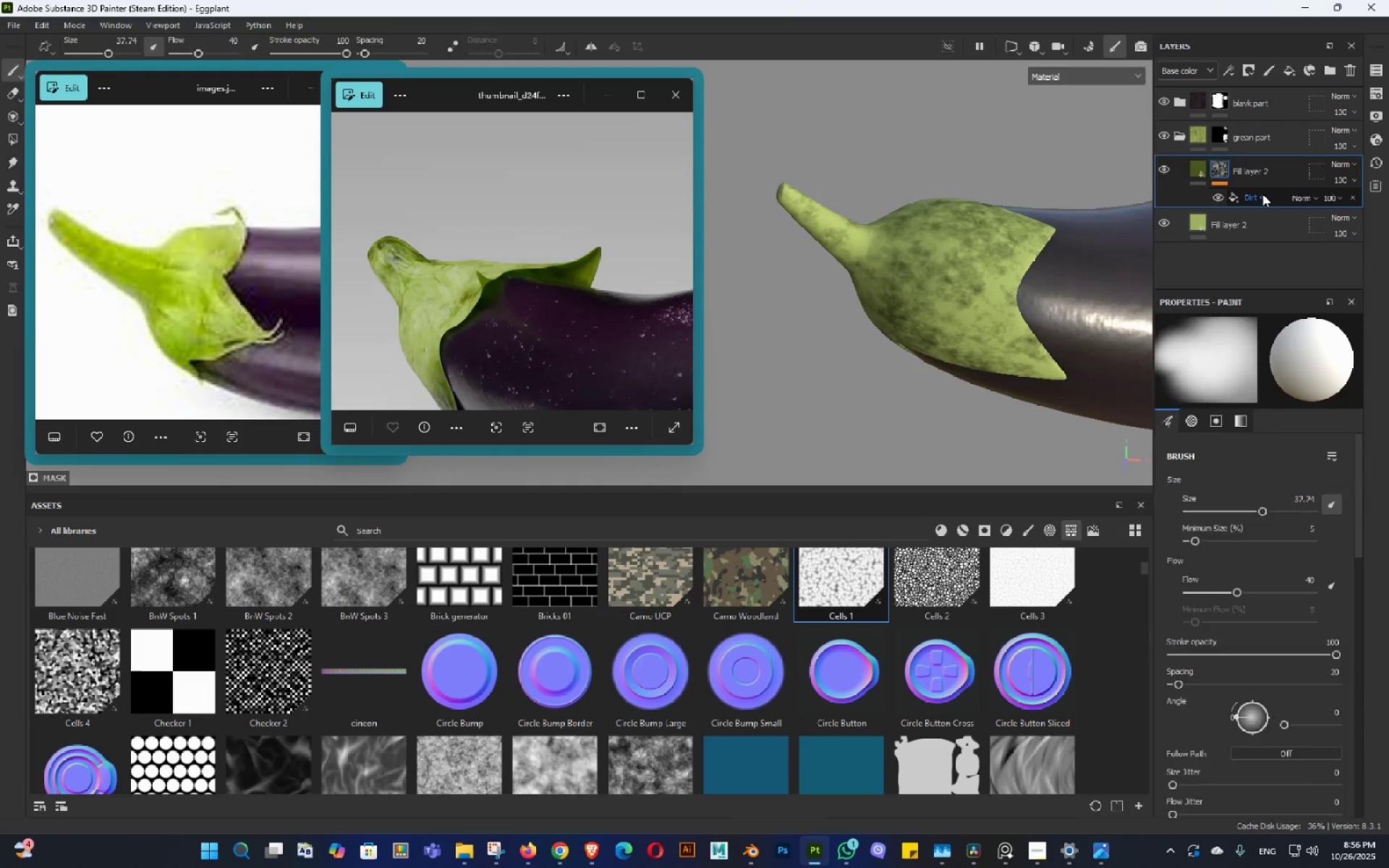 
right_click([1262, 194])
 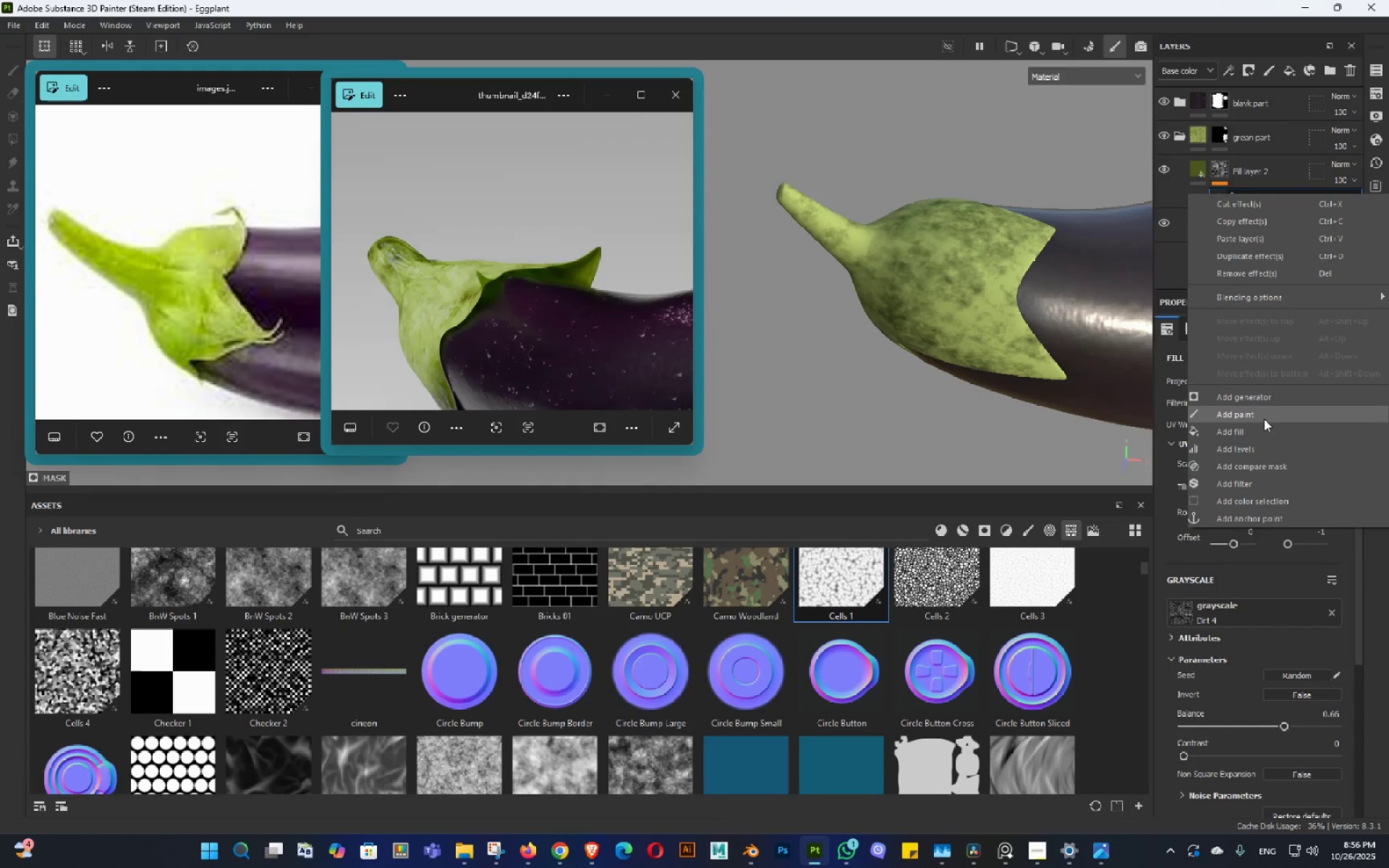 
left_click([1264, 420])
 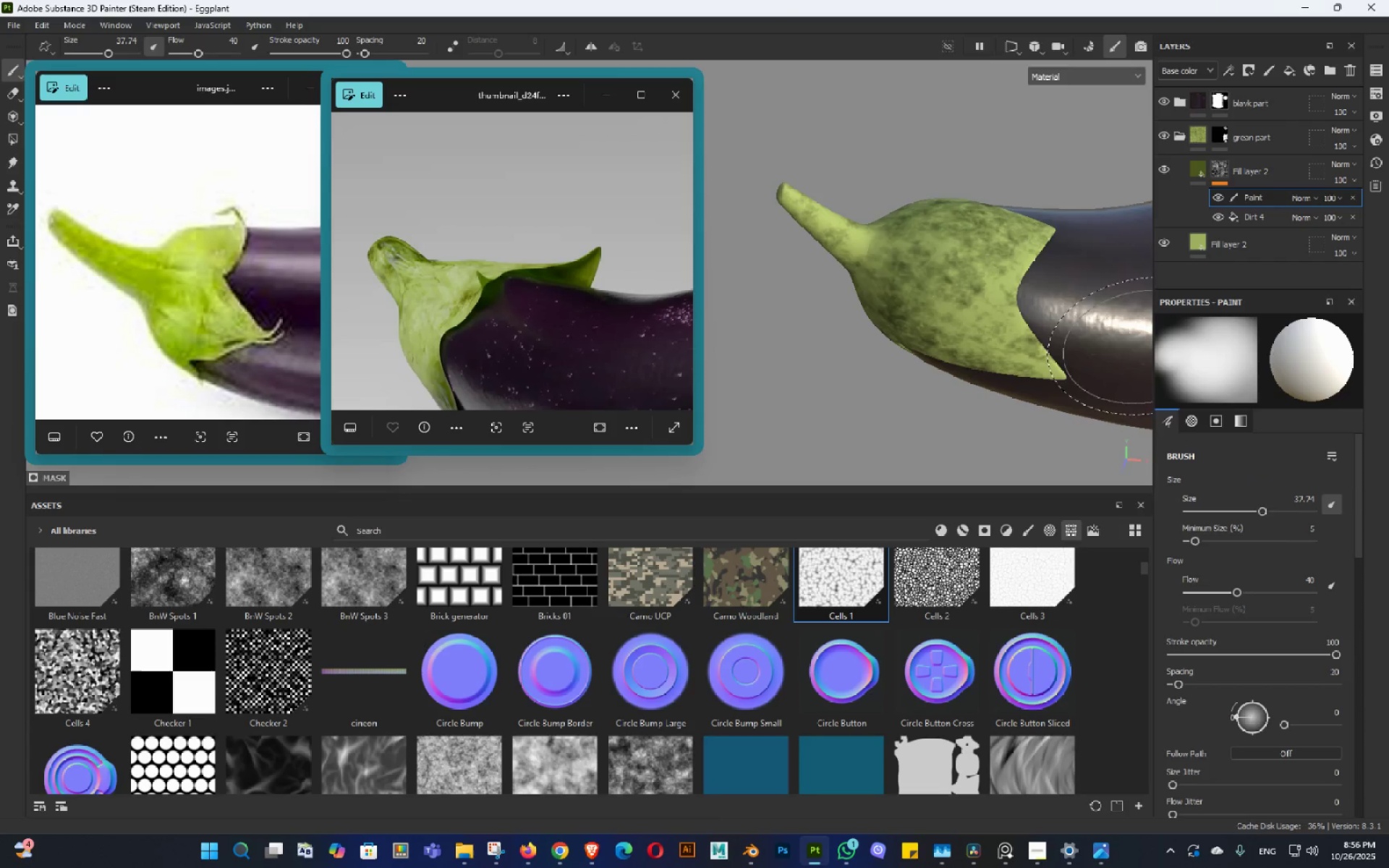 
hold_key(key=AltLeft, duration=0.71)
left_click_drag(start_coordinate=[899, 258], to_coordinate=[948, 300])
 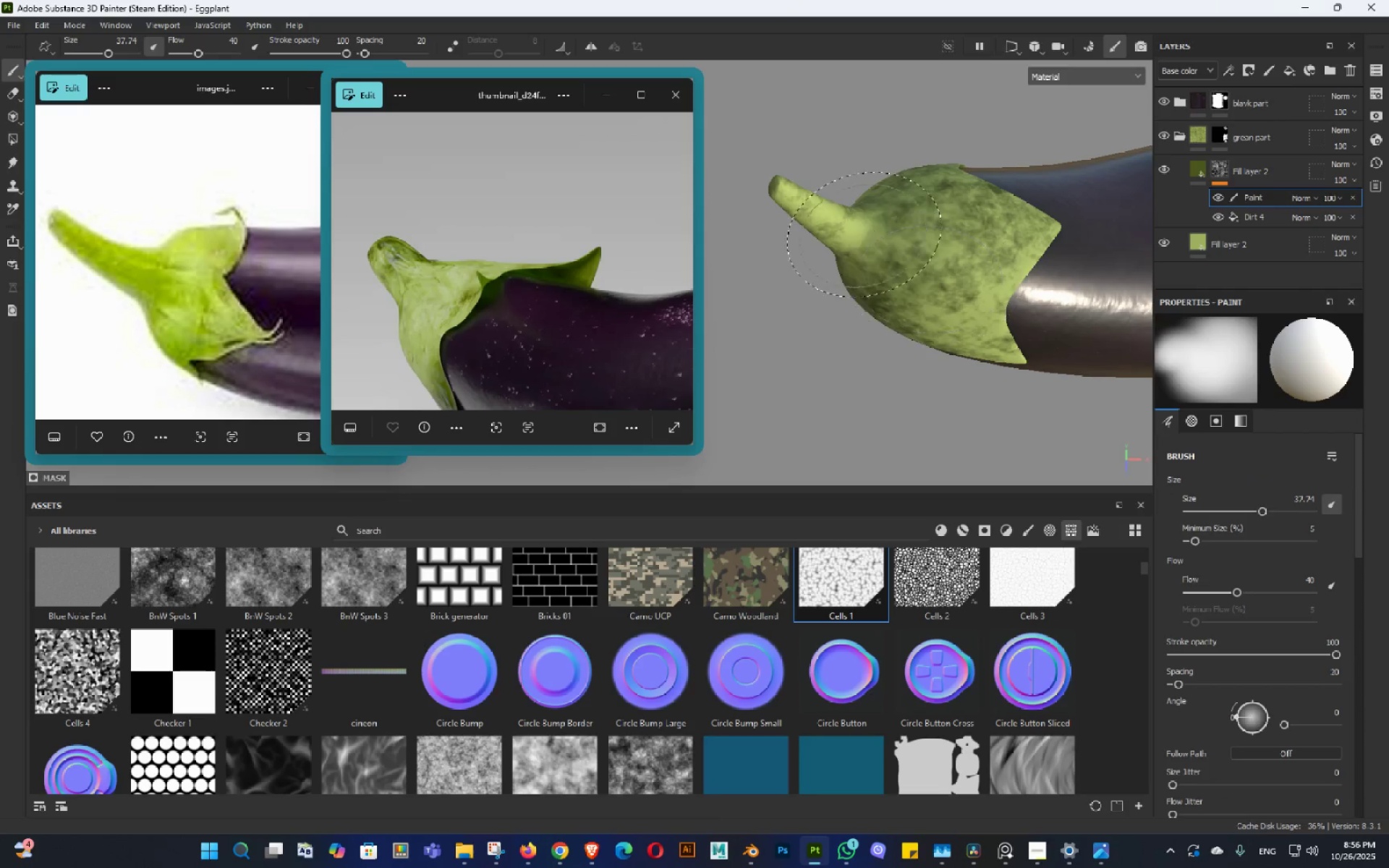 
left_click_drag(start_coordinate=[853, 235], to_coordinate=[838, 247])
 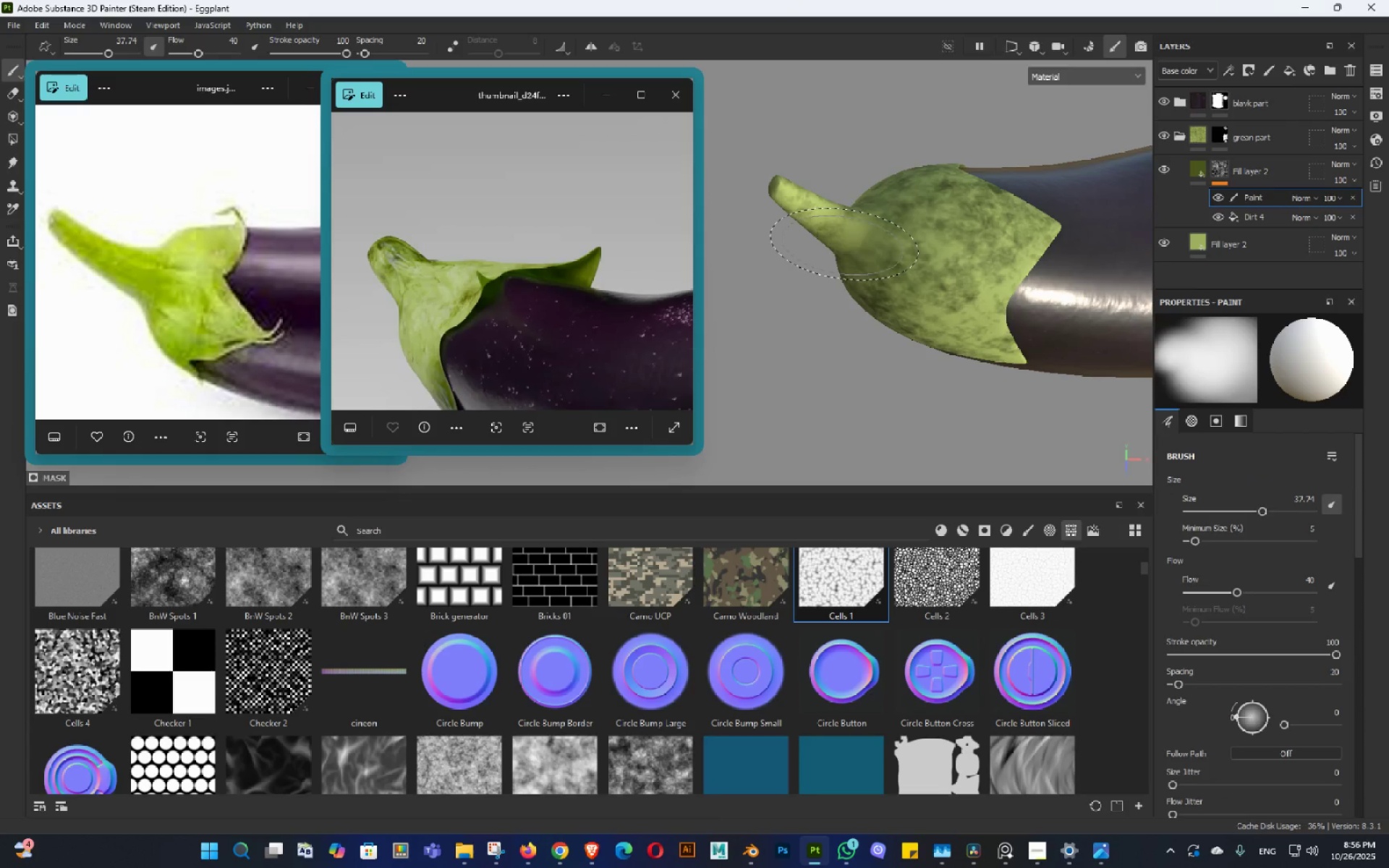 
triple_click([838, 247])
 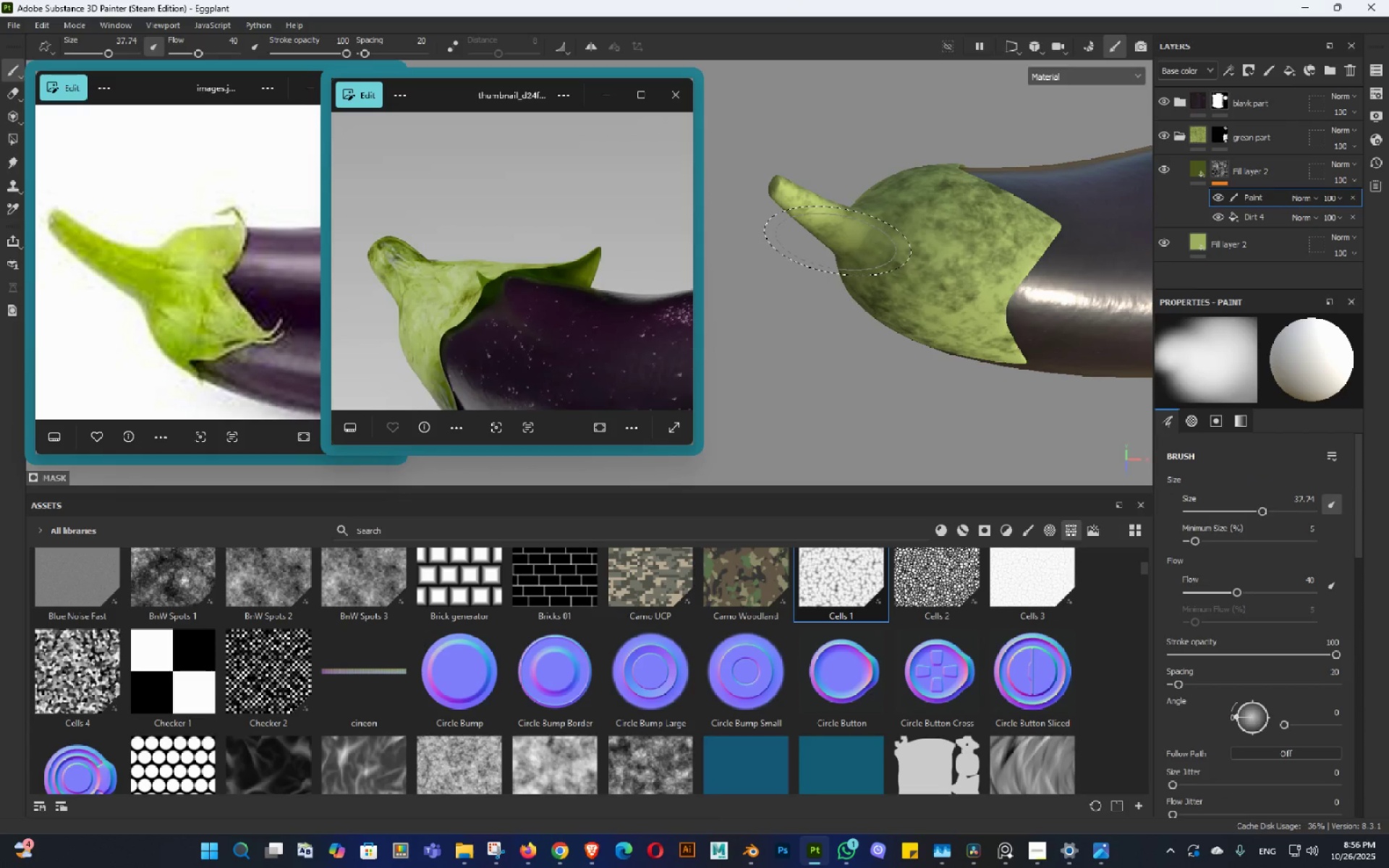 
hold_key(key=AltLeft, duration=0.81)
 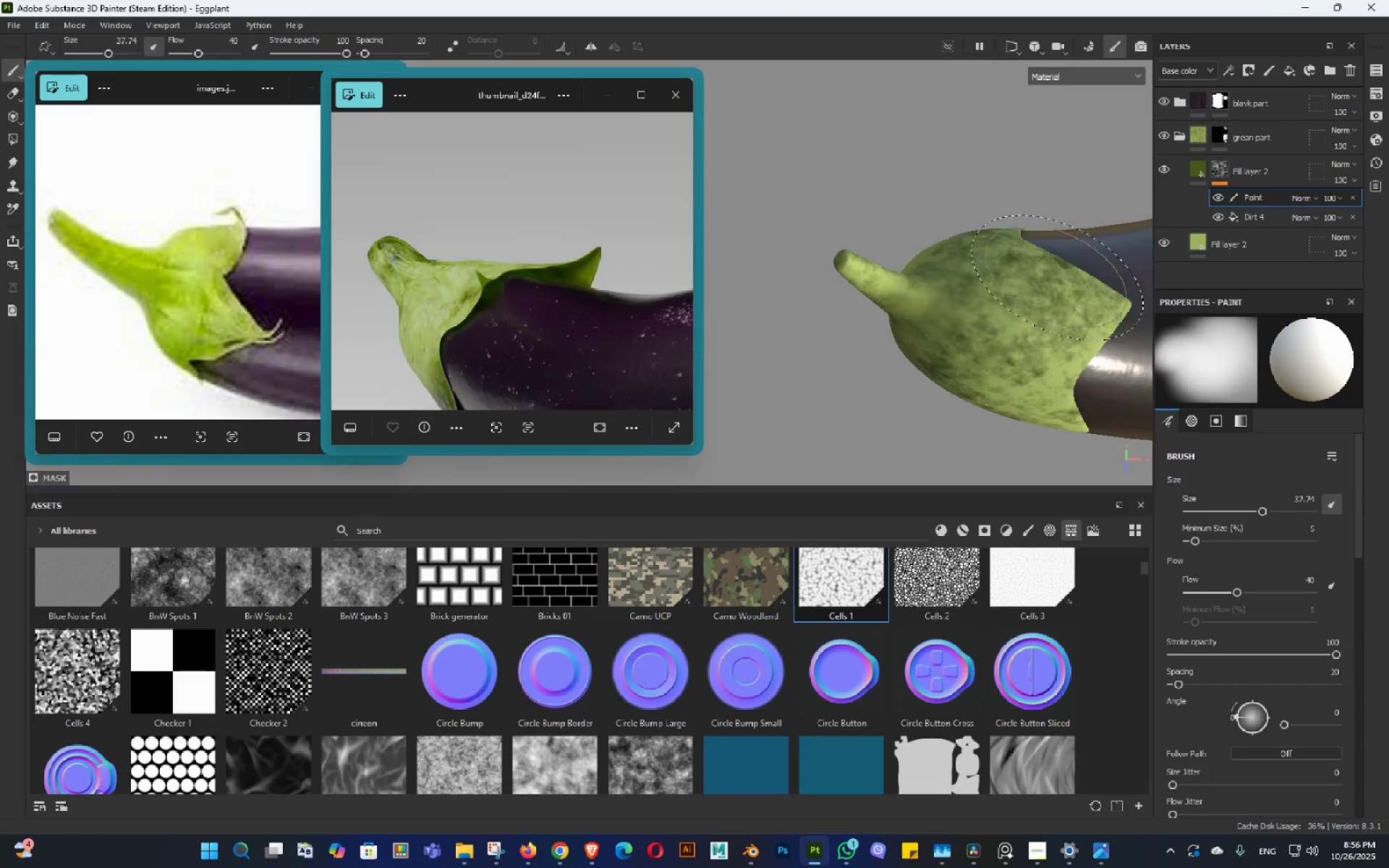 
hold_key(key=AltLeft, duration=1.26)
double_click([937, 336])
 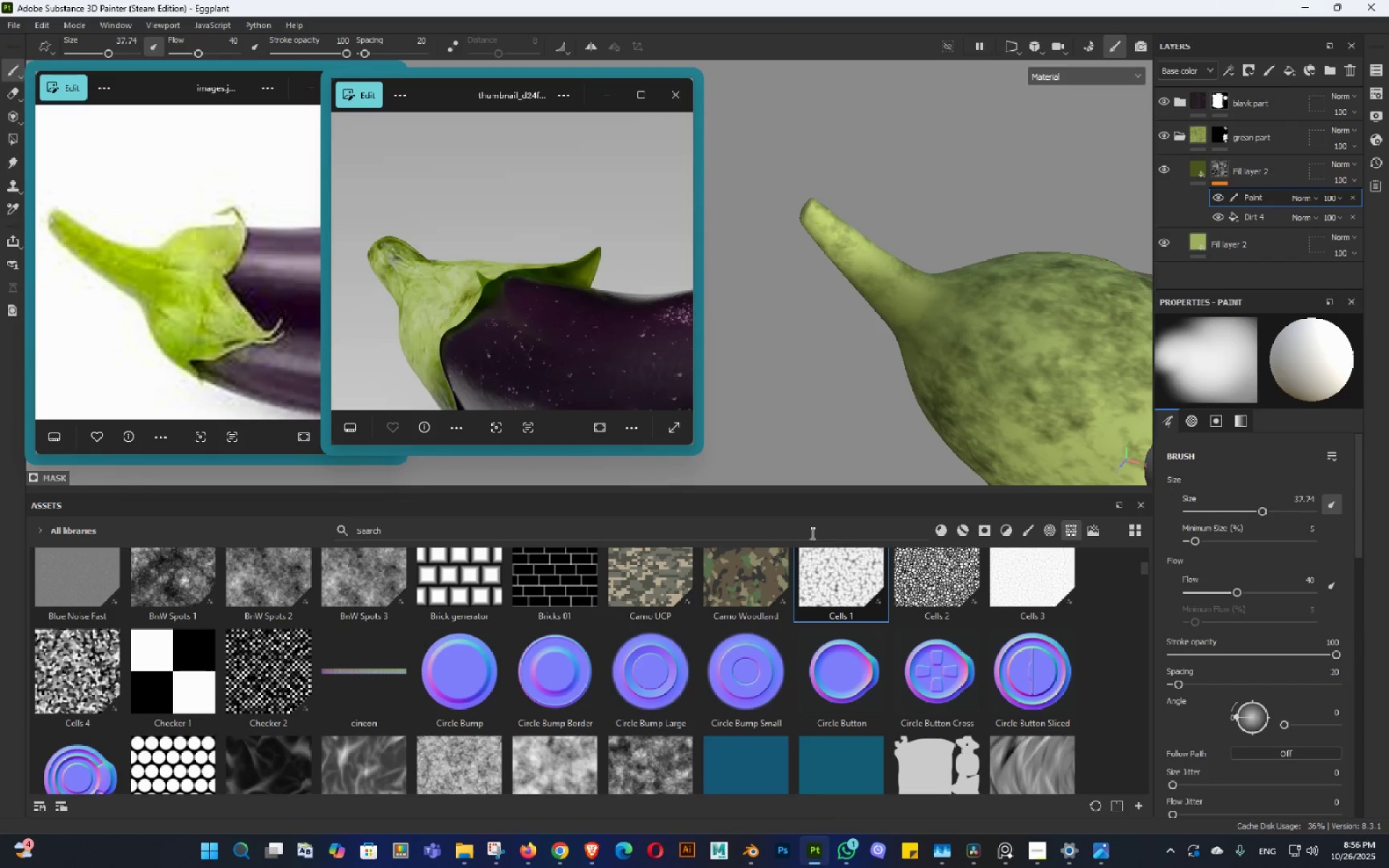 
left_click([681, 529])
 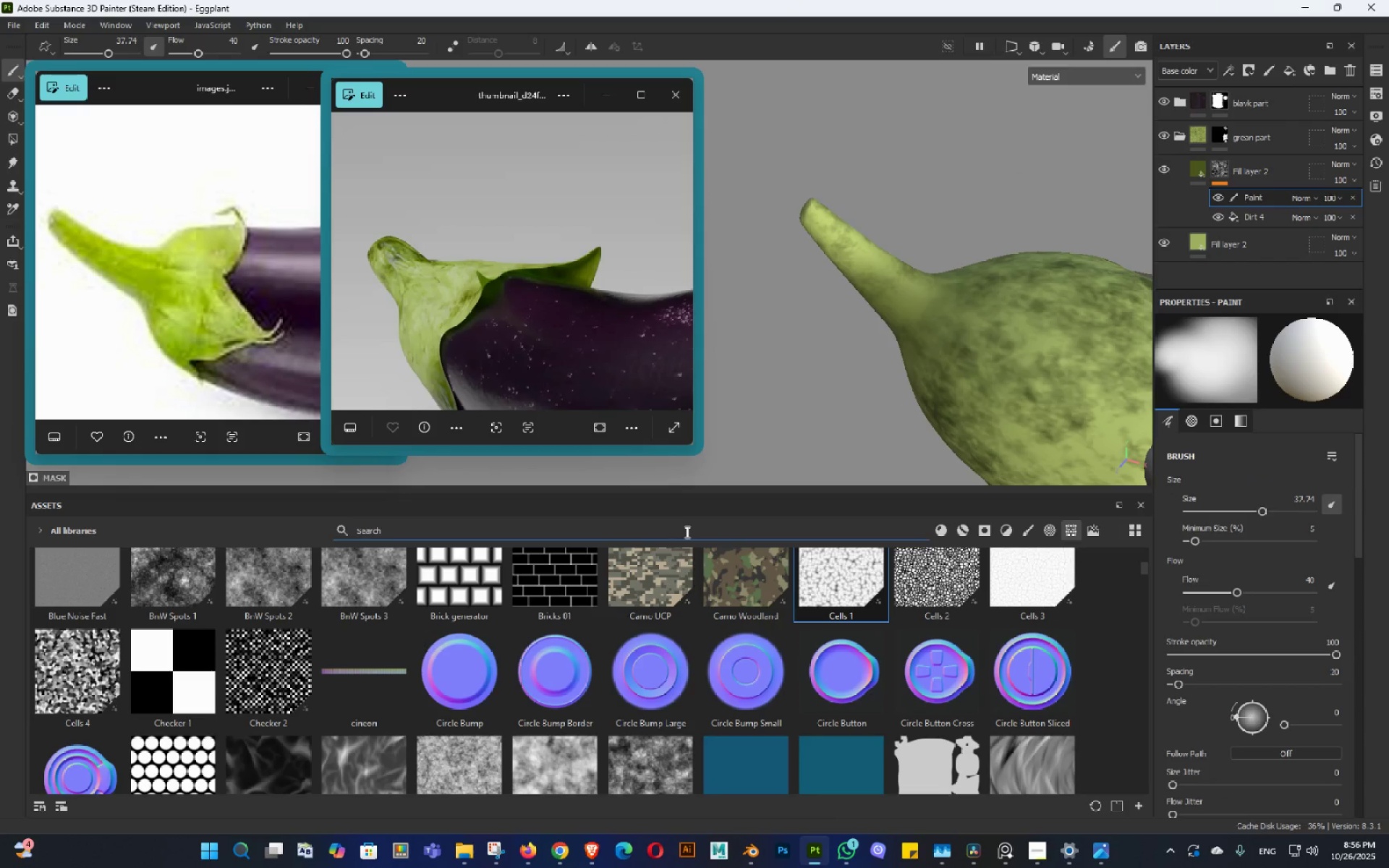 
hold_key(key=D, duration=24.24)
 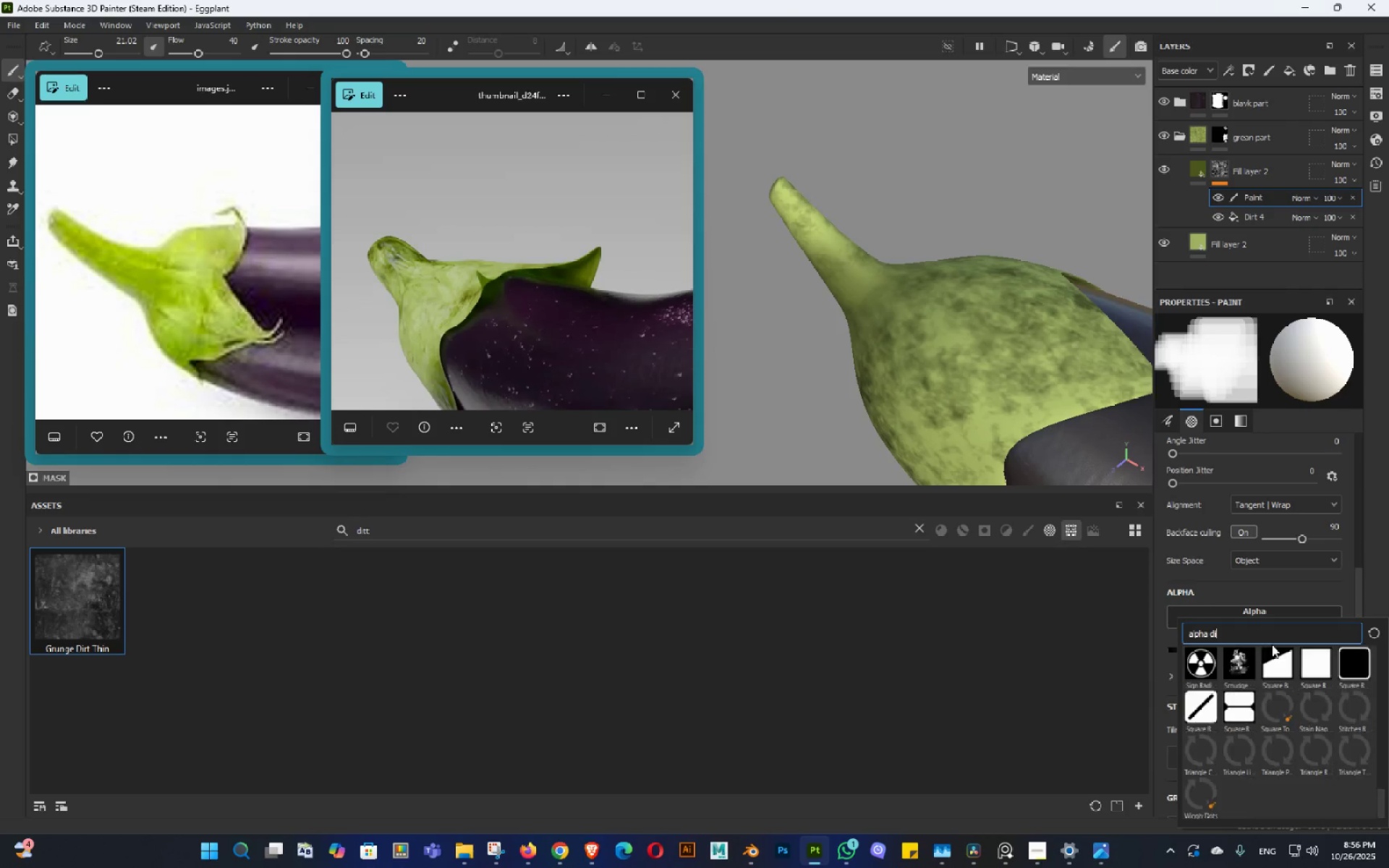 
type(itt)
 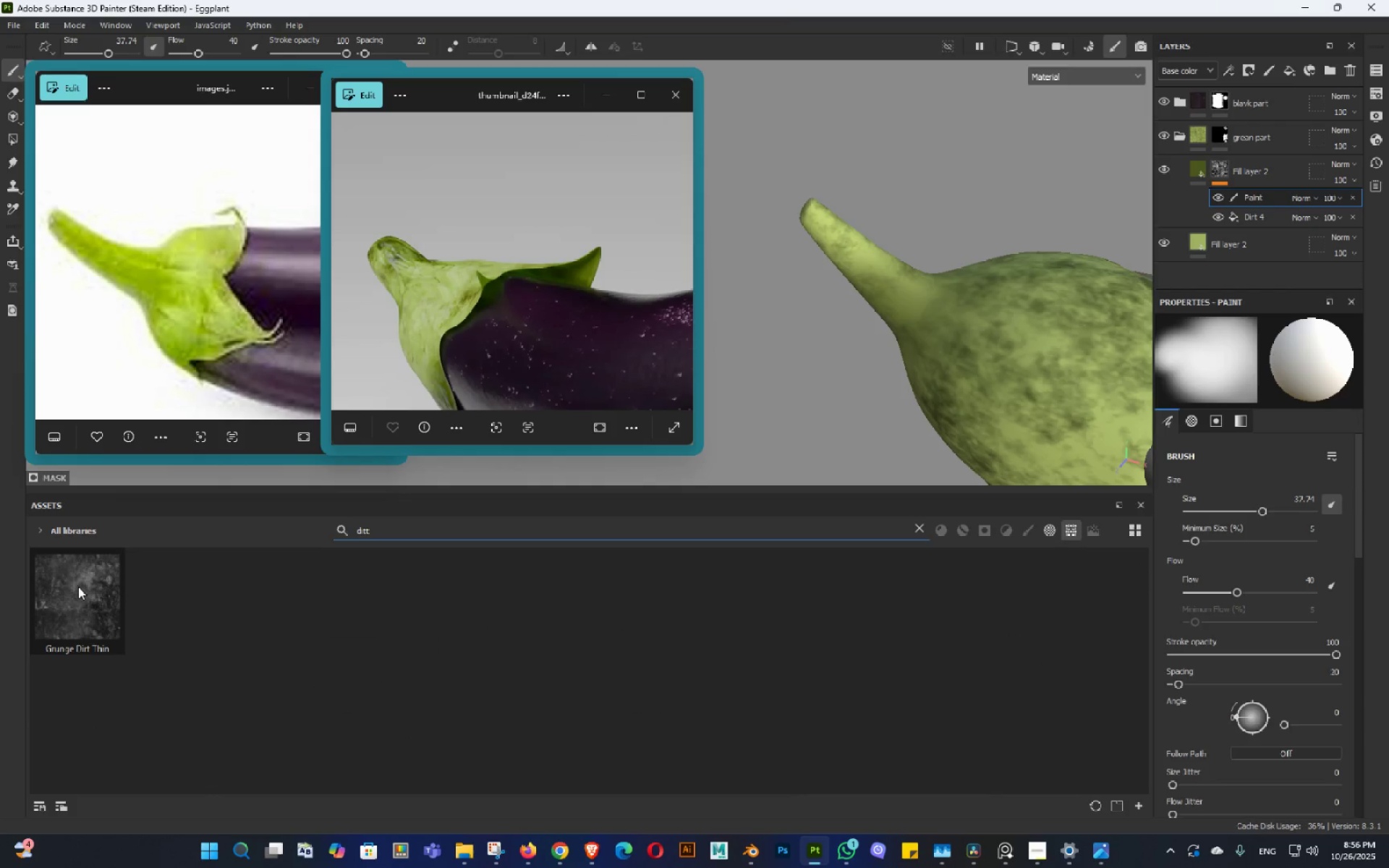 
scroll: coordinate [1261, 624], scroll_direction: up, amount: 5.0
 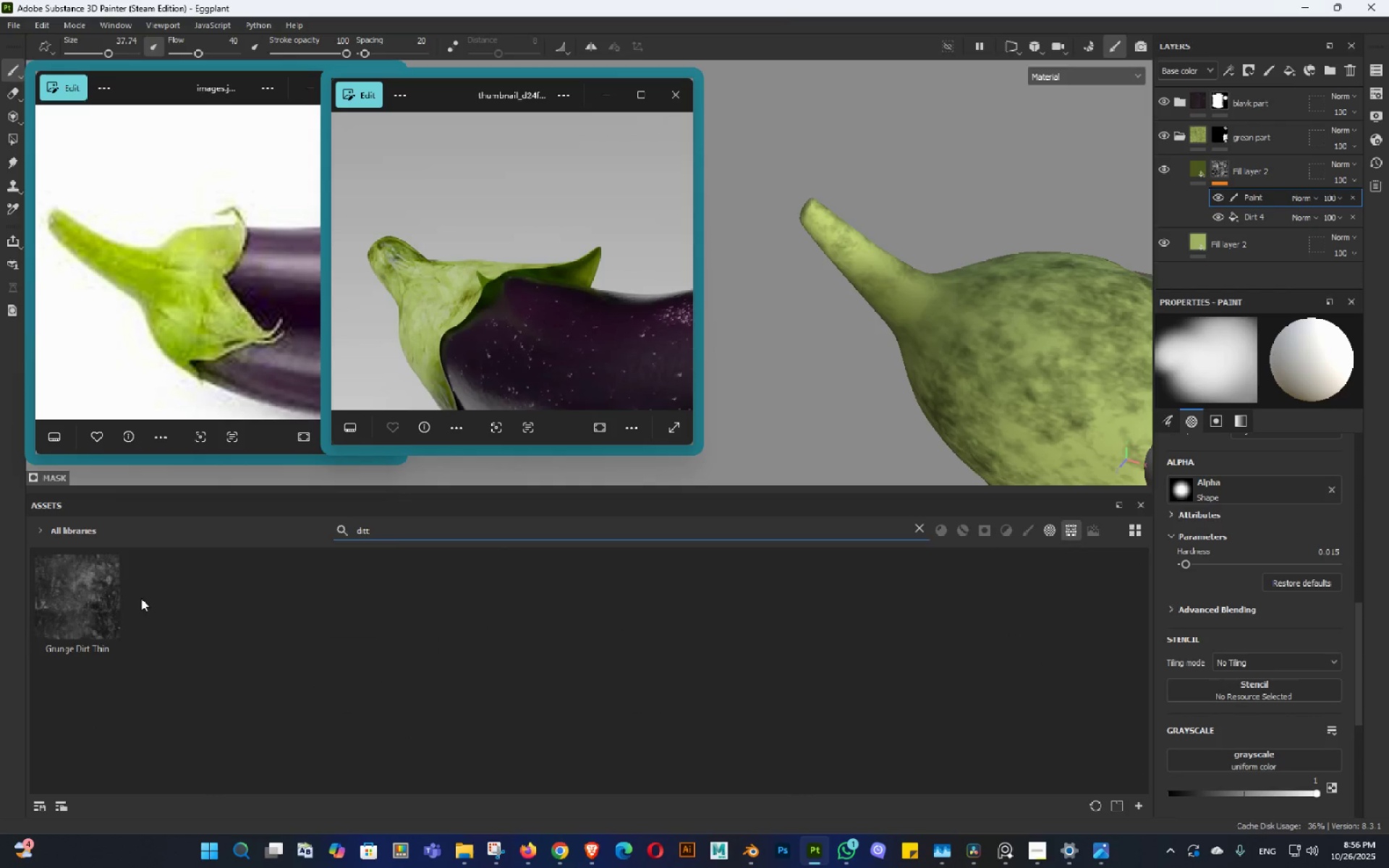 
left_click([106, 592])
 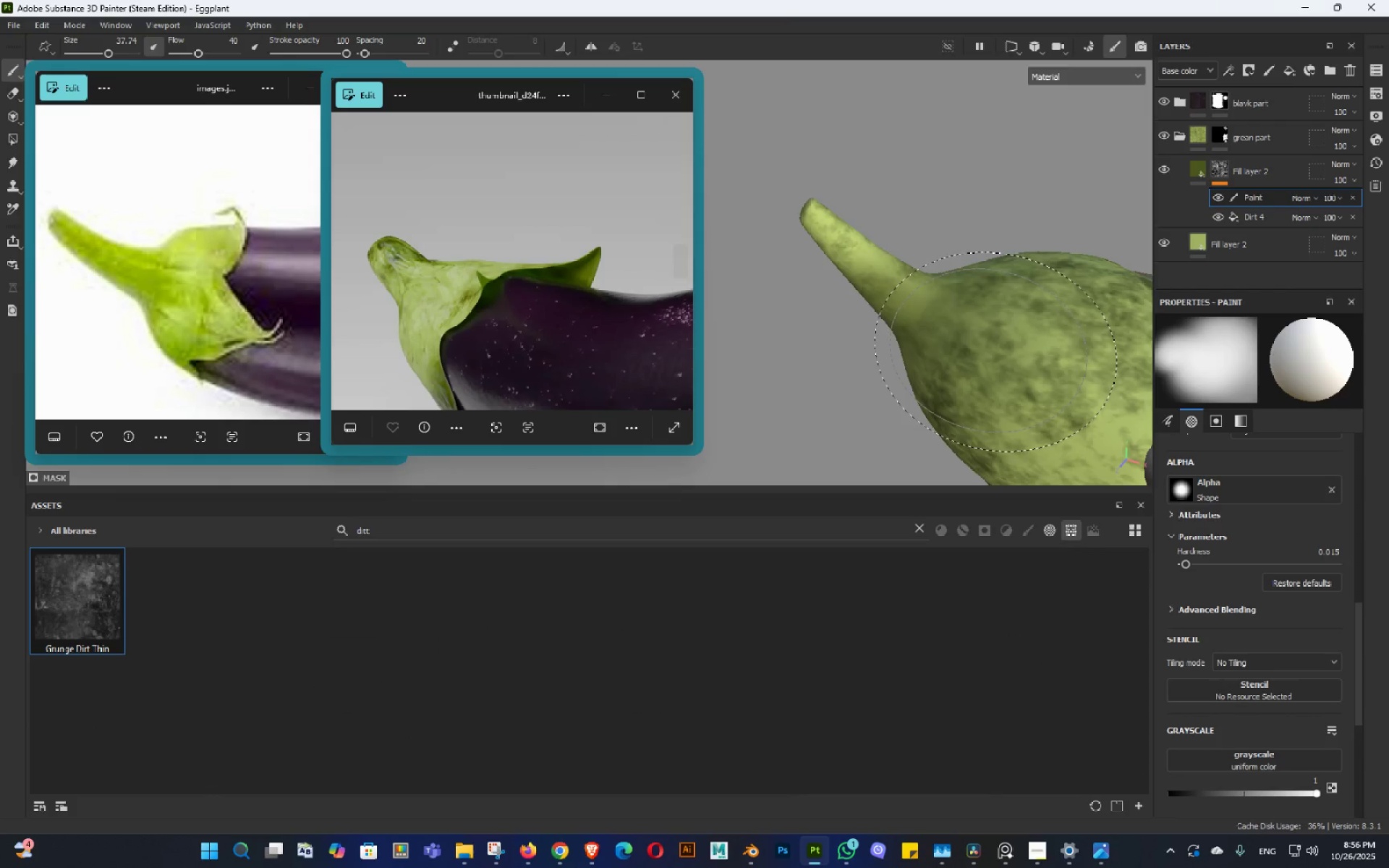 
key(Alt+AltLeft)
 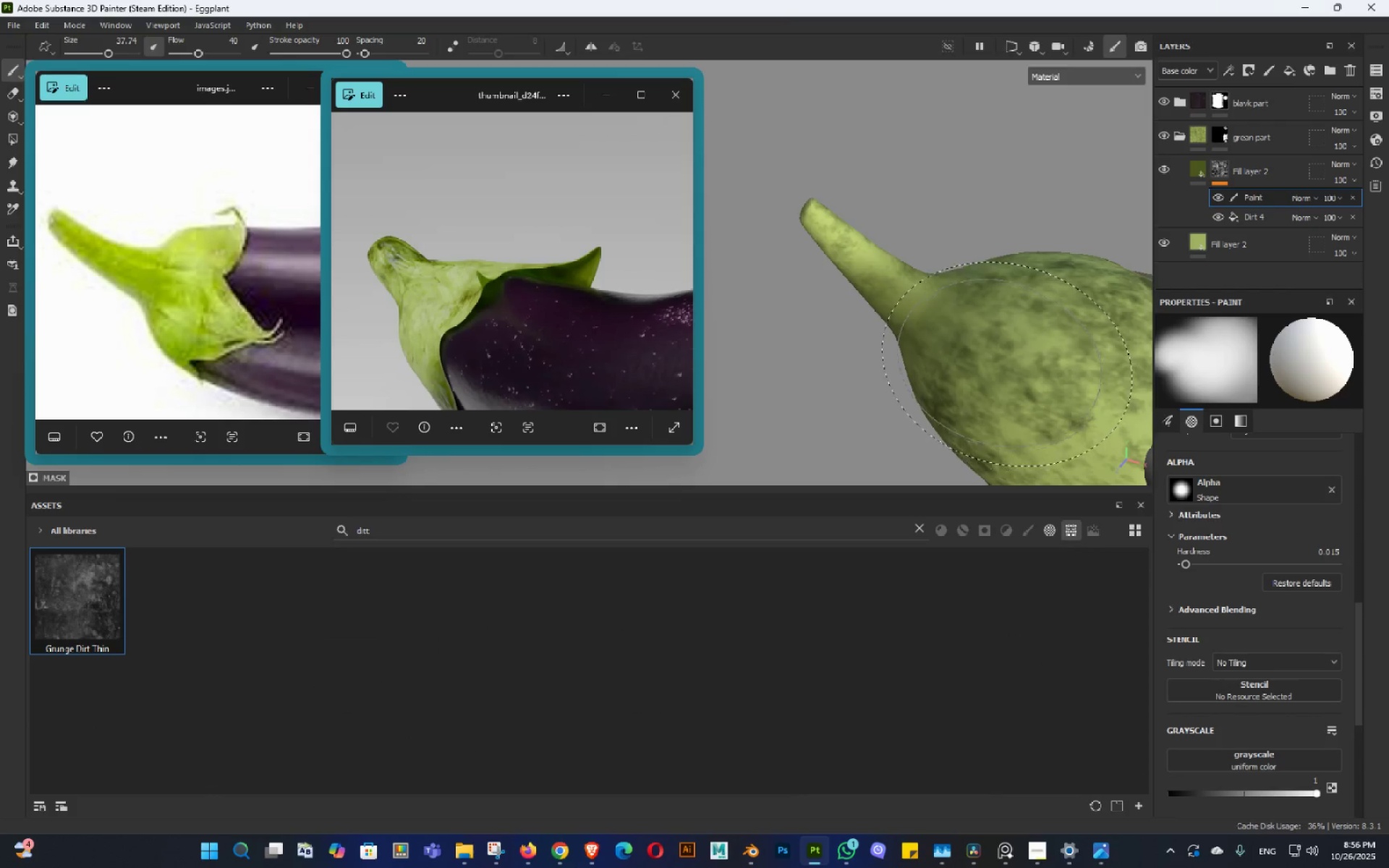 
hold_key(key=ControlLeft, duration=0.5)
 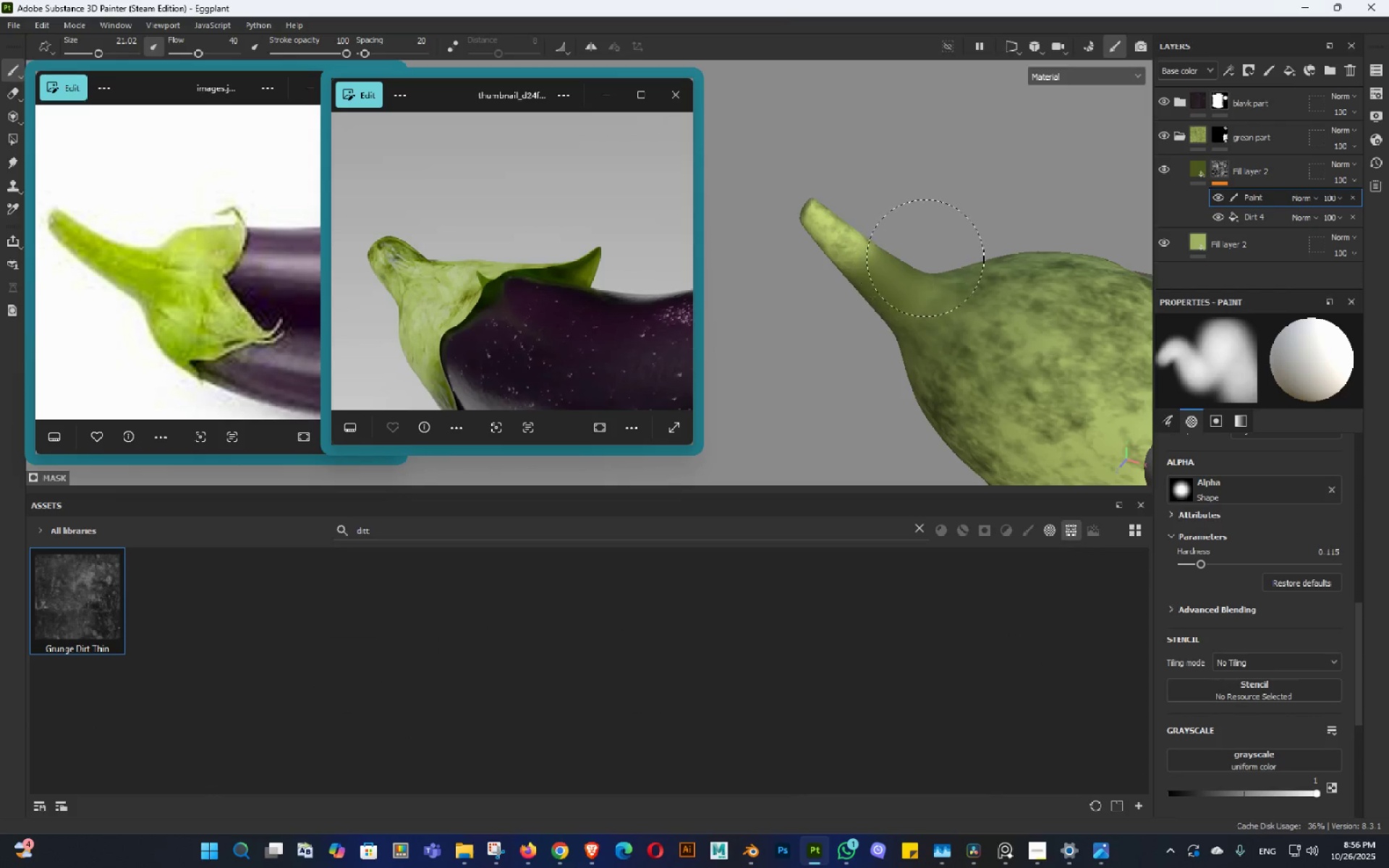 
hold_key(key=AltLeft, duration=0.6)
 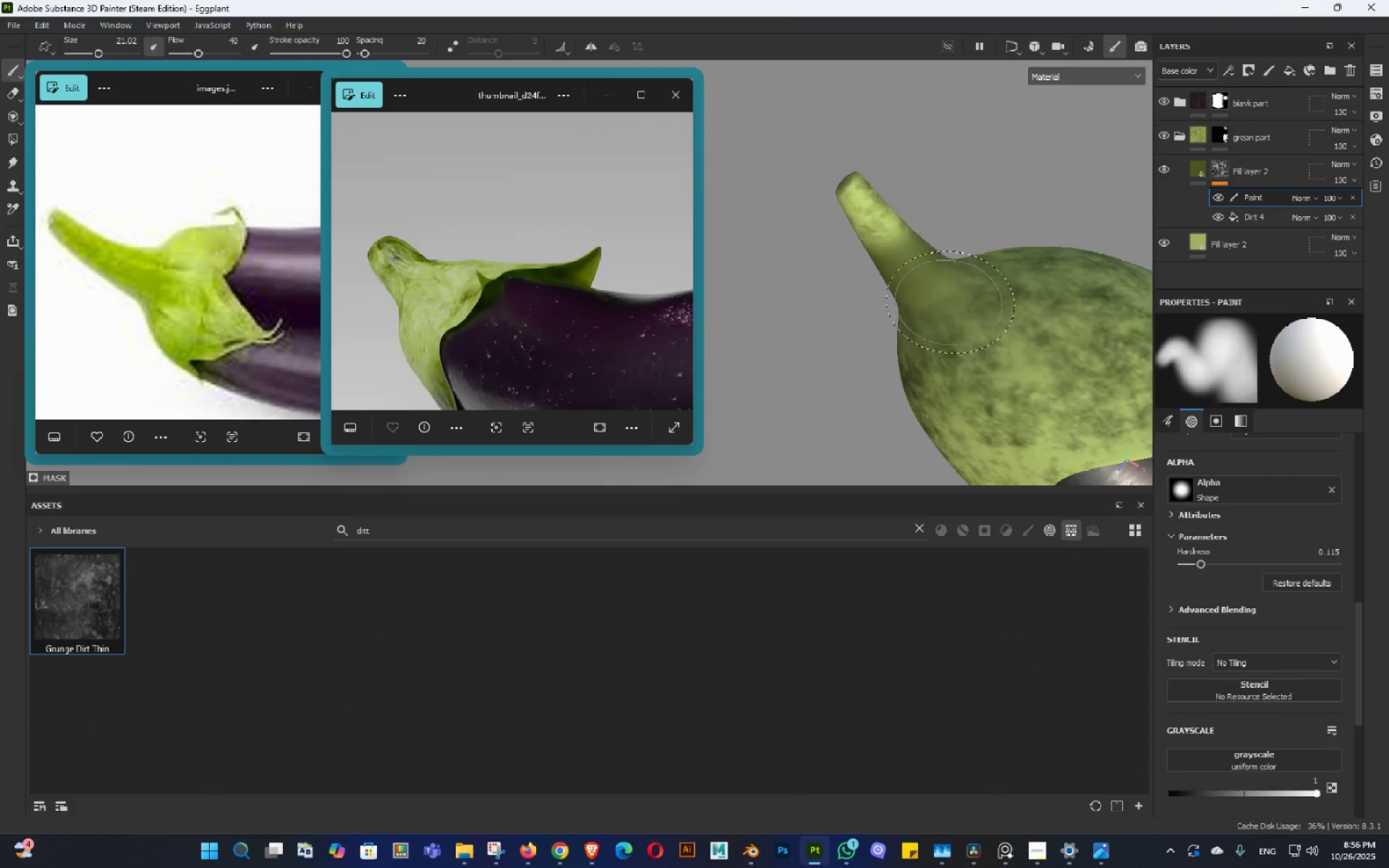 
key(Control+ControlLeft)
 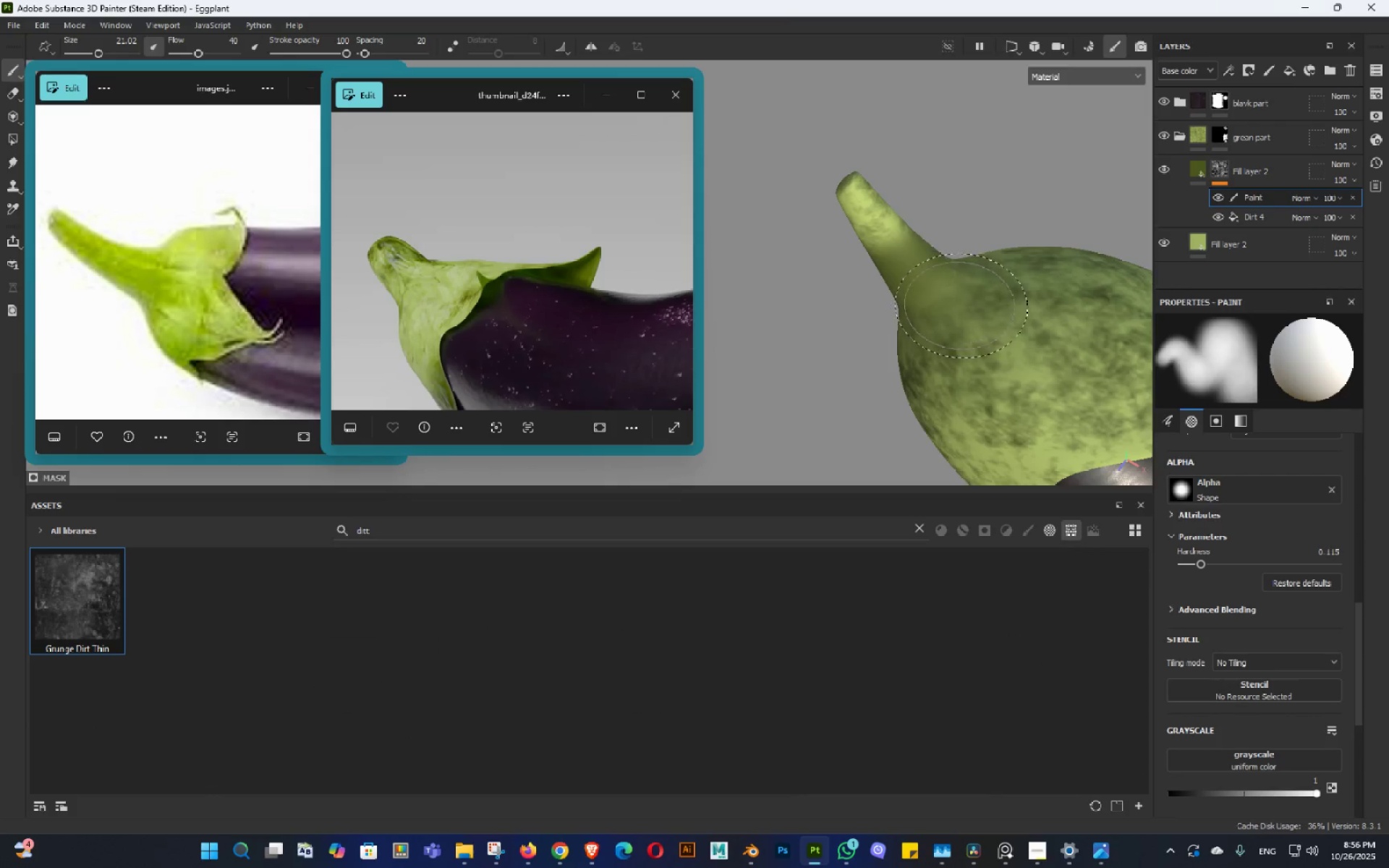 
key(Control+Z)
 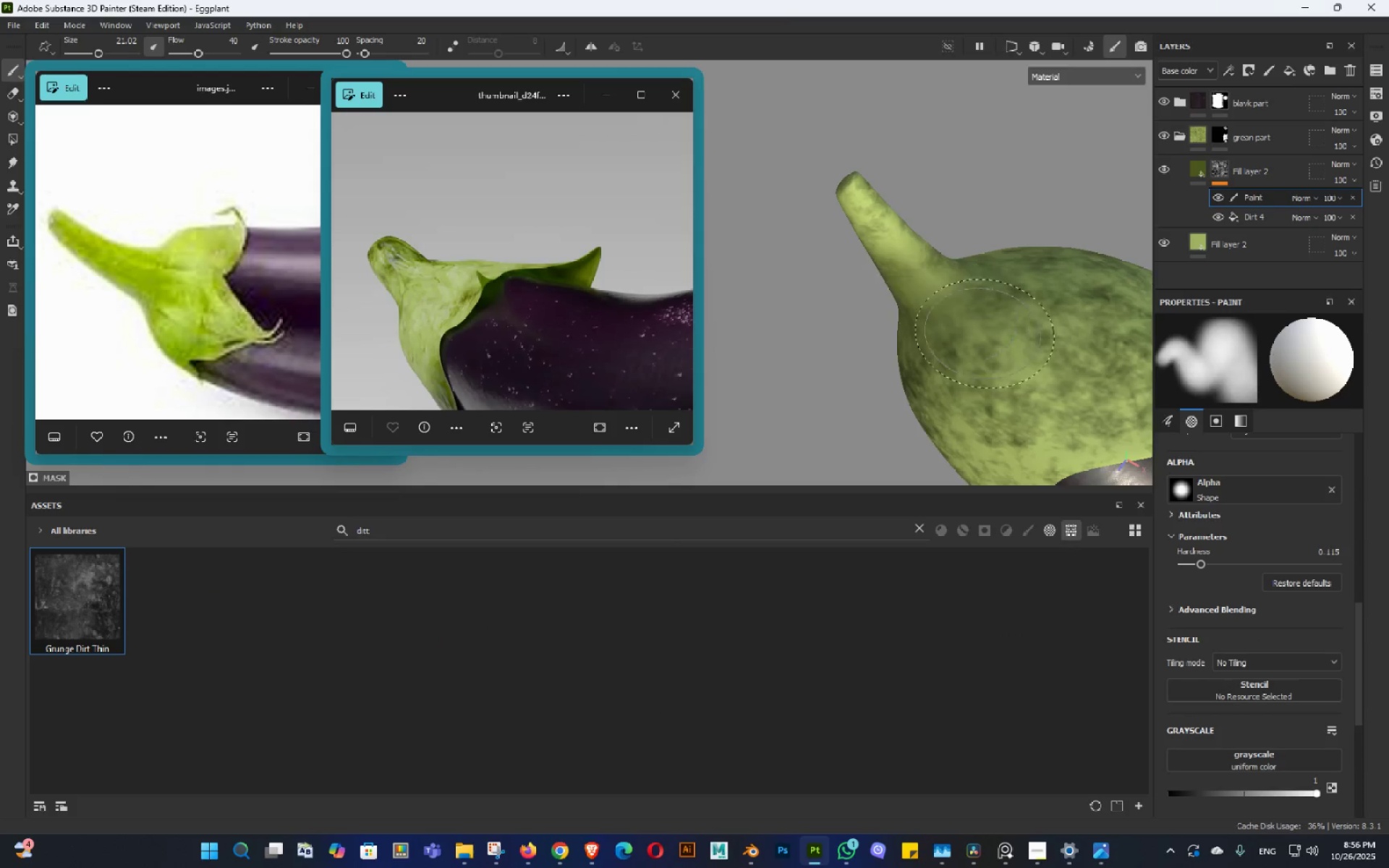 
hold_key(key=AltLeft, duration=0.58)
 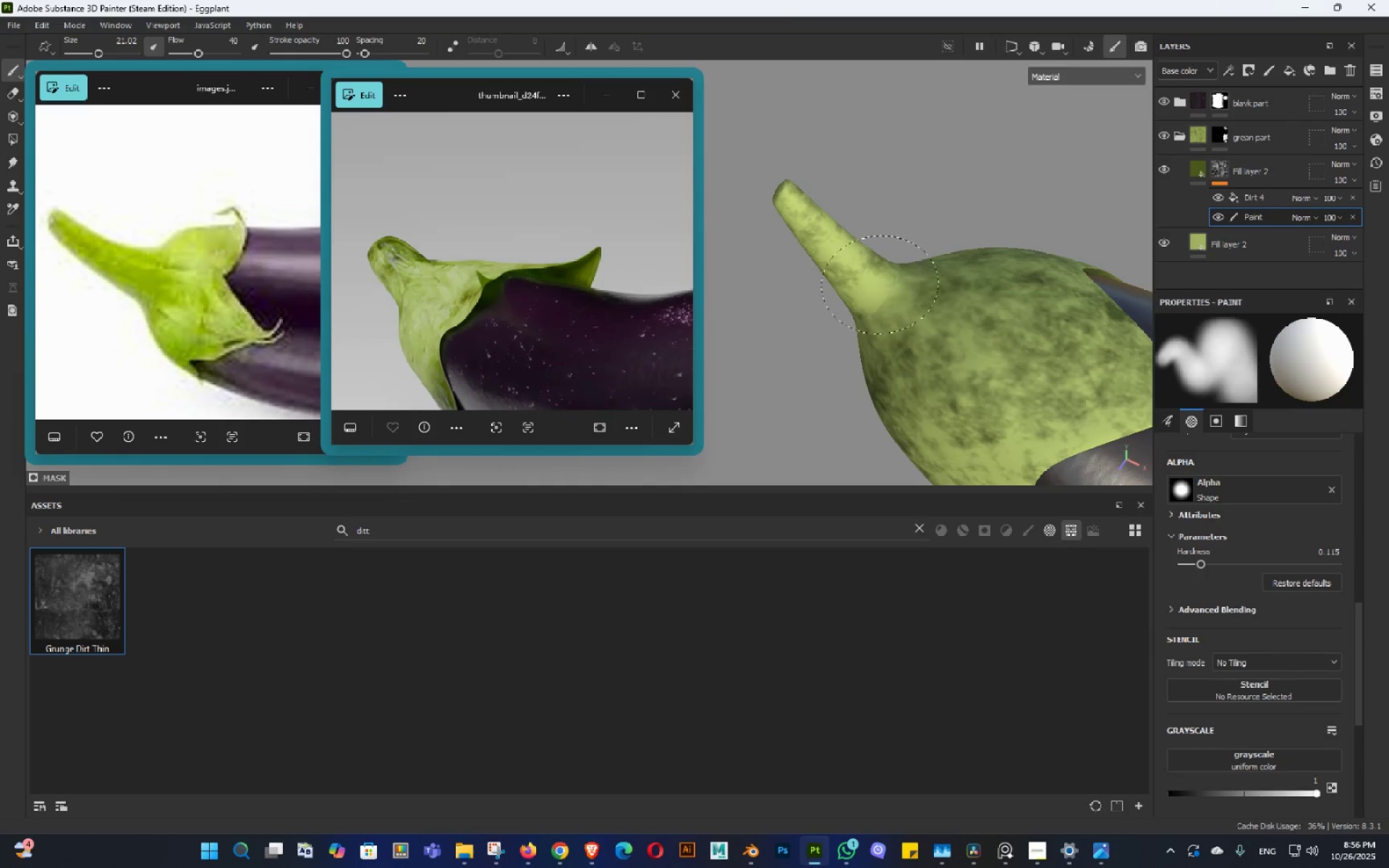 
key(Control+ControlLeft)
 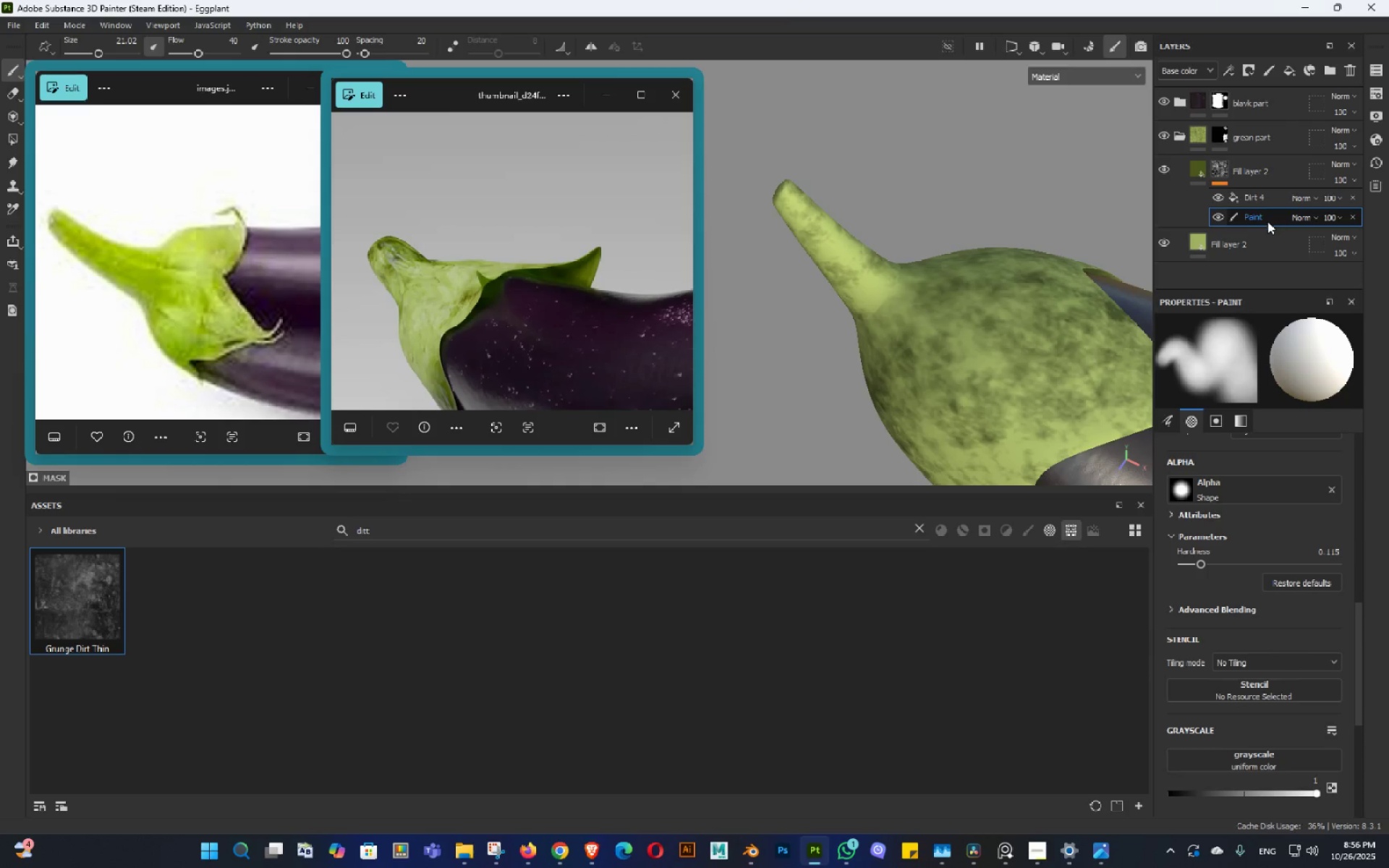 
key(Control+Z)
 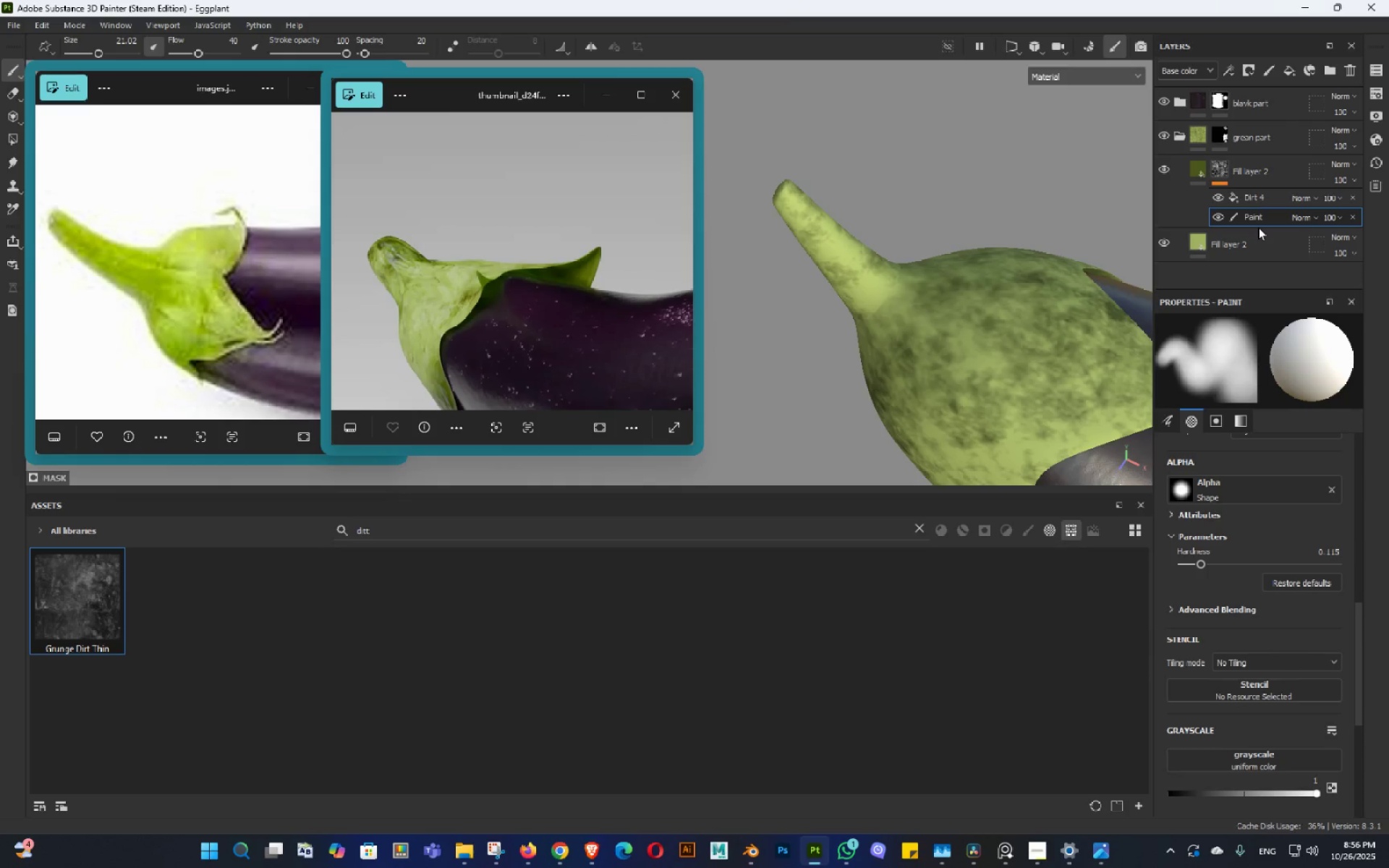 
key(Control+ControlLeft)
 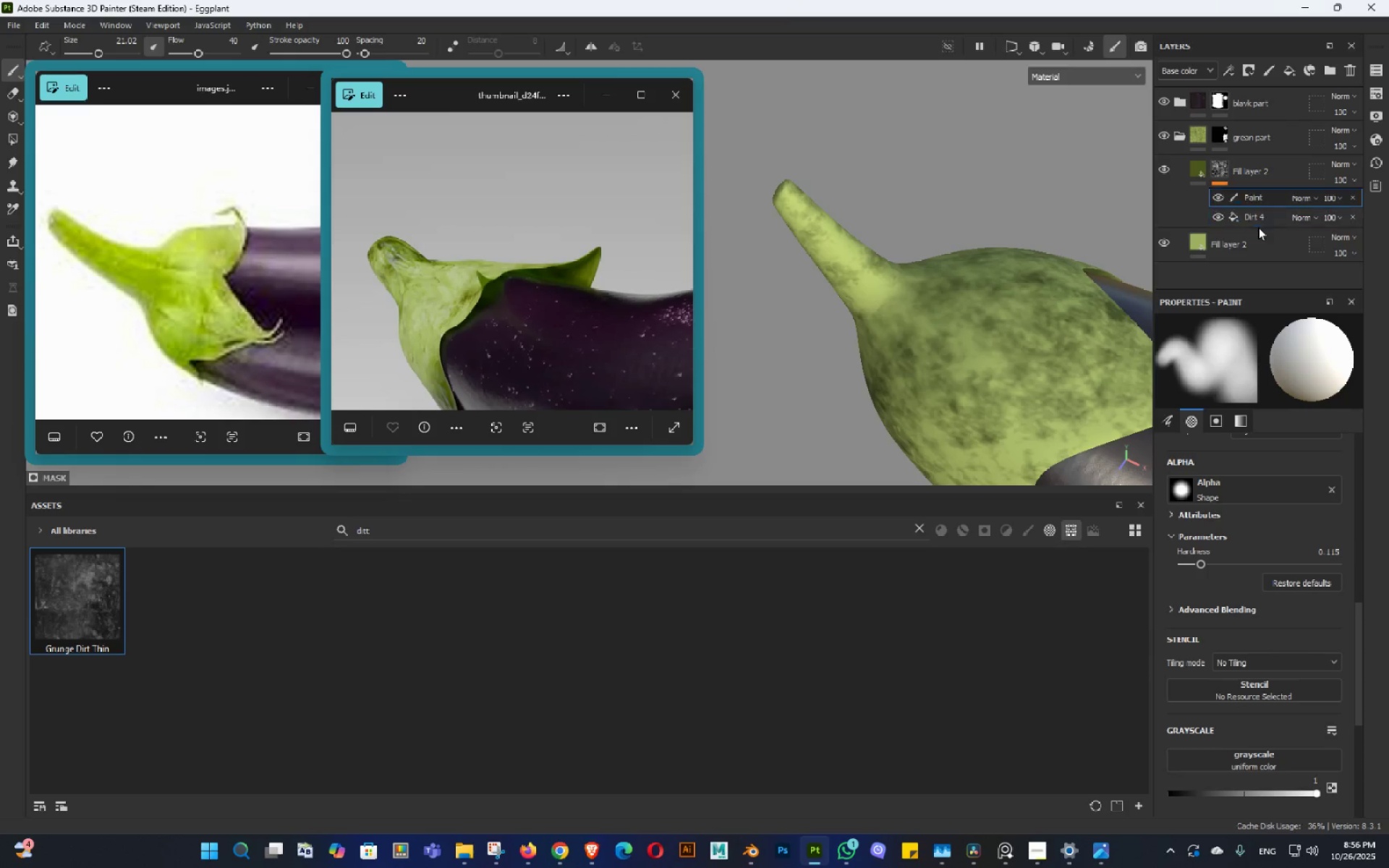 
key(Control+Z)
 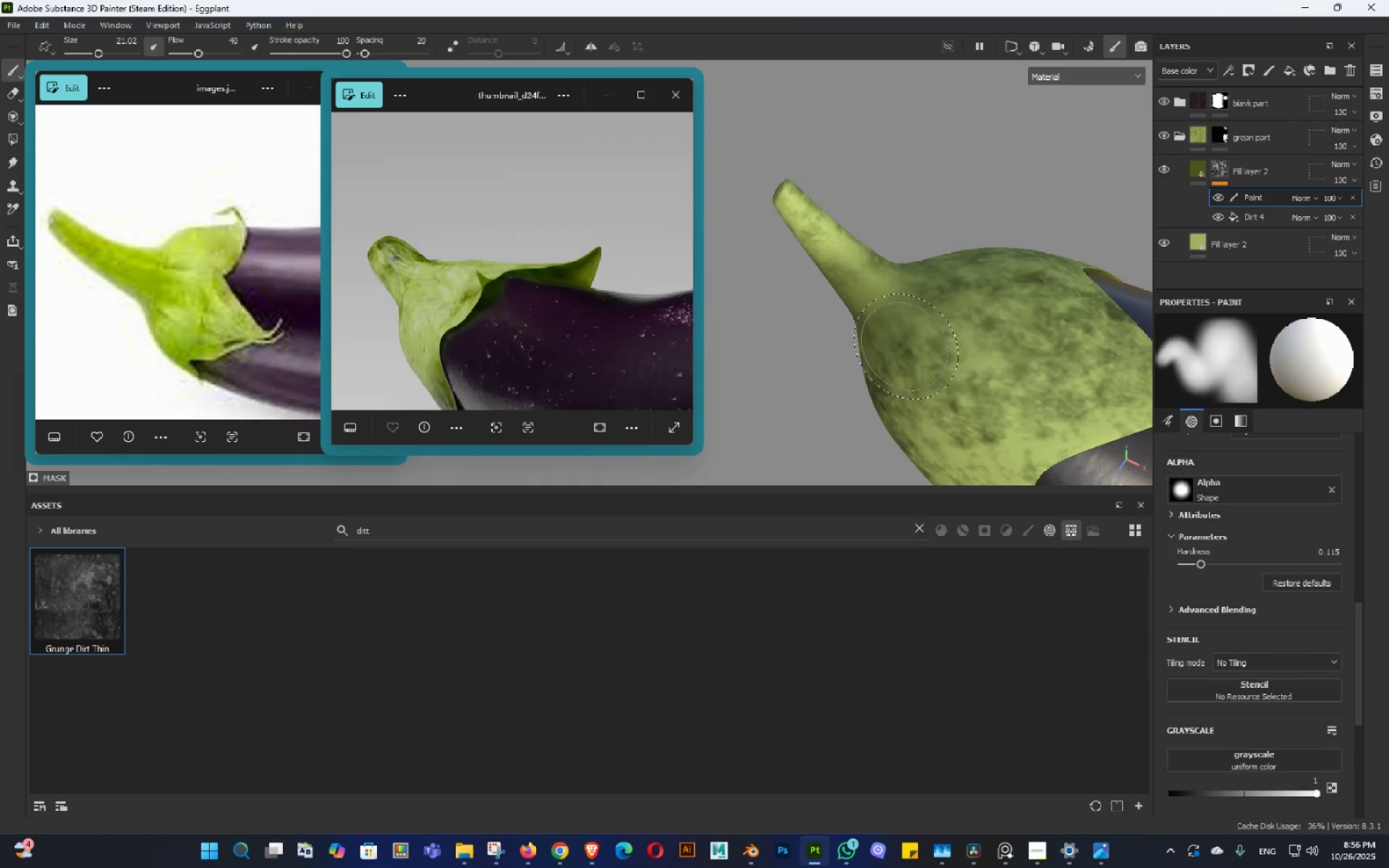 
key(Alt+AltLeft)
 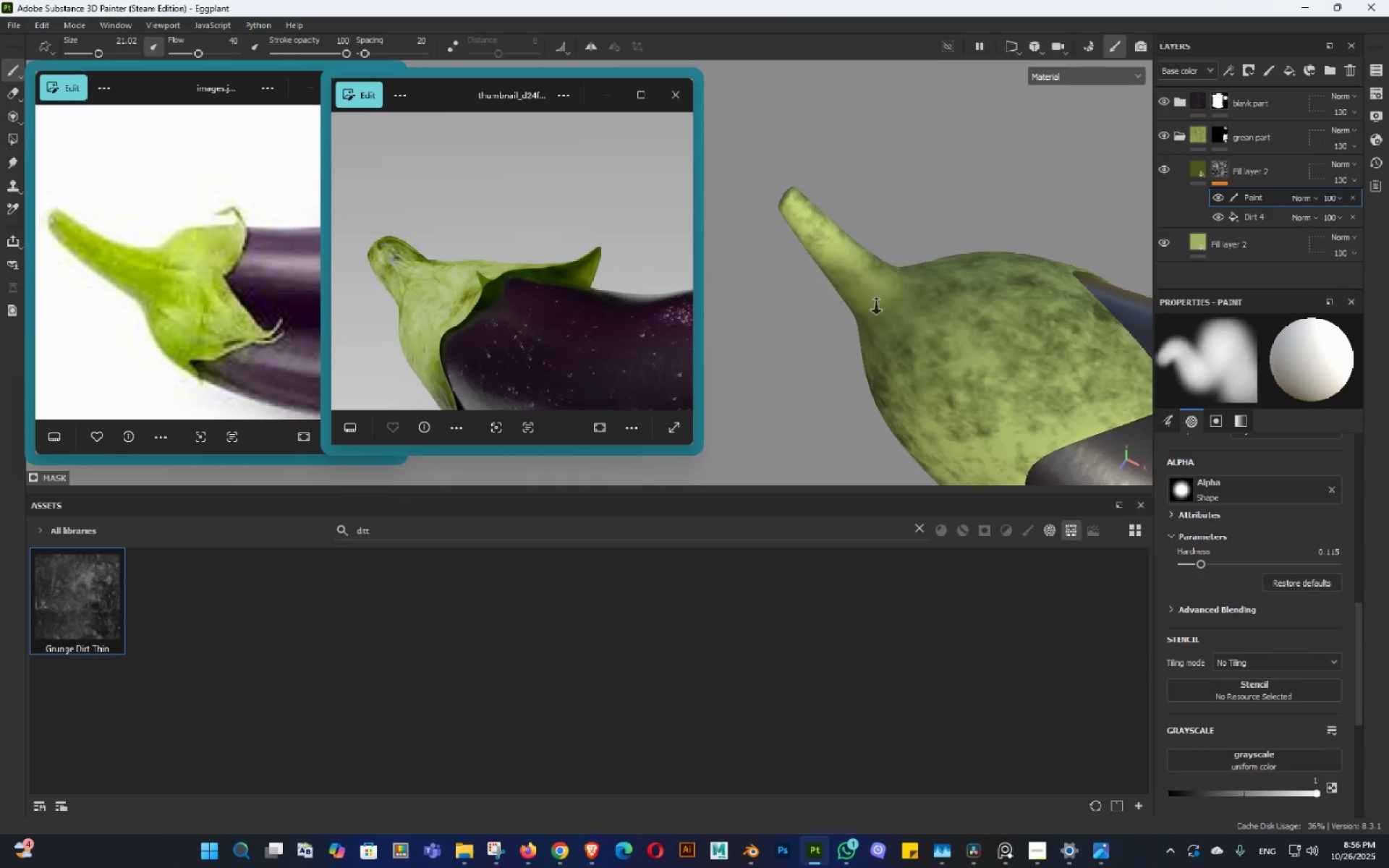 
key(Control+ControlLeft)
 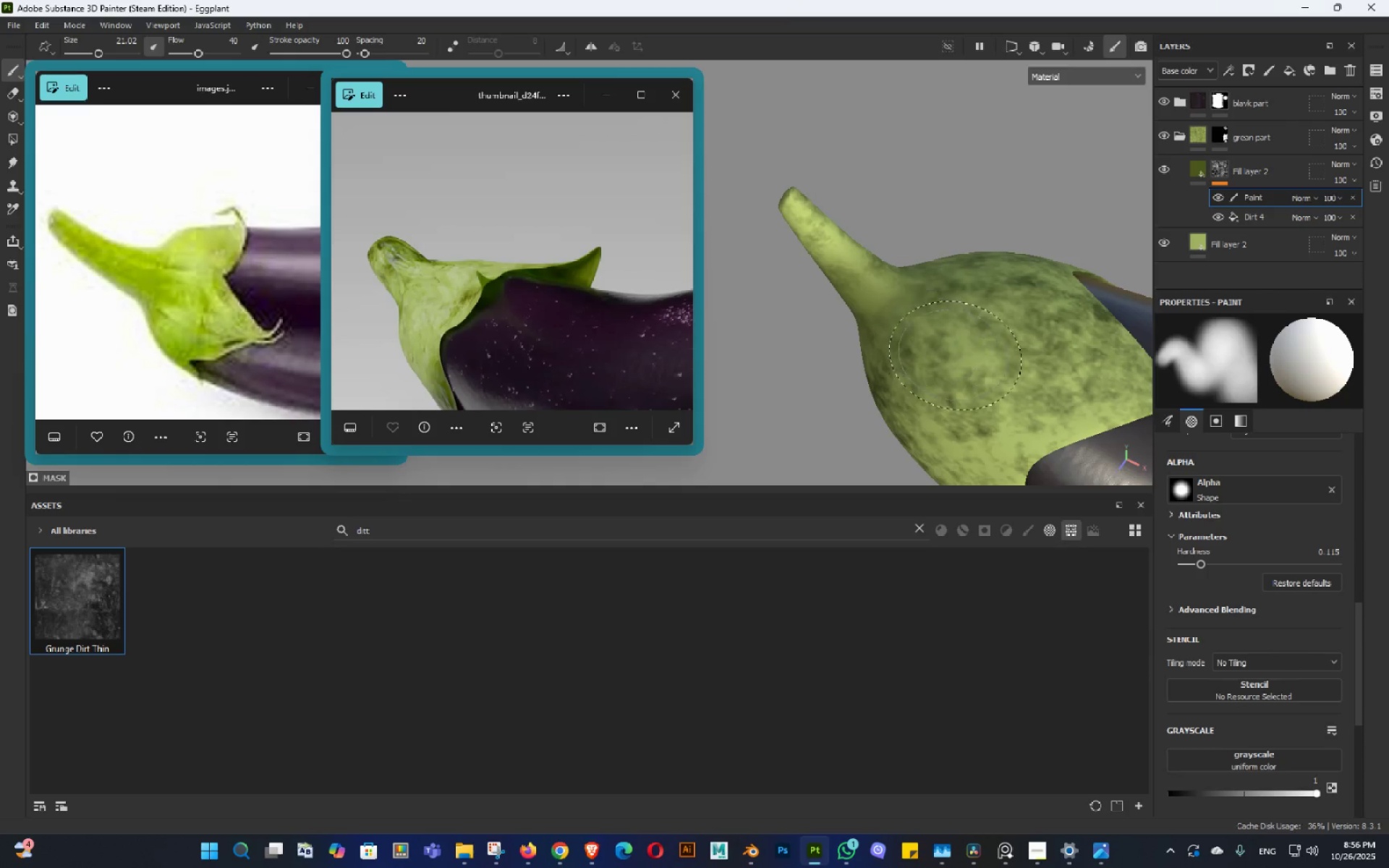 
hold_key(key=AltLeft, duration=0.66)
 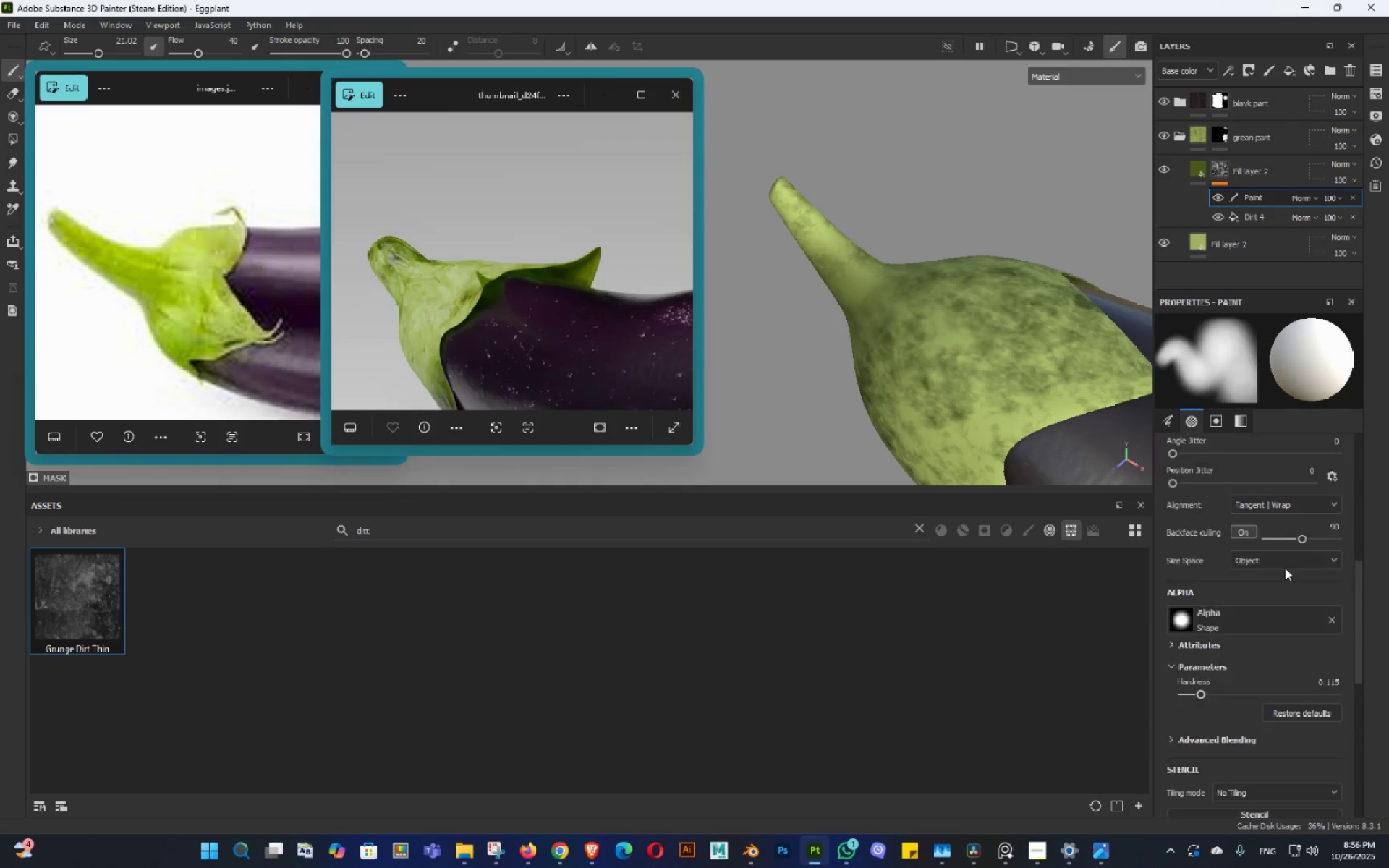 
scroll: coordinate [1285, 568], scroll_direction: up, amount: 1.0
 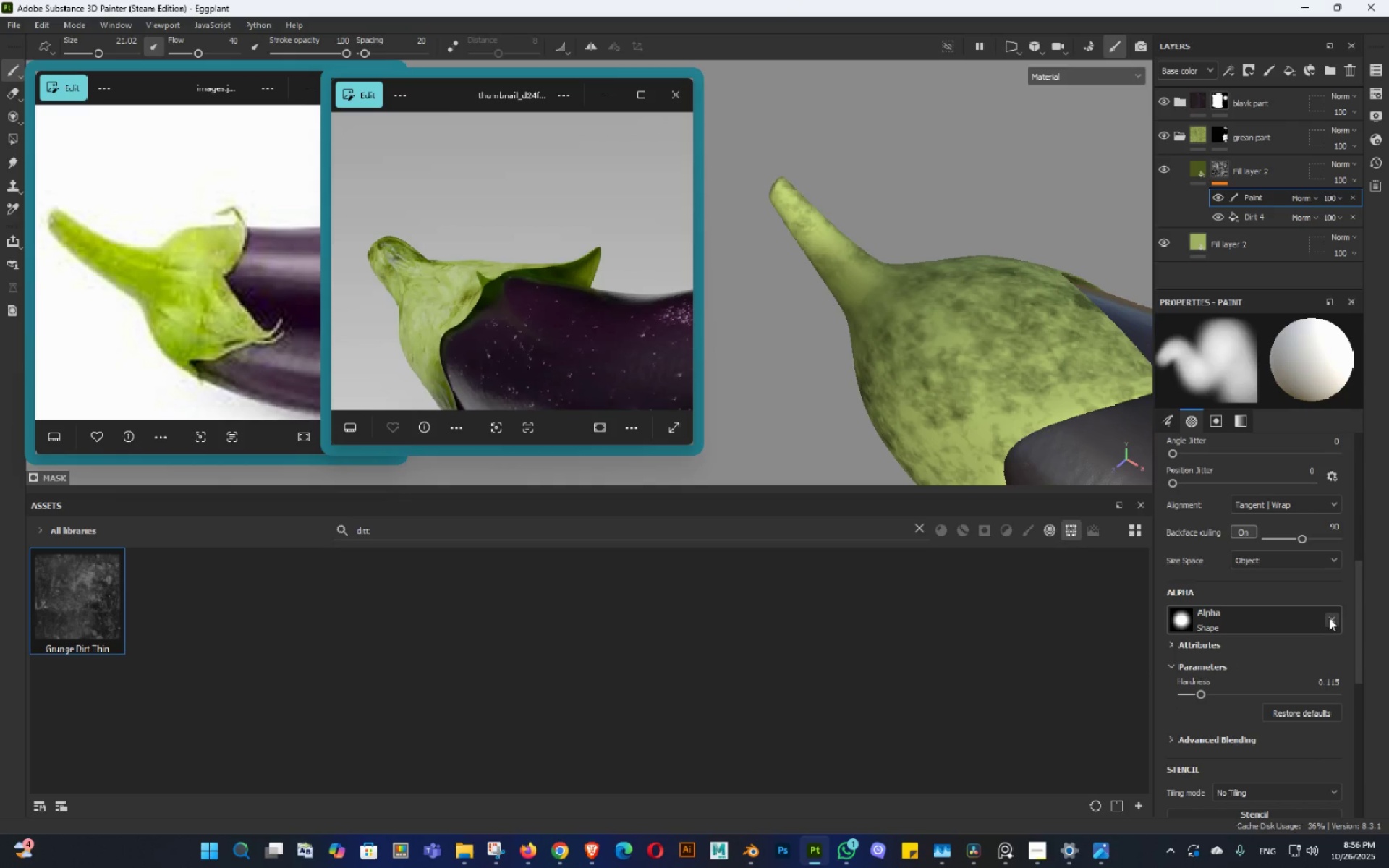 
left_click([1329, 618])
 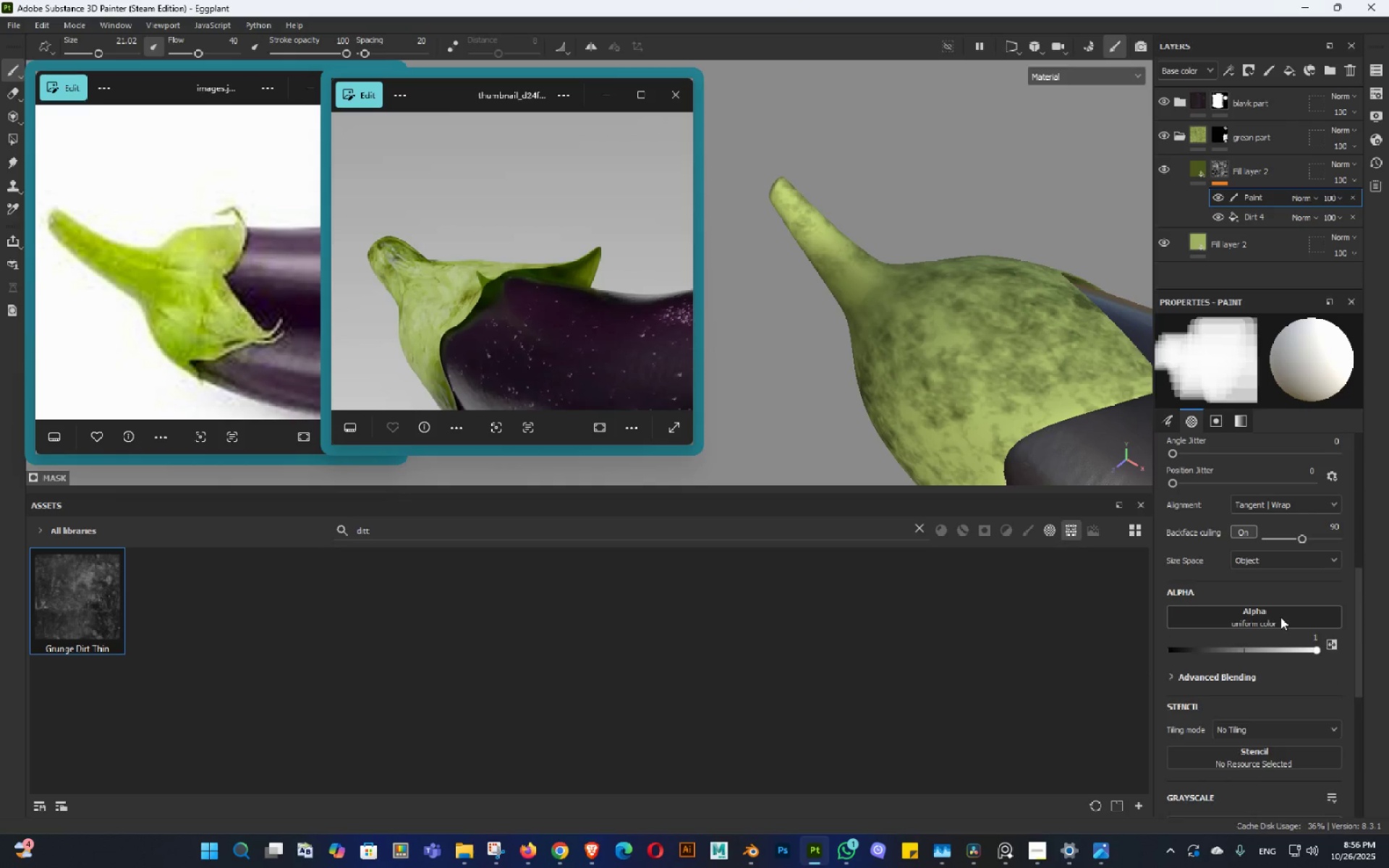 
left_click([1280, 617])
 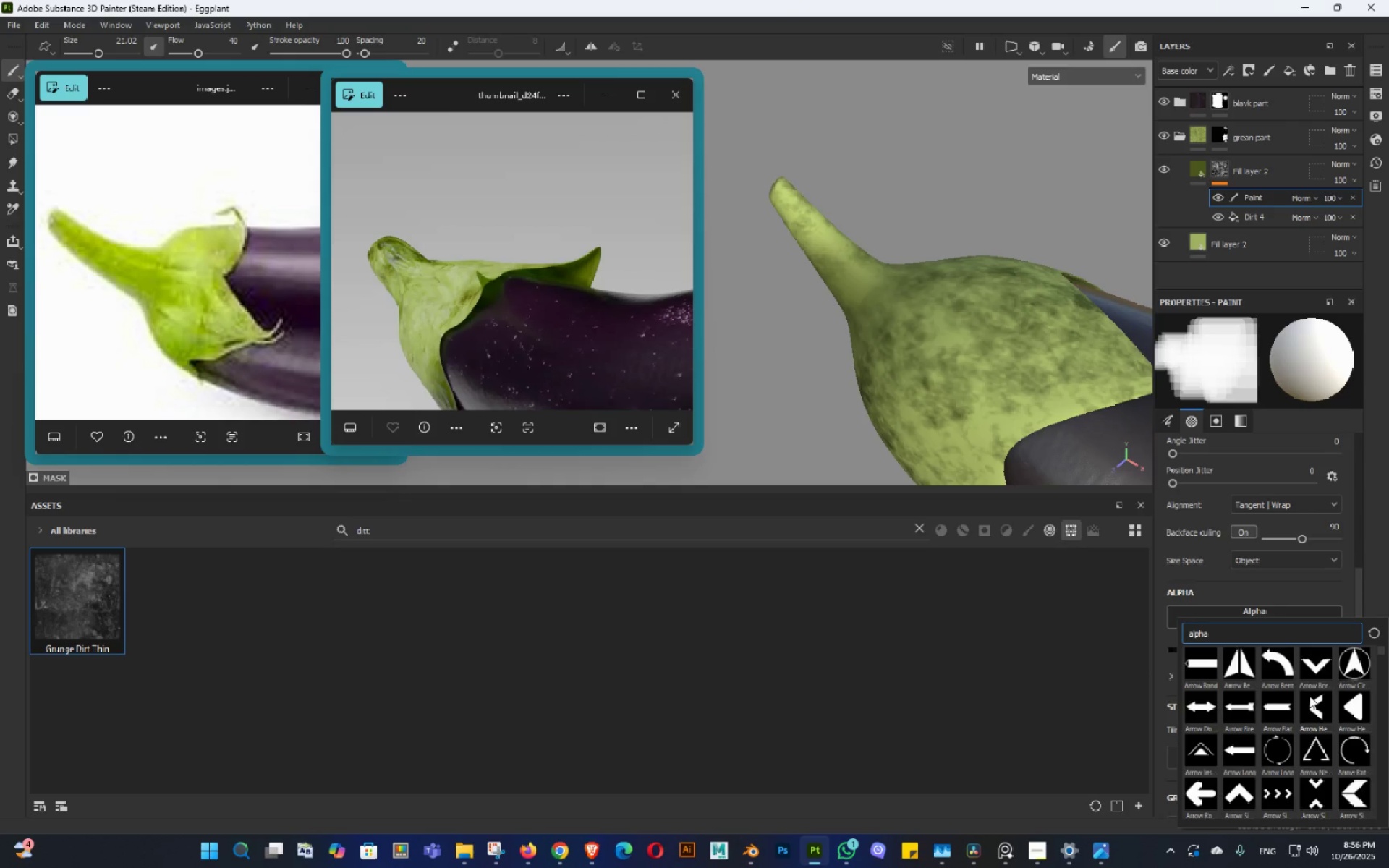 
scroll: coordinate [1315, 700], scroll_direction: down, amount: 4.0
 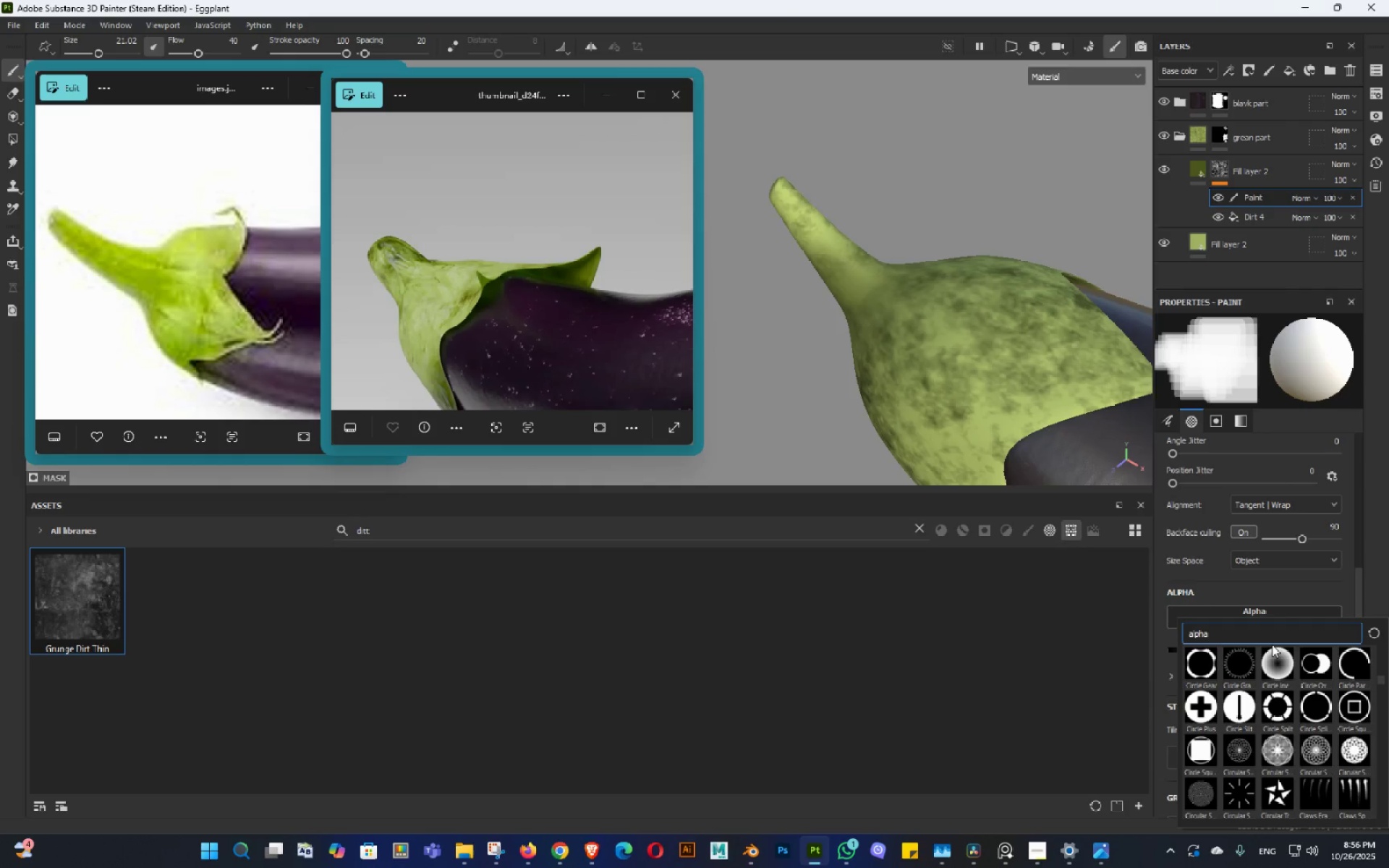 
type(irt)
 